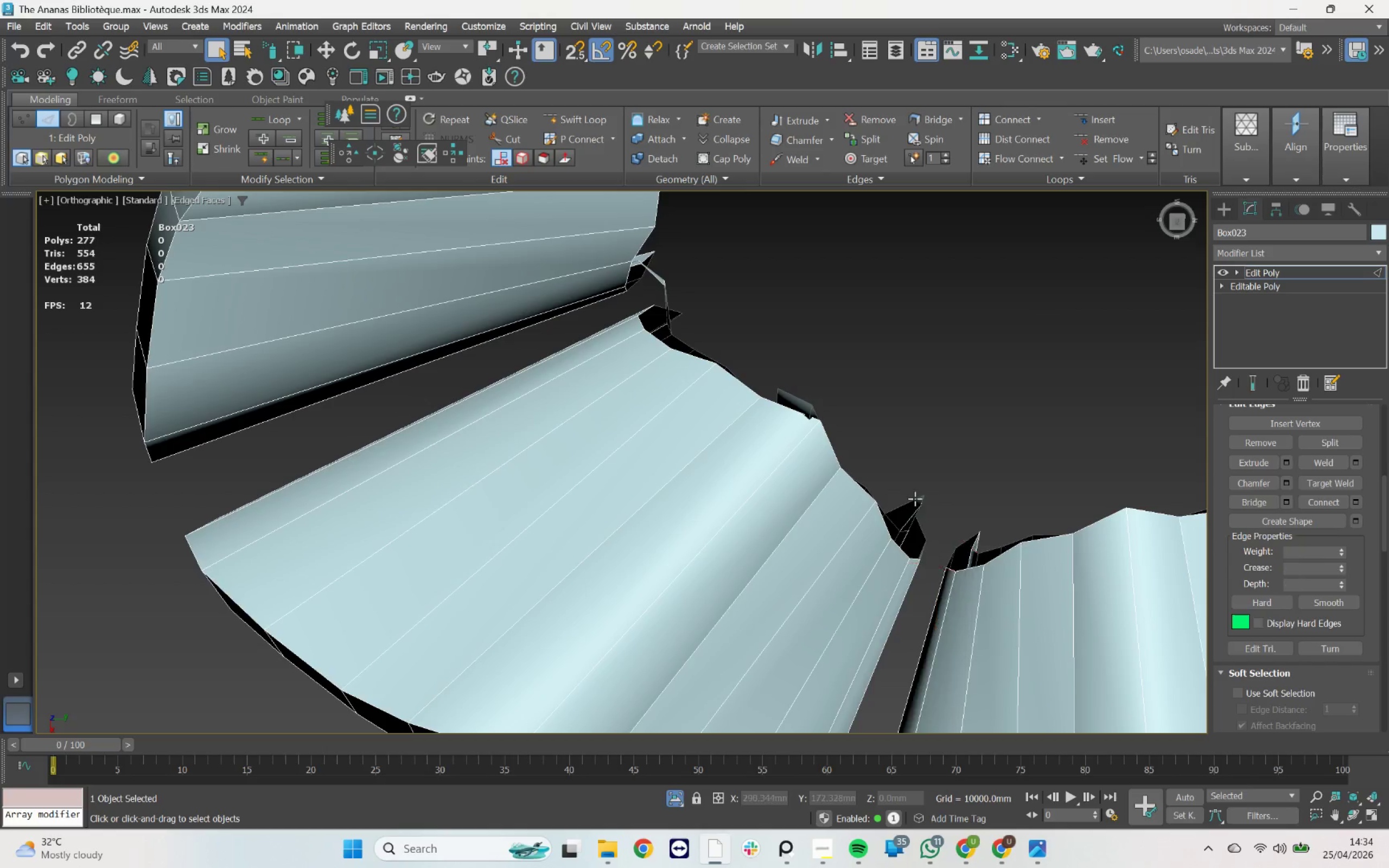 
left_click_drag(start_coordinate=[964, 476], to_coordinate=[917, 506])
 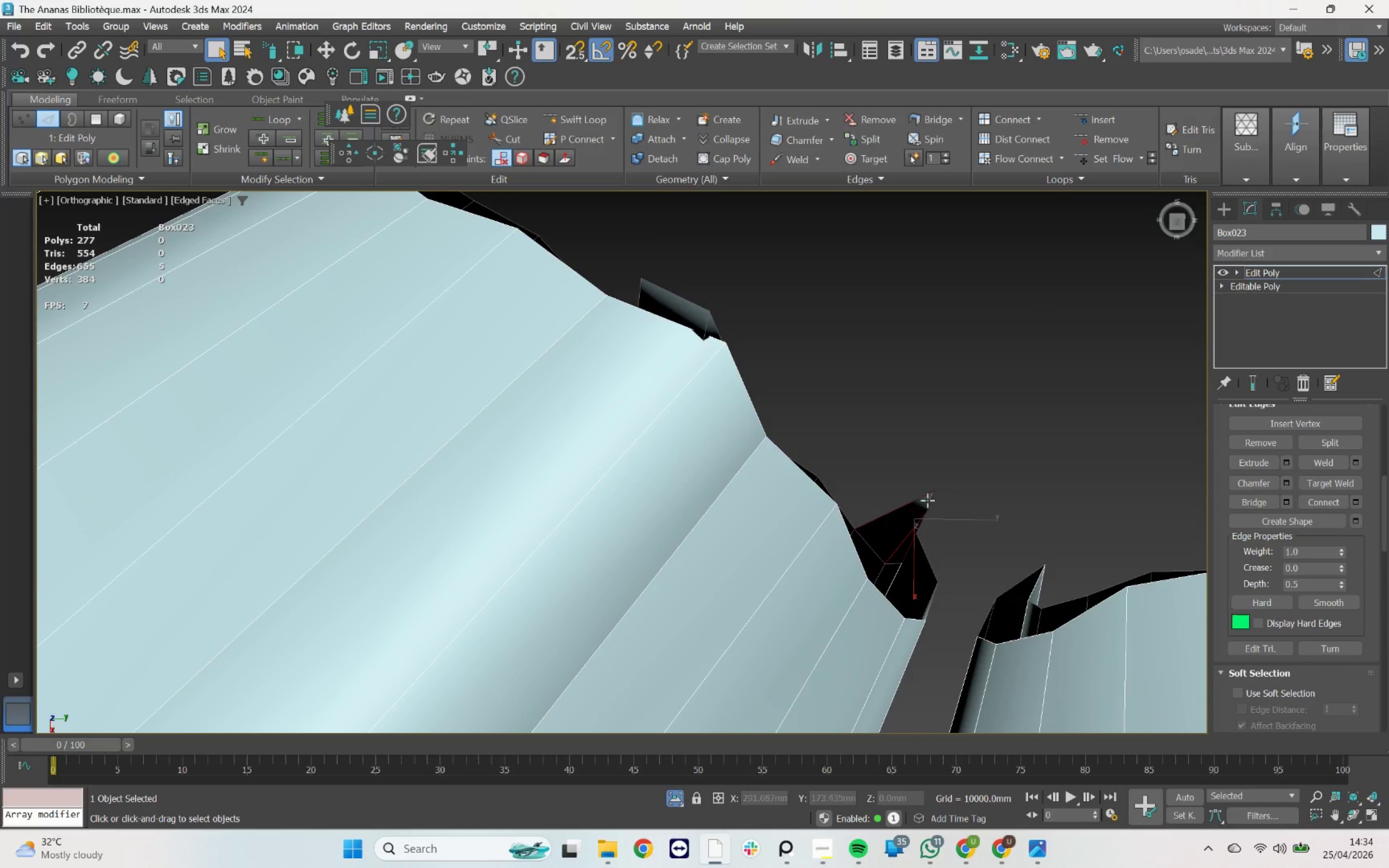 
scroll: coordinate [915, 499], scroll_direction: up, amount: 2.0
 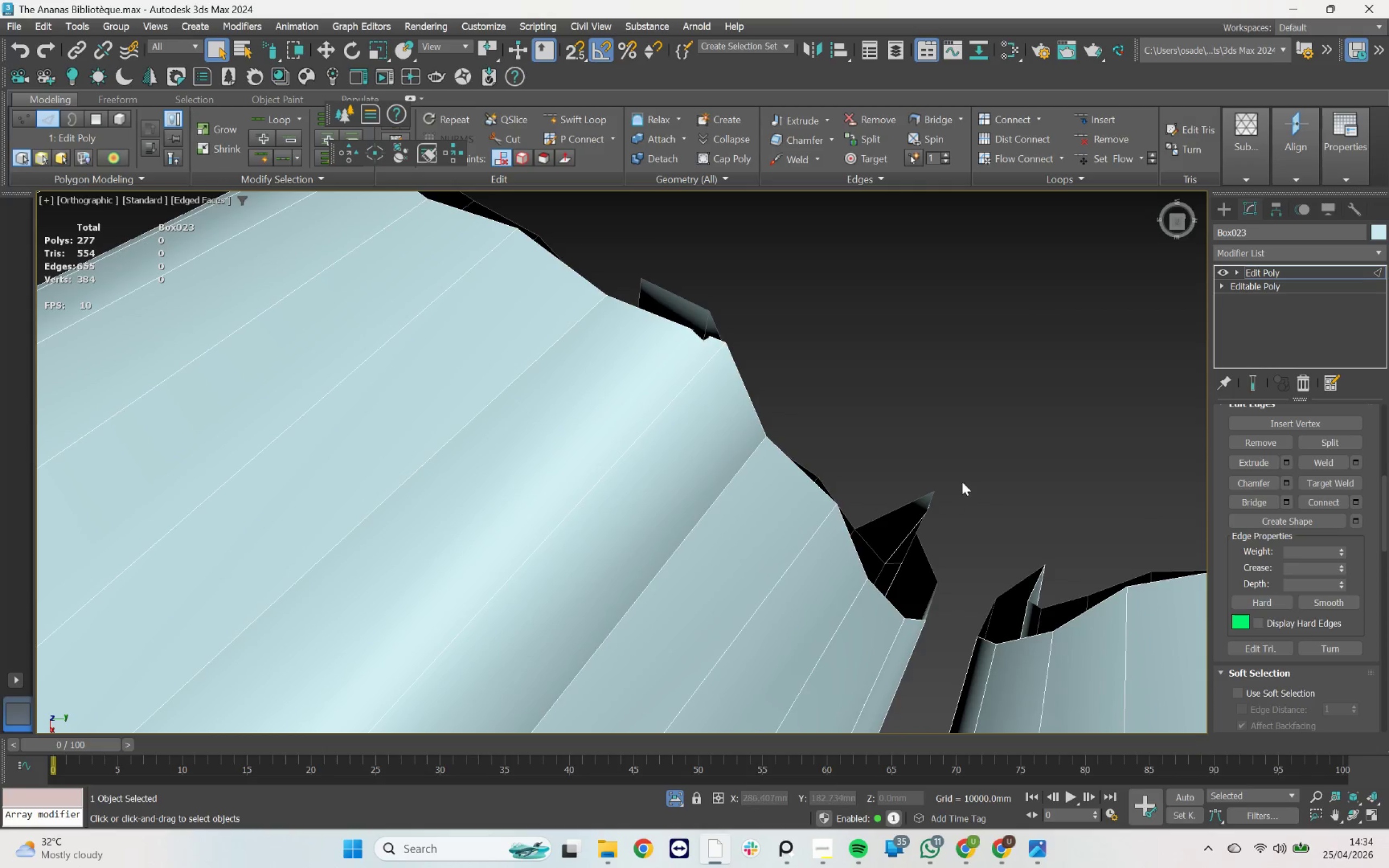 
key(Delete)
 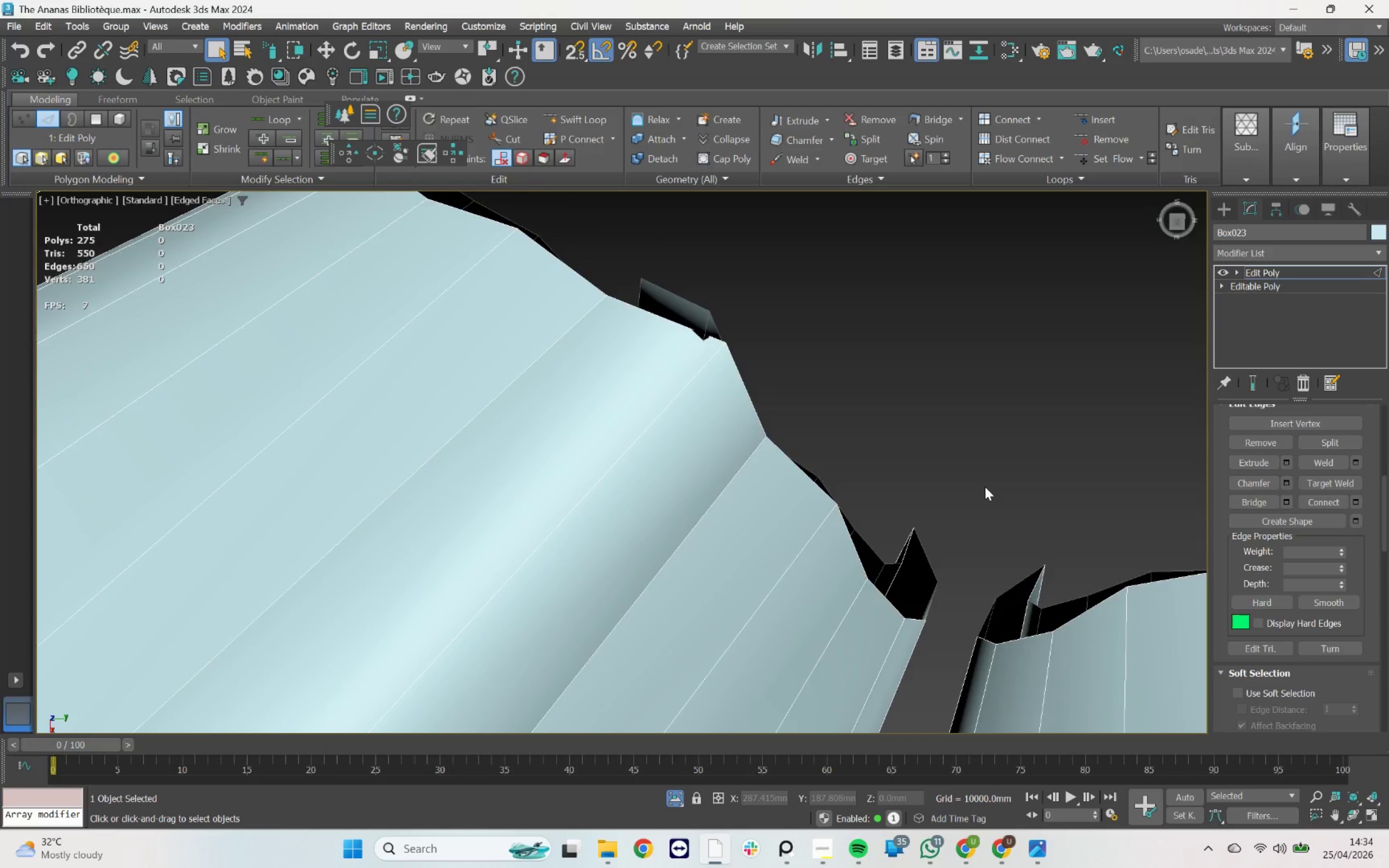 
scroll: coordinate [985, 487], scroll_direction: down, amount: 2.0
 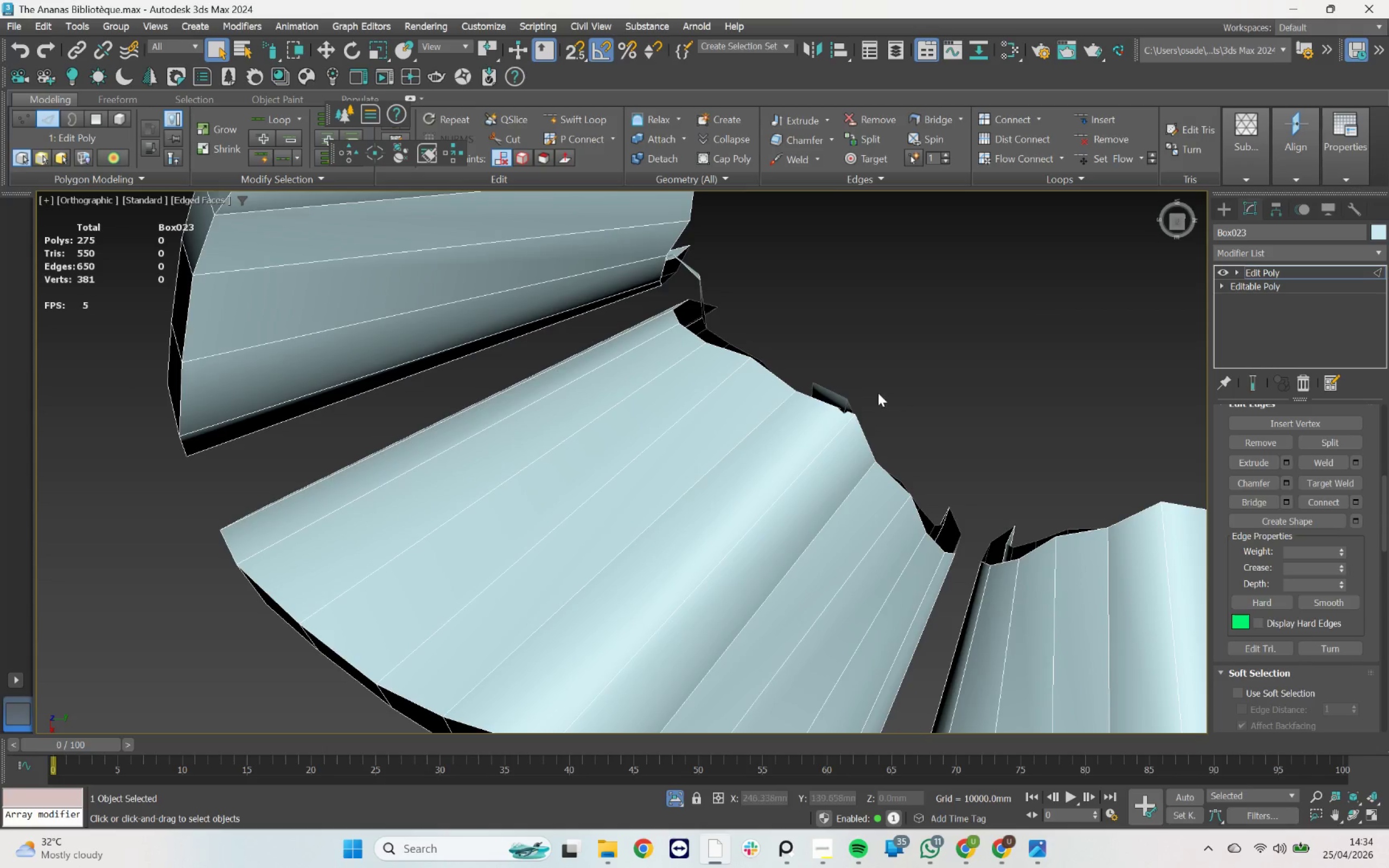 
scroll: coordinate [856, 391], scroll_direction: up, amount: 1.0
 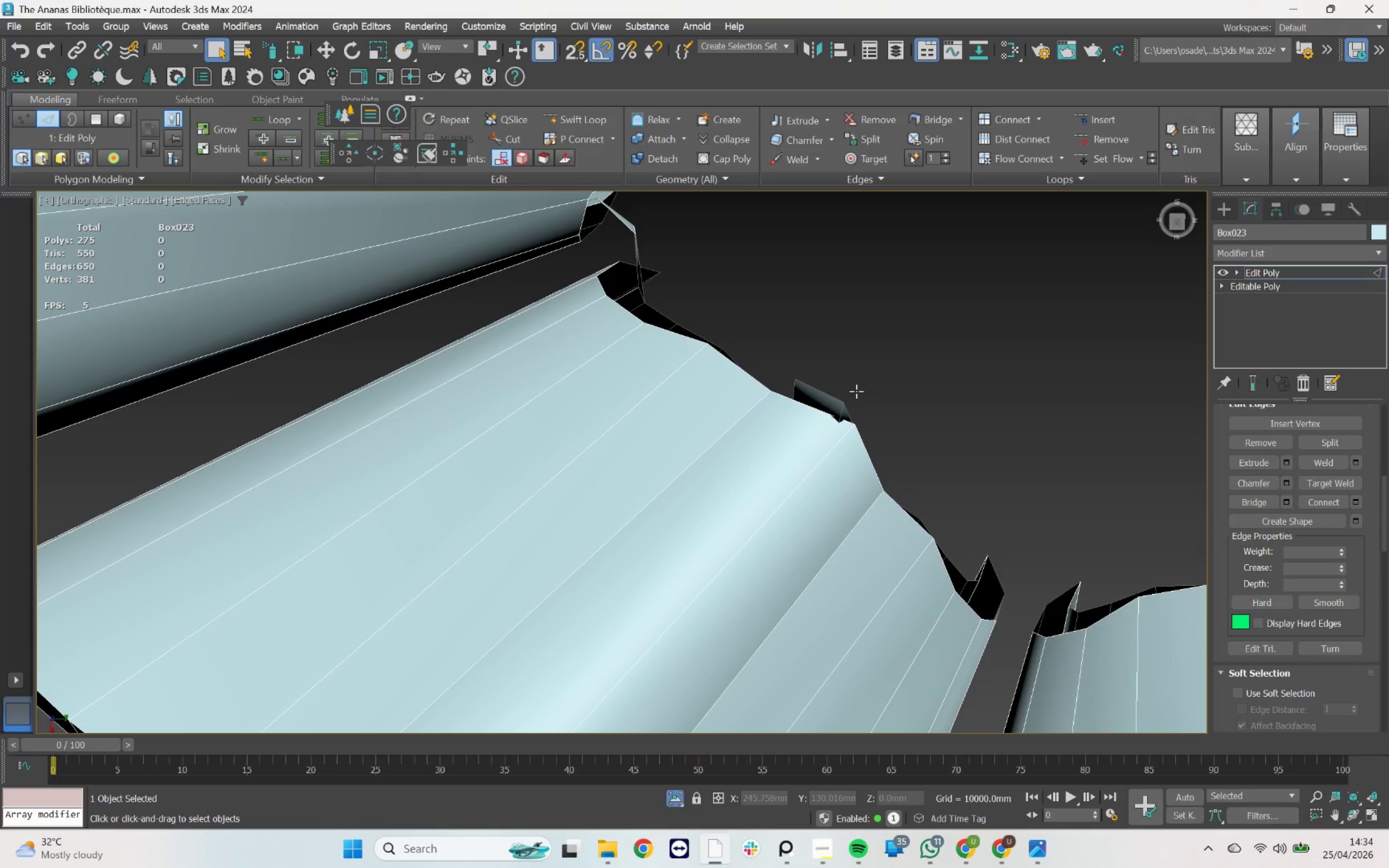 
left_click_drag(start_coordinate=[858, 385], to_coordinate=[839, 395])
 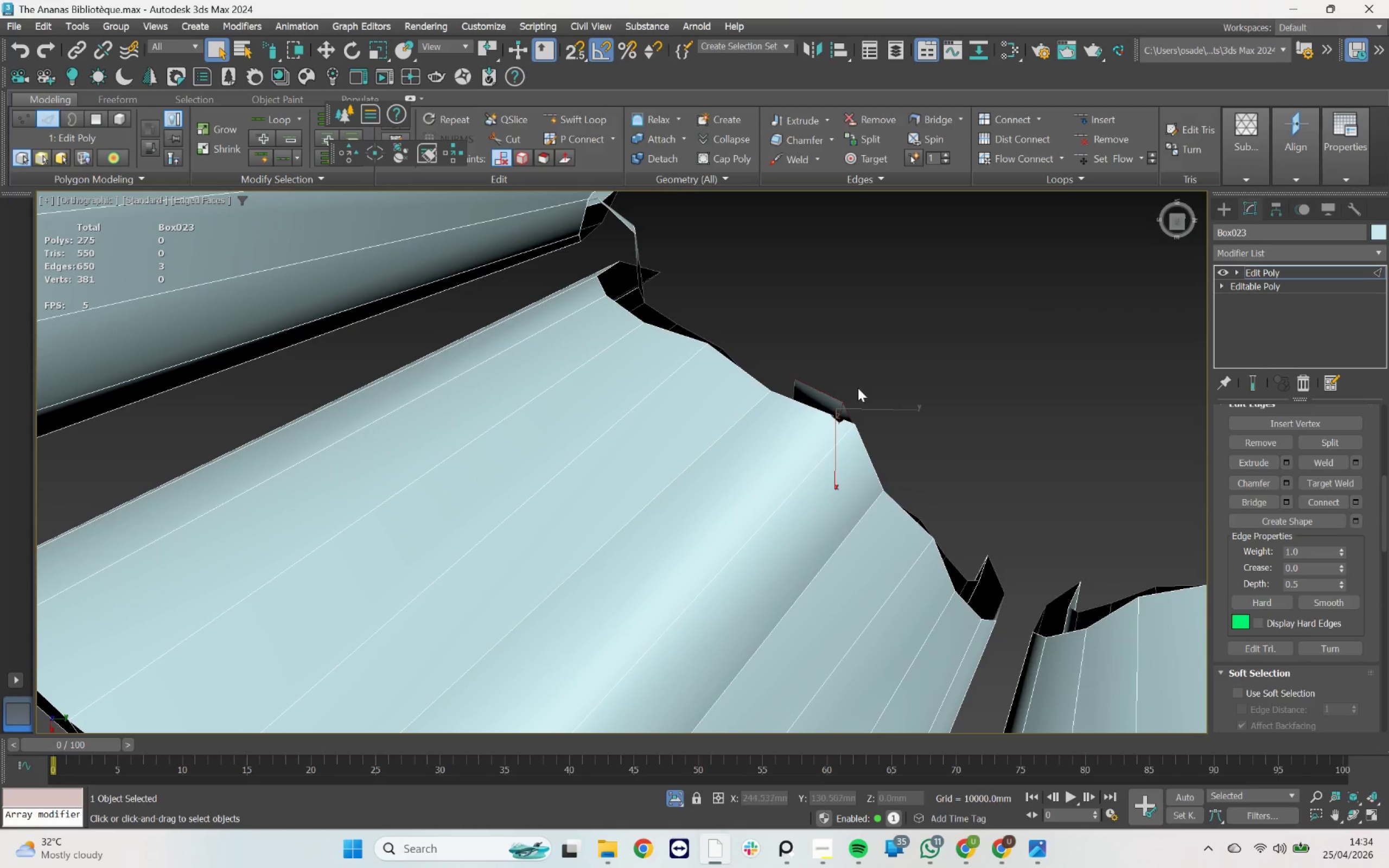 
key(Delete)
 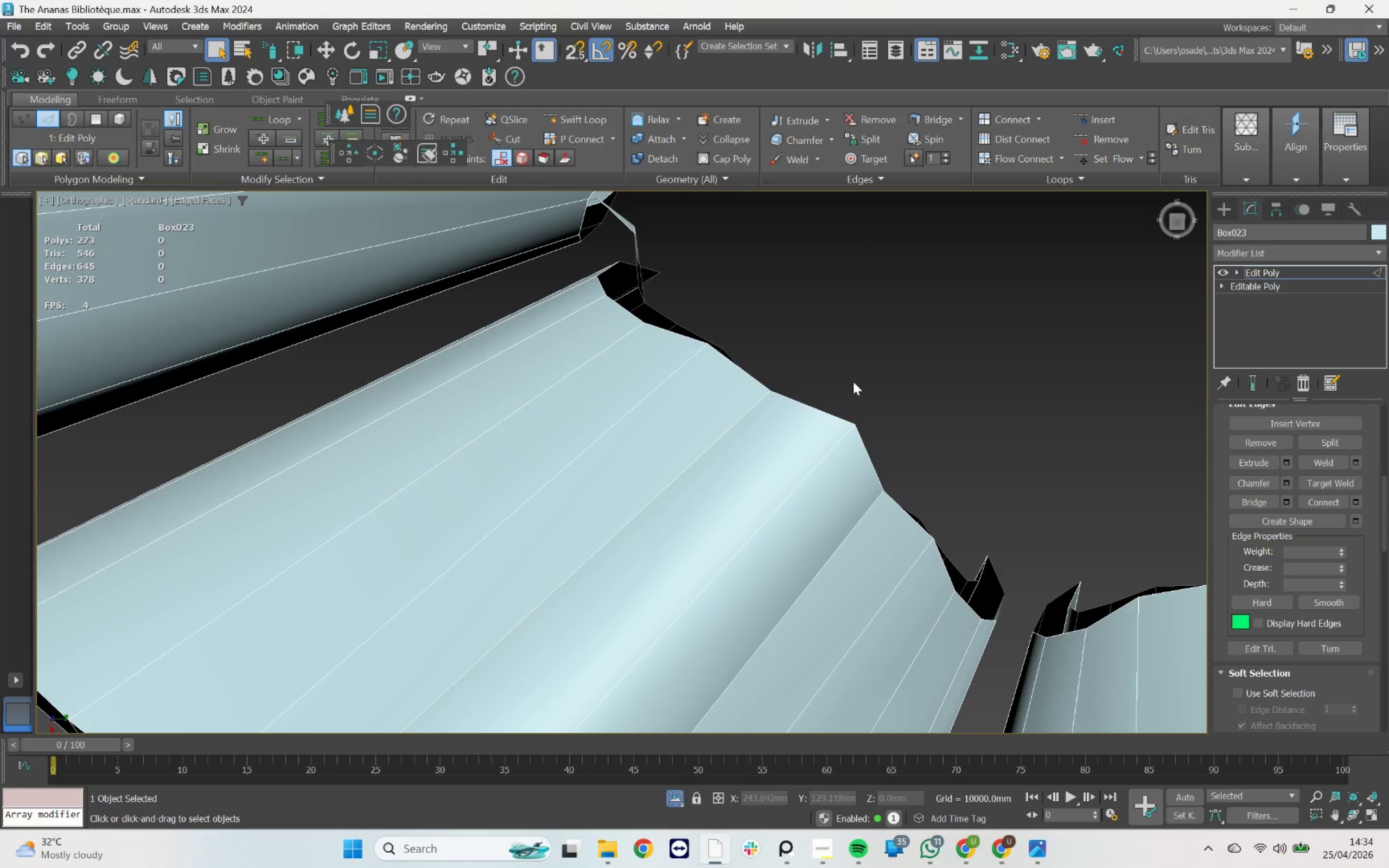 
scroll: coordinate [853, 381], scroll_direction: down, amount: 2.0
 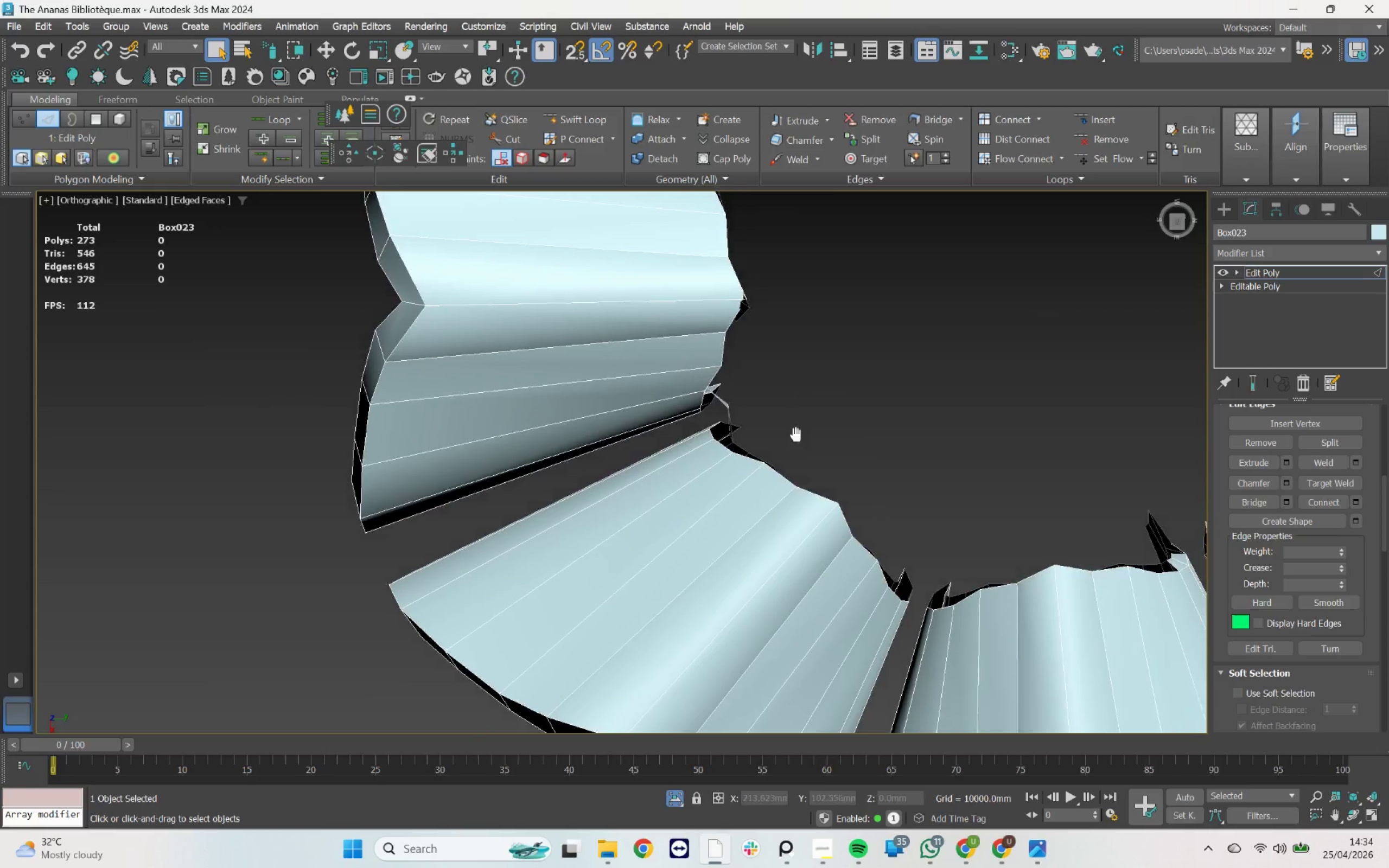 
left_click_drag(start_coordinate=[793, 400], to_coordinate=[749, 443])
 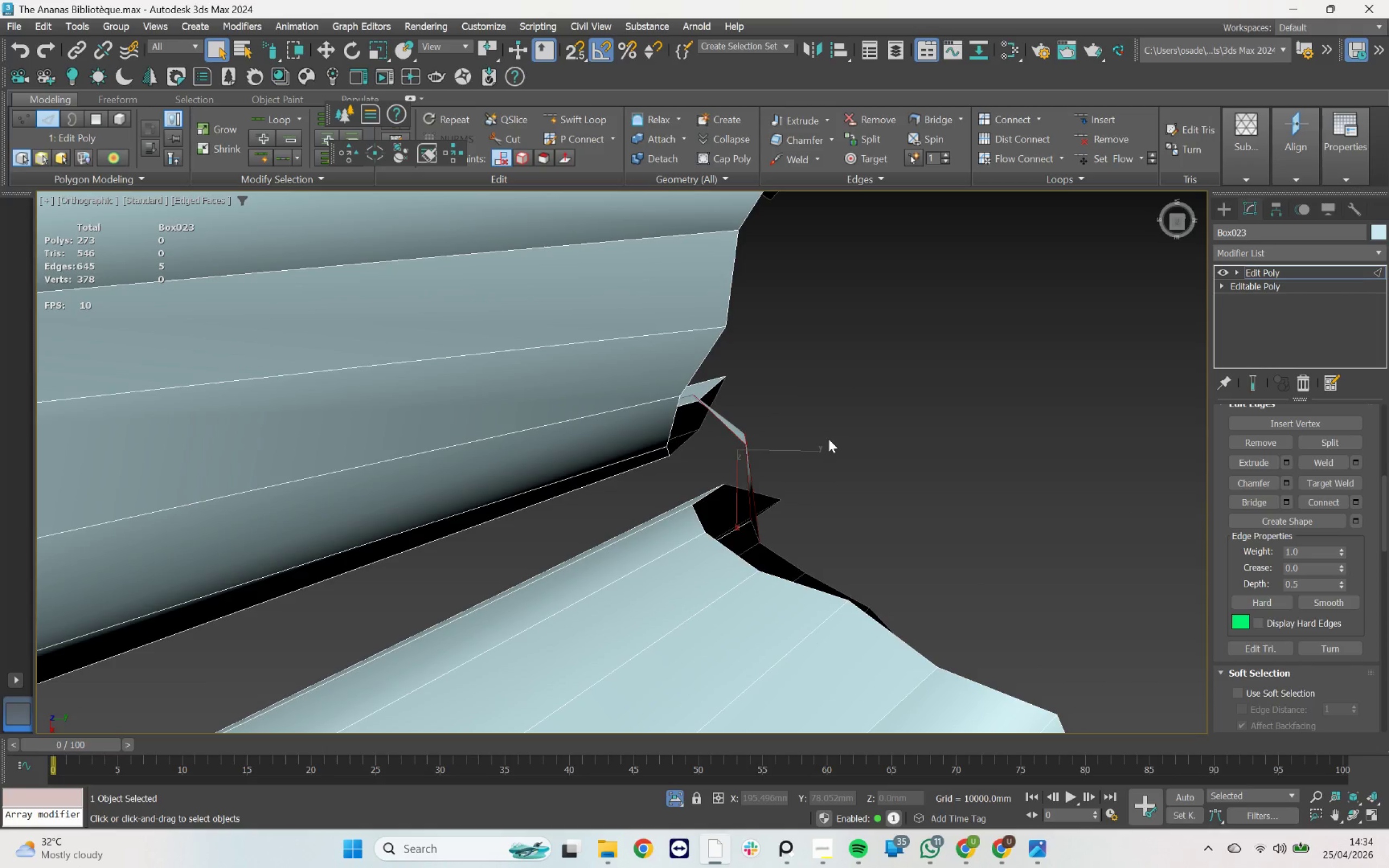 
scroll: coordinate [704, 398], scroll_direction: up, amount: 3.0
 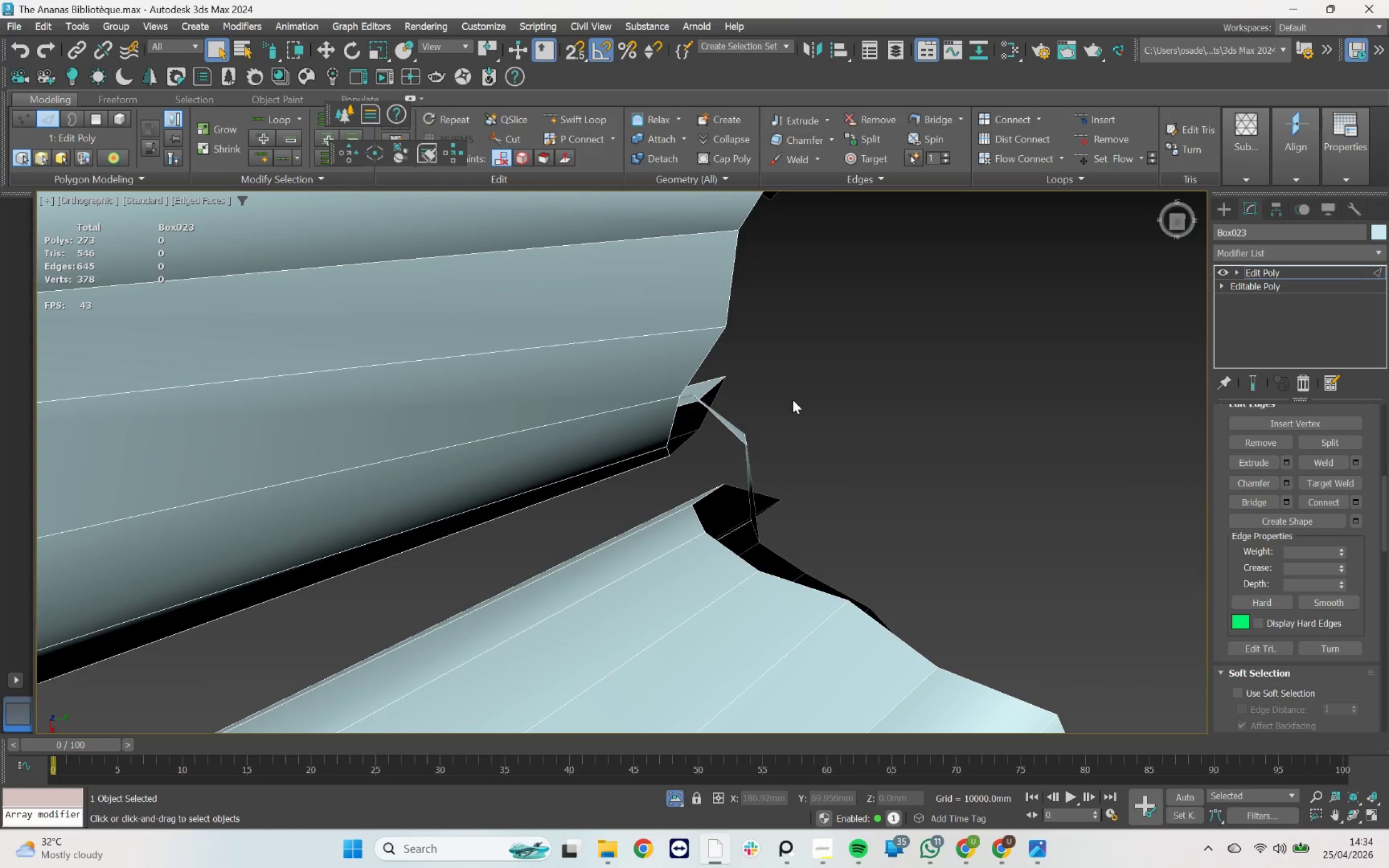 
key(Delete)
 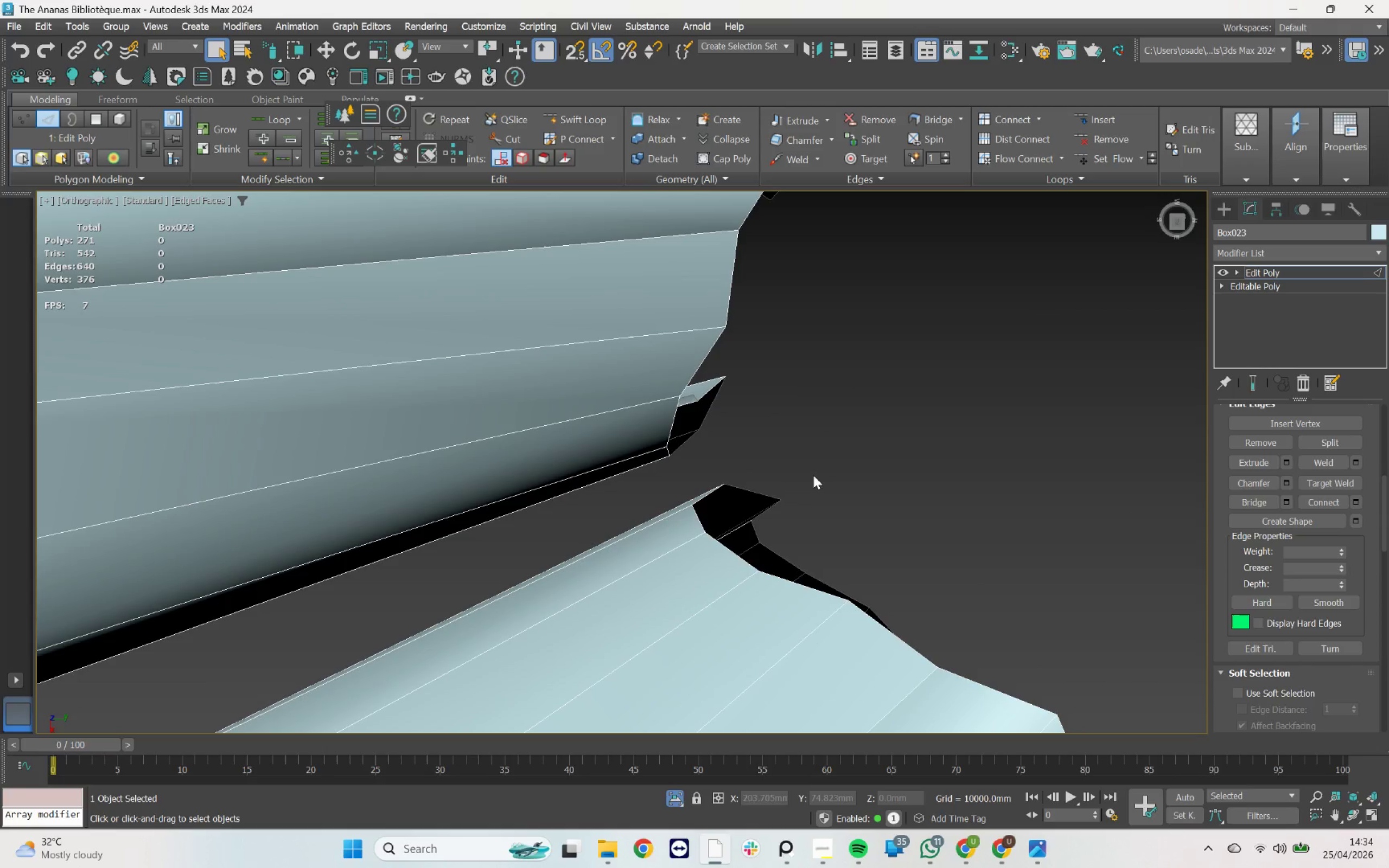 
left_click_drag(start_coordinate=[813, 478], to_coordinate=[784, 499])
 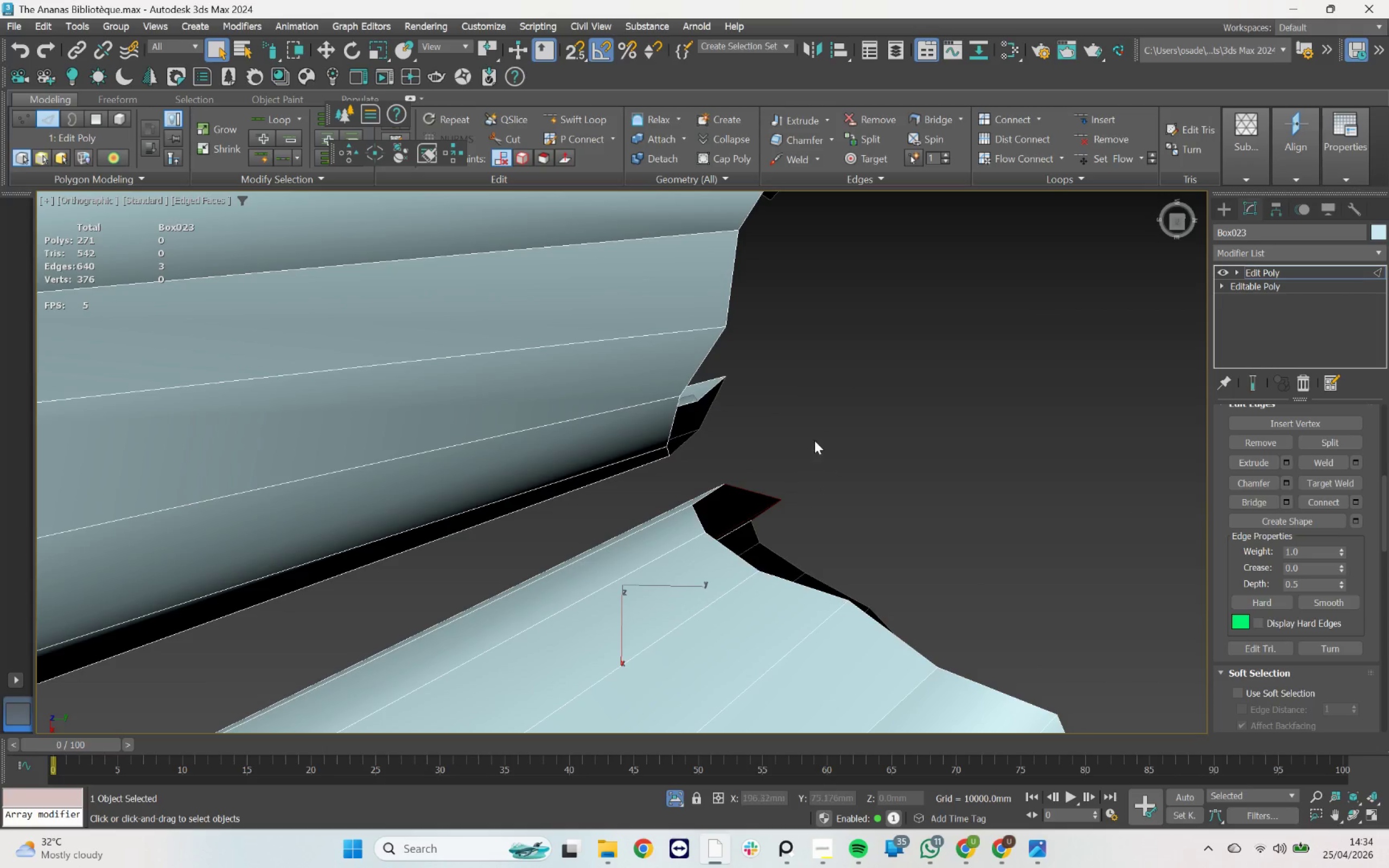 
scroll: coordinate [810, 430], scroll_direction: down, amount: 5.0
 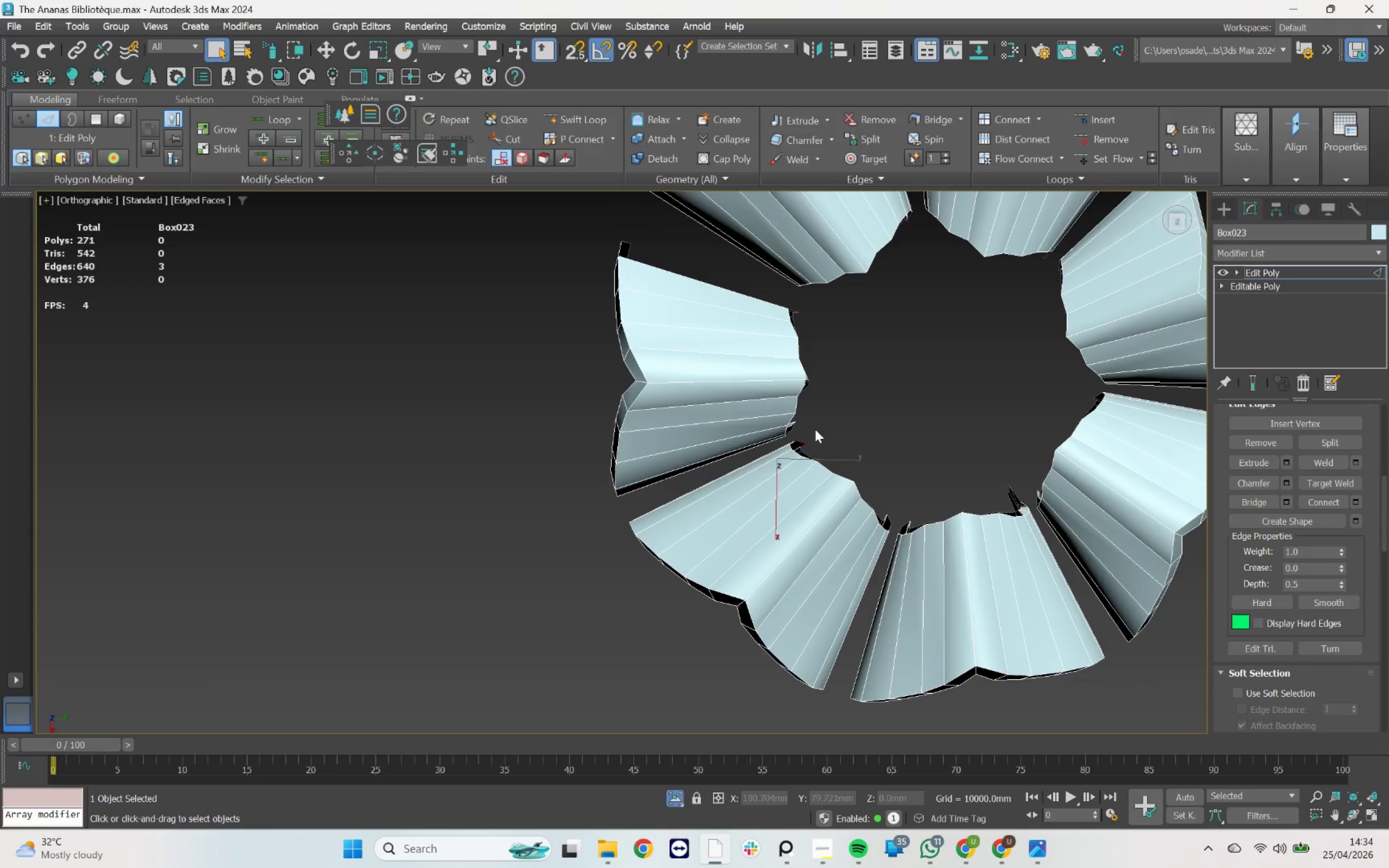 
hold_key(key=AltLeft, duration=4.14)
 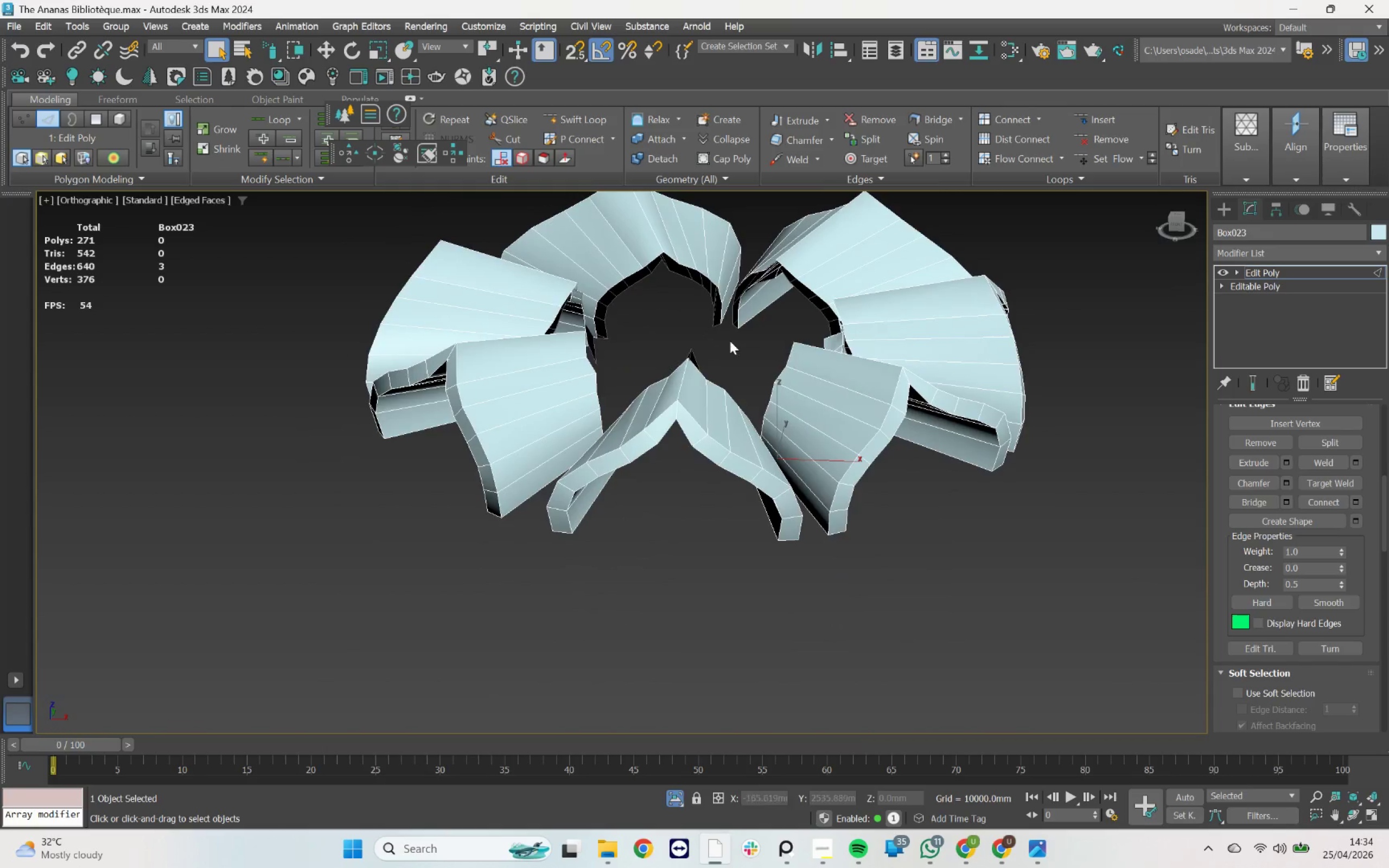 
left_click_drag(start_coordinate=[665, 373], to_coordinate=[613, 356])
 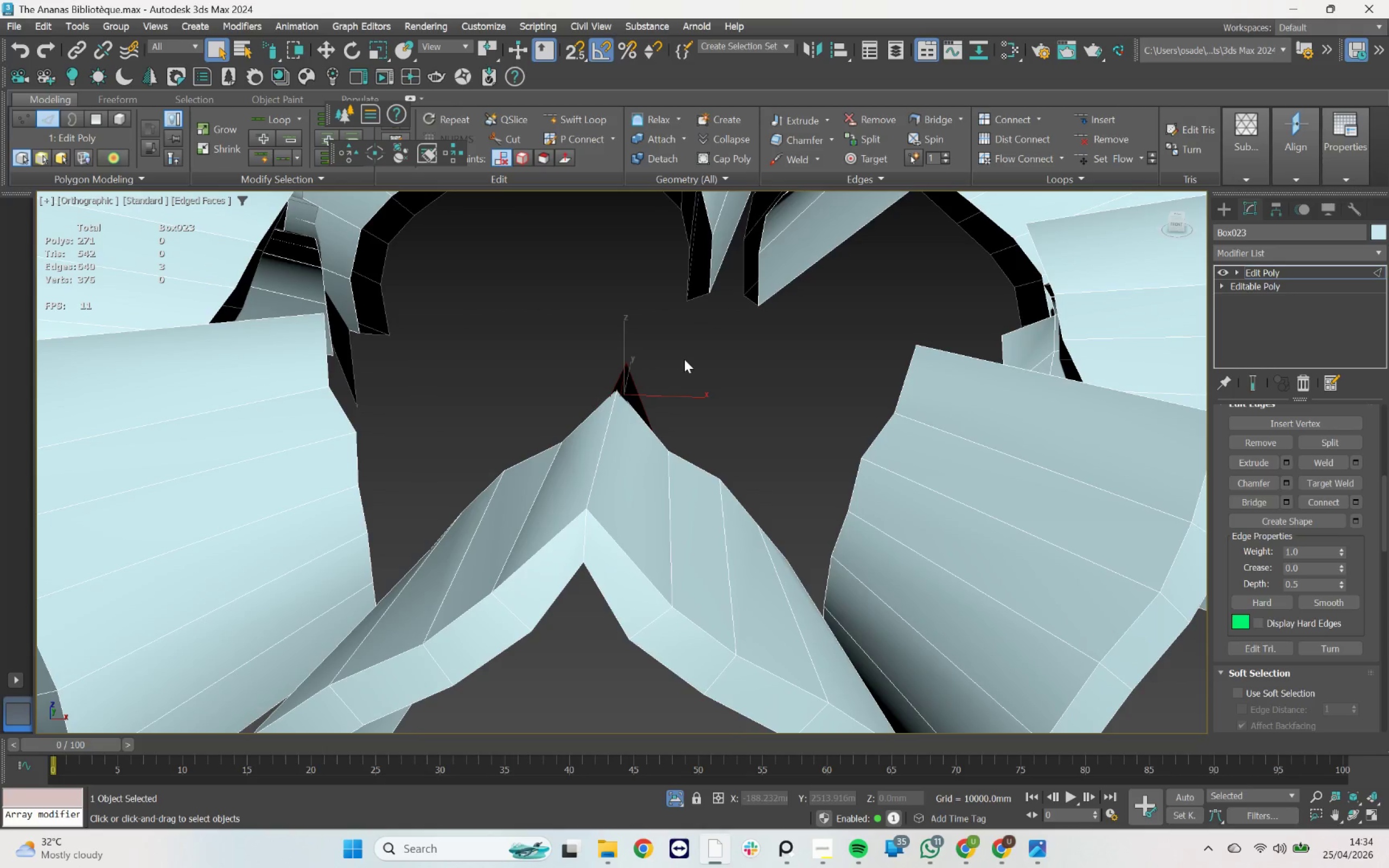 
scroll: coordinate [727, 341], scroll_direction: up, amount: 3.0
 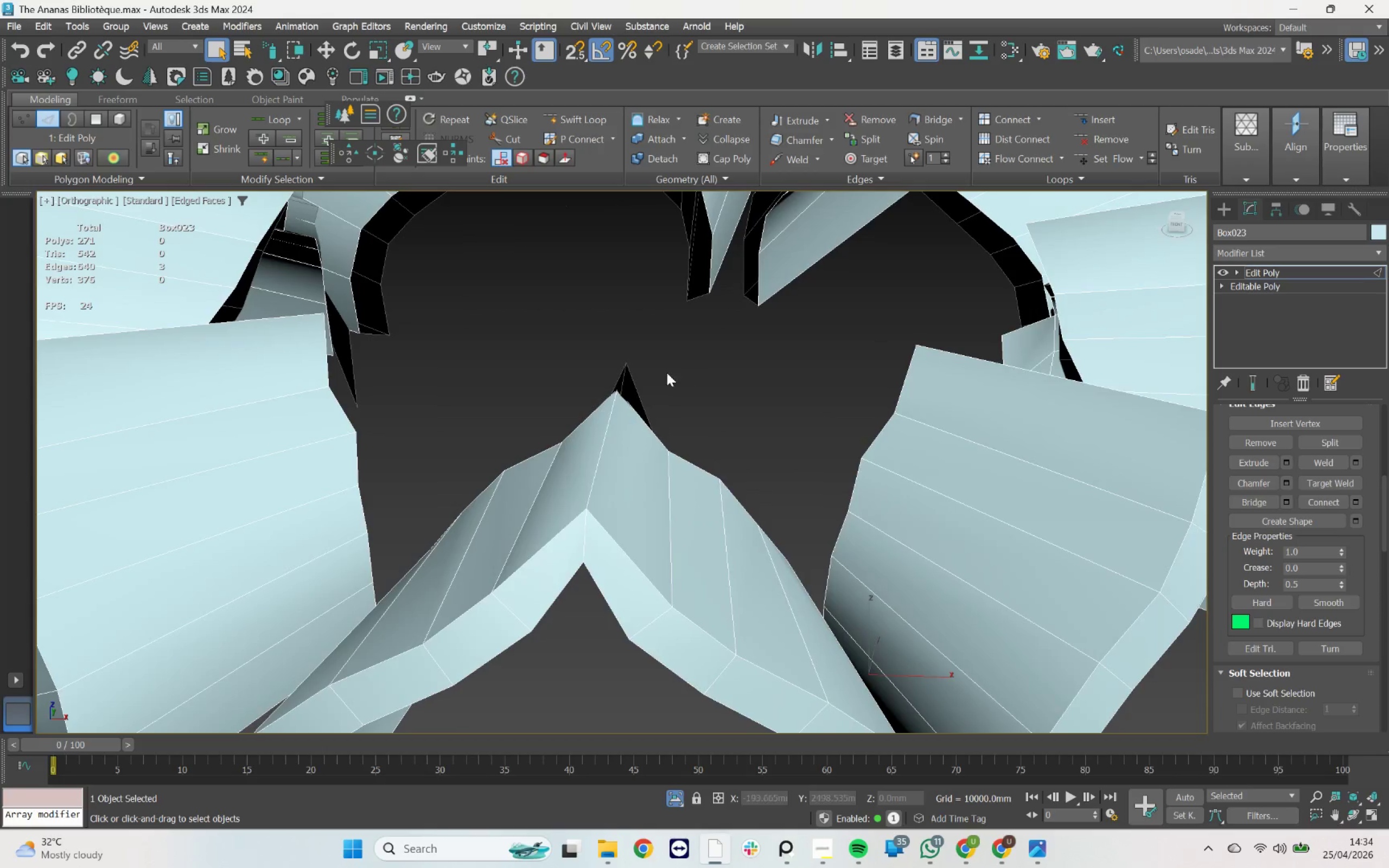 
key(Delete)
 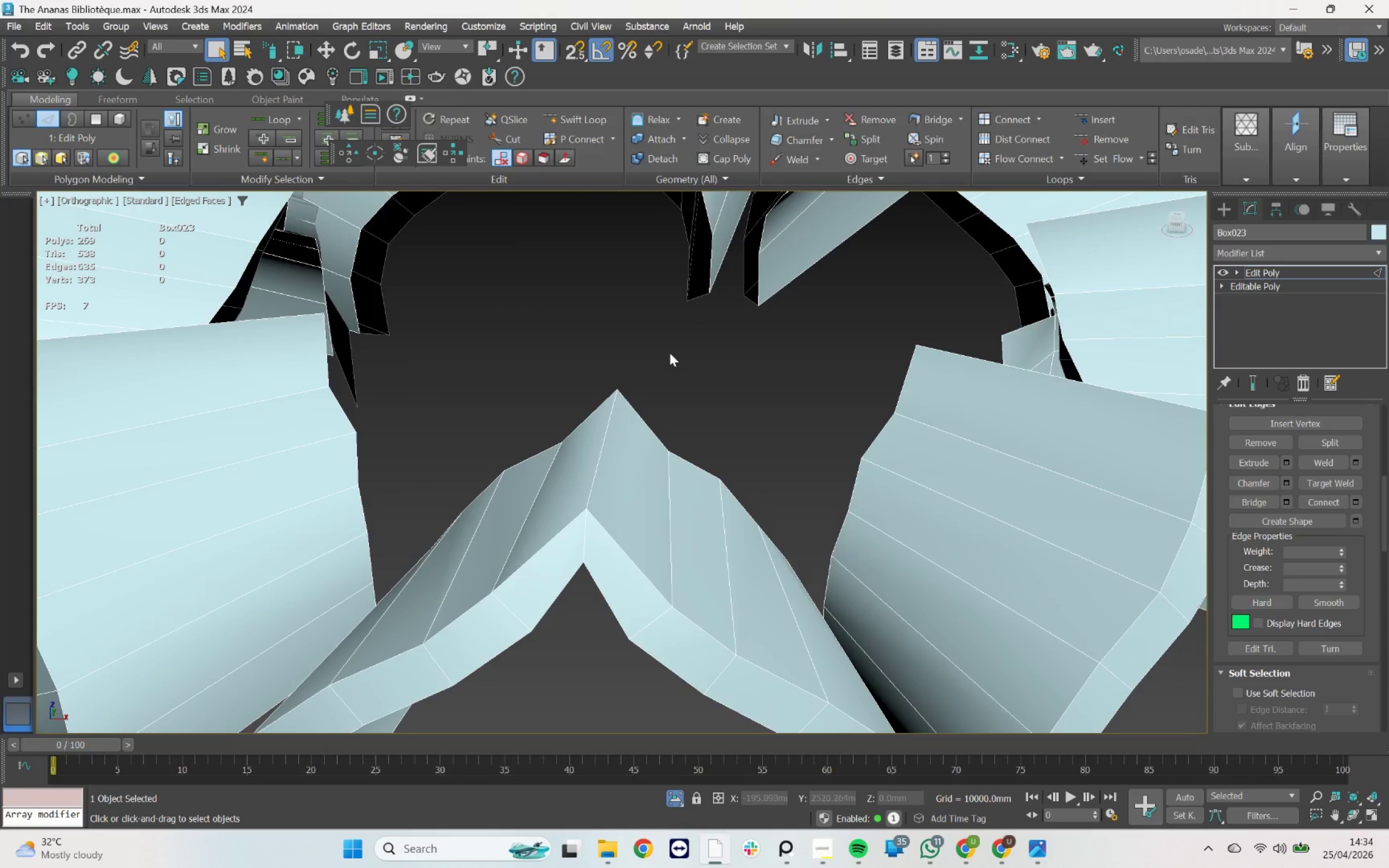 
scroll: coordinate [657, 352], scroll_direction: down, amount: 4.0
 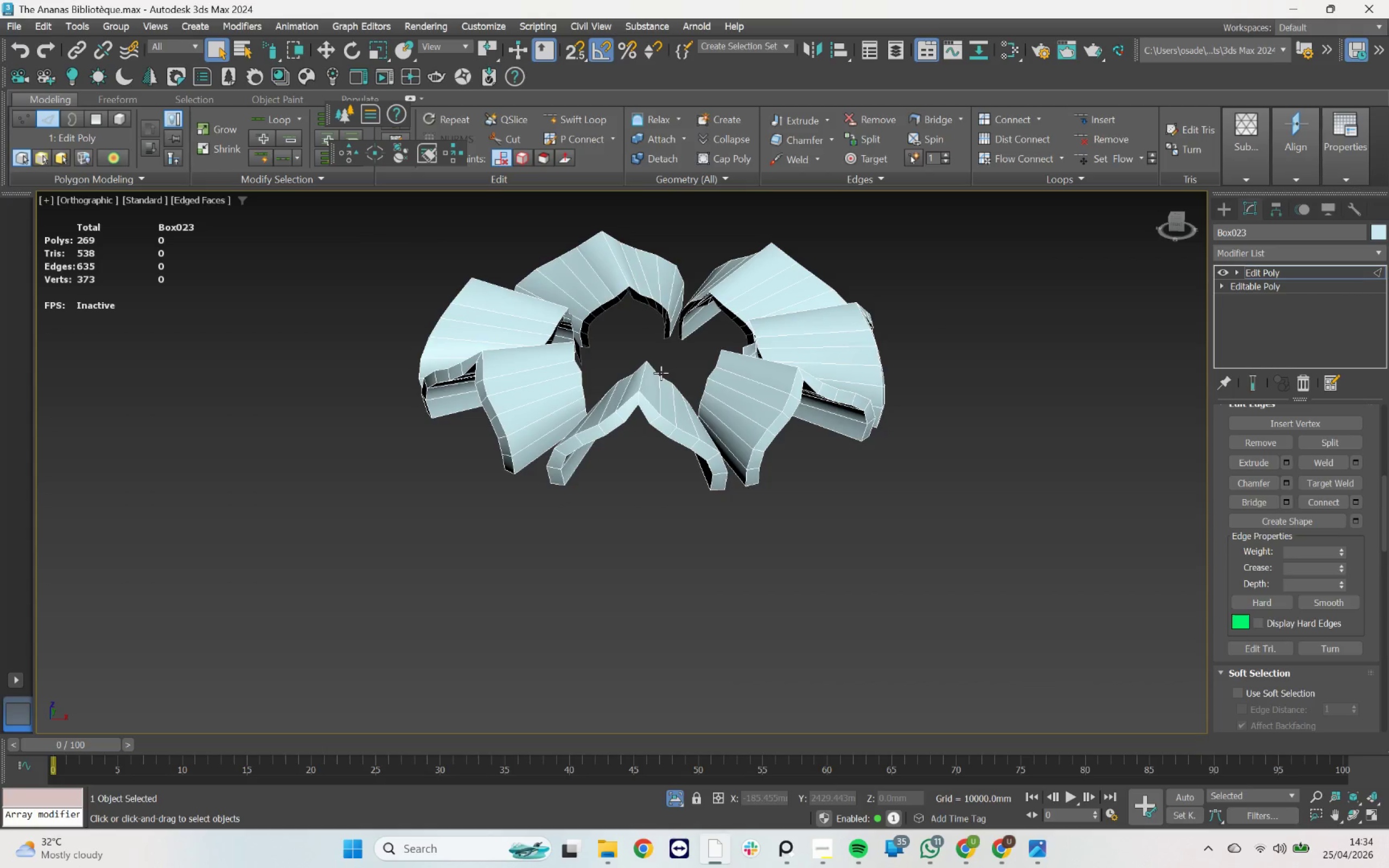 
hold_key(key=AltLeft, duration=3.86)
 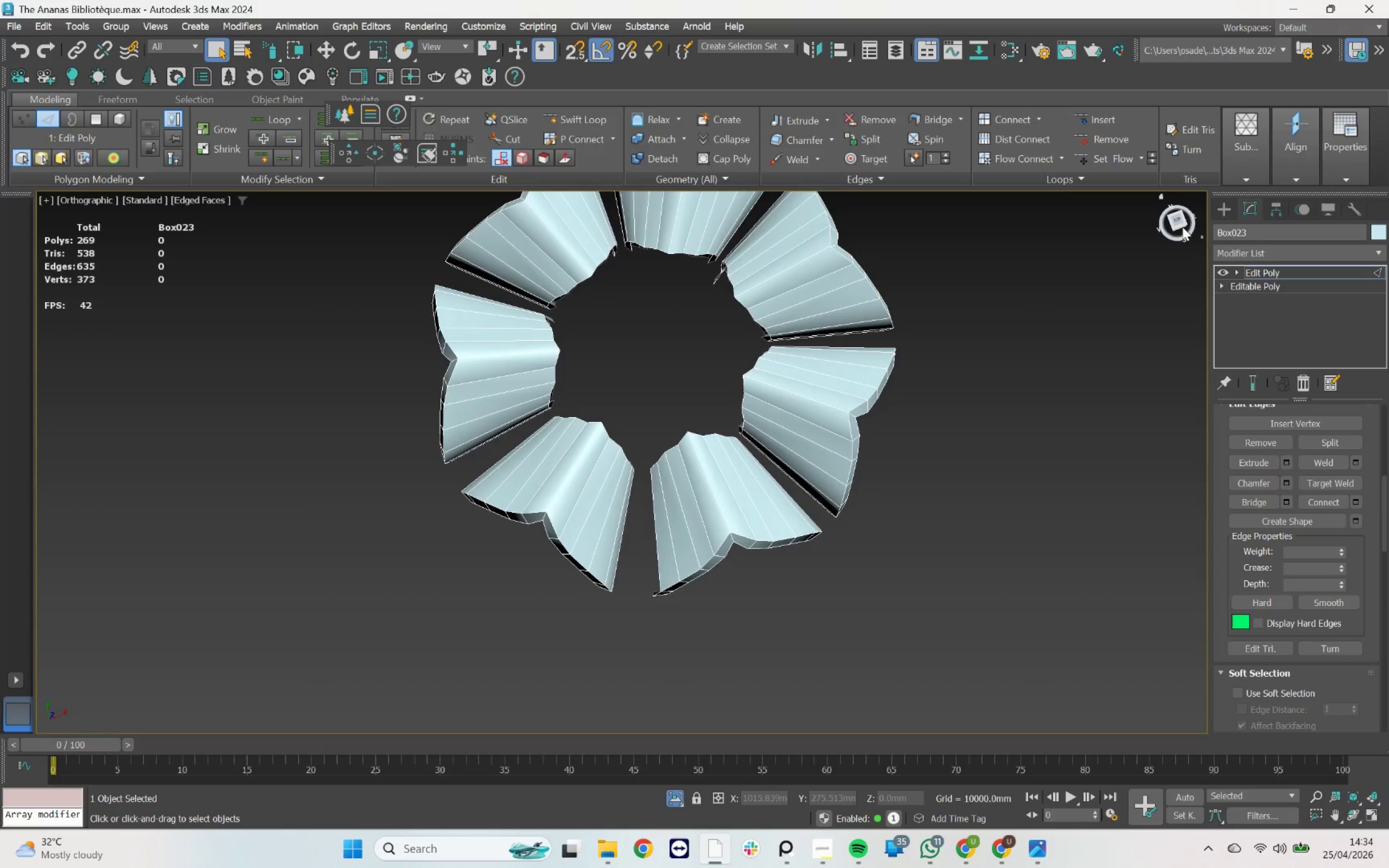 
left_click([1174, 218])
 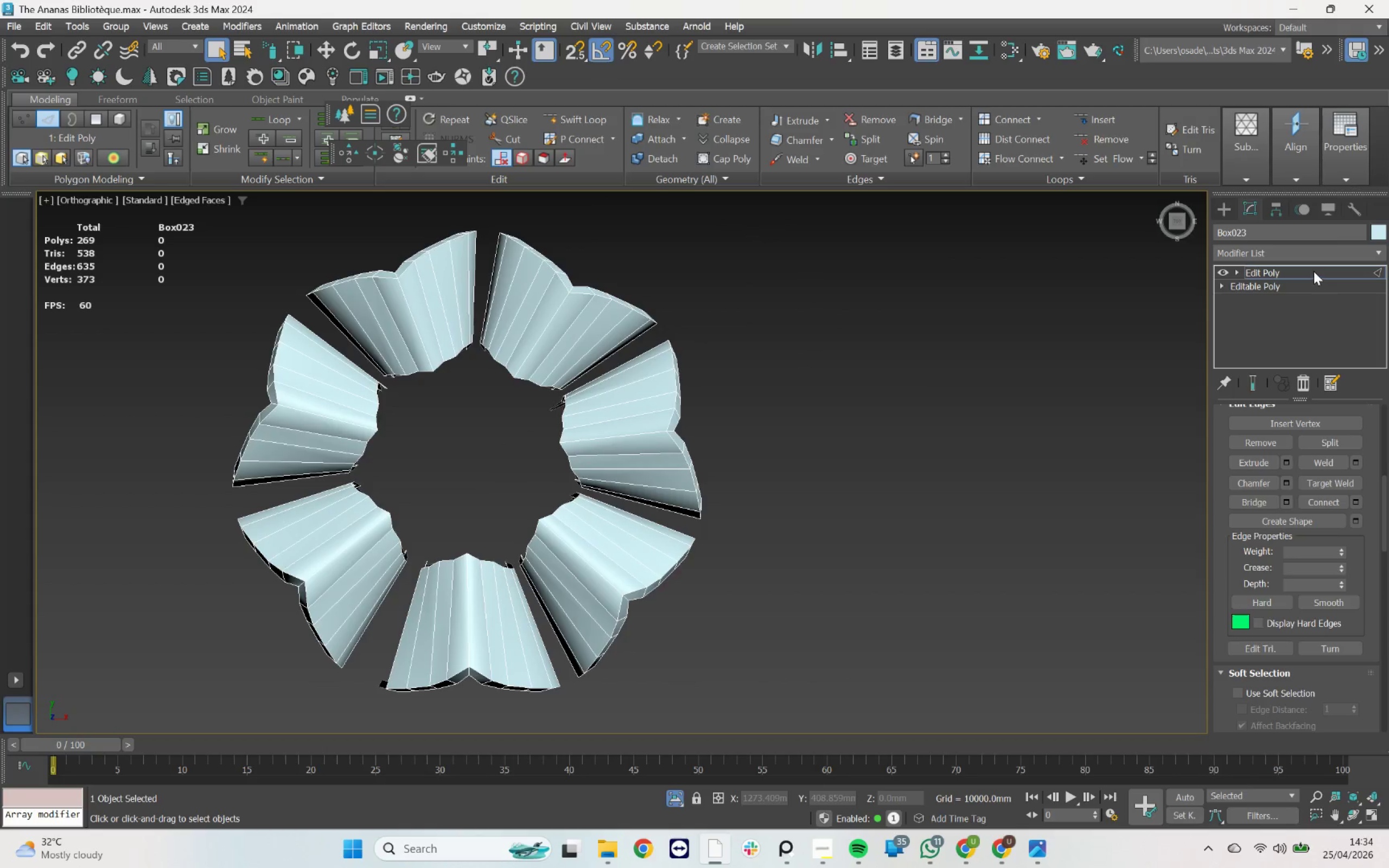 
key(2)
 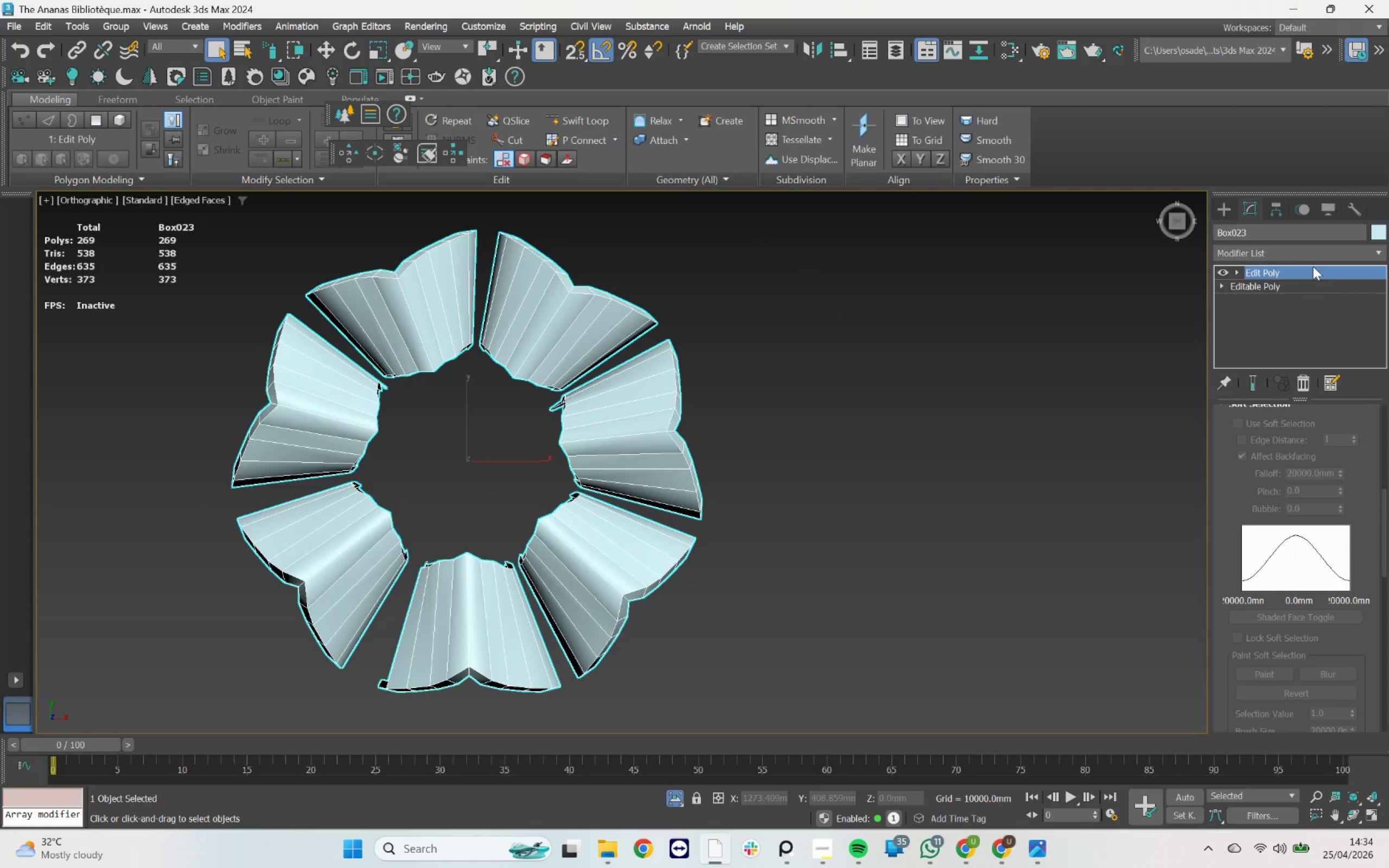 
left_click([1309, 258])
 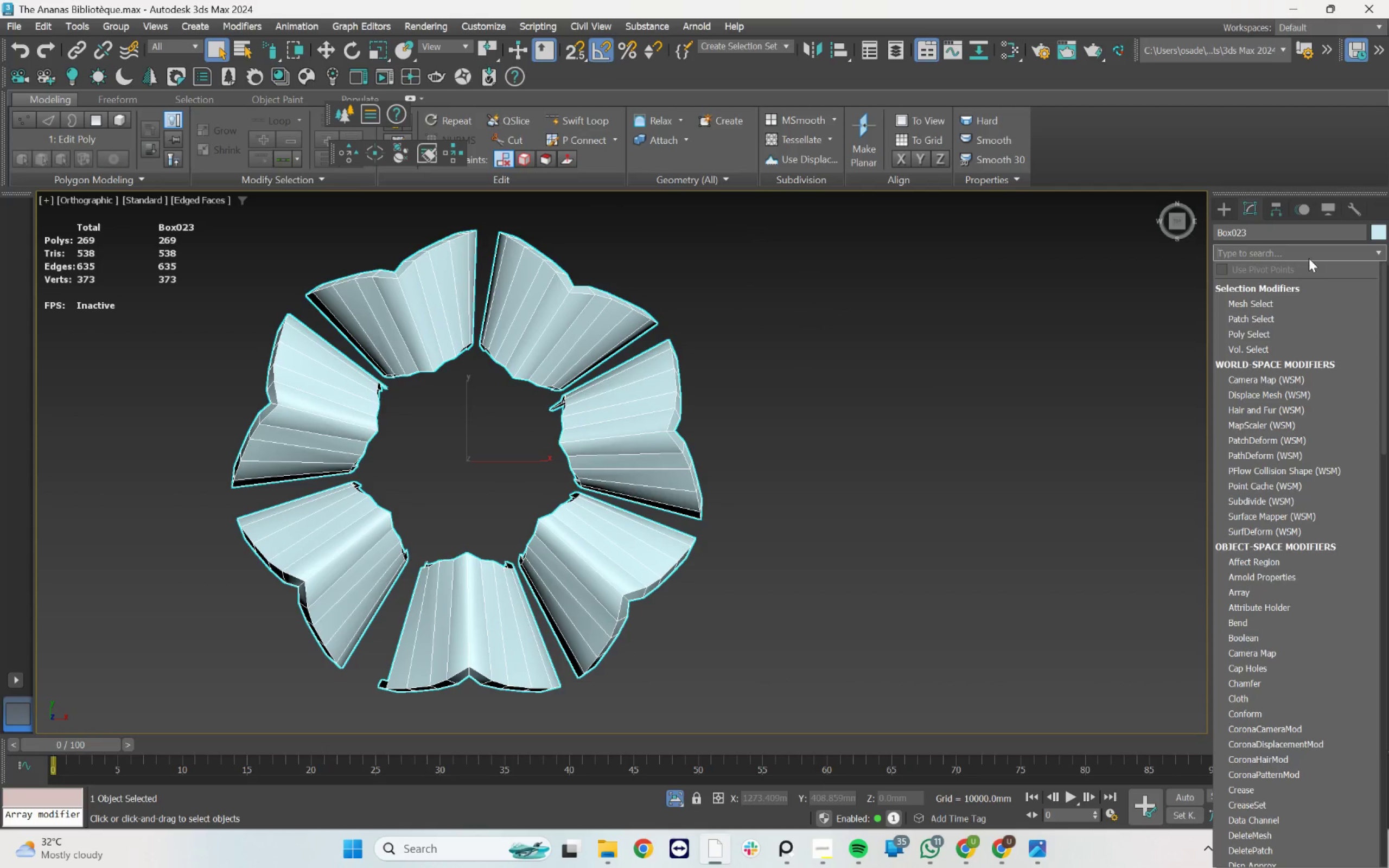 
type(sy)
 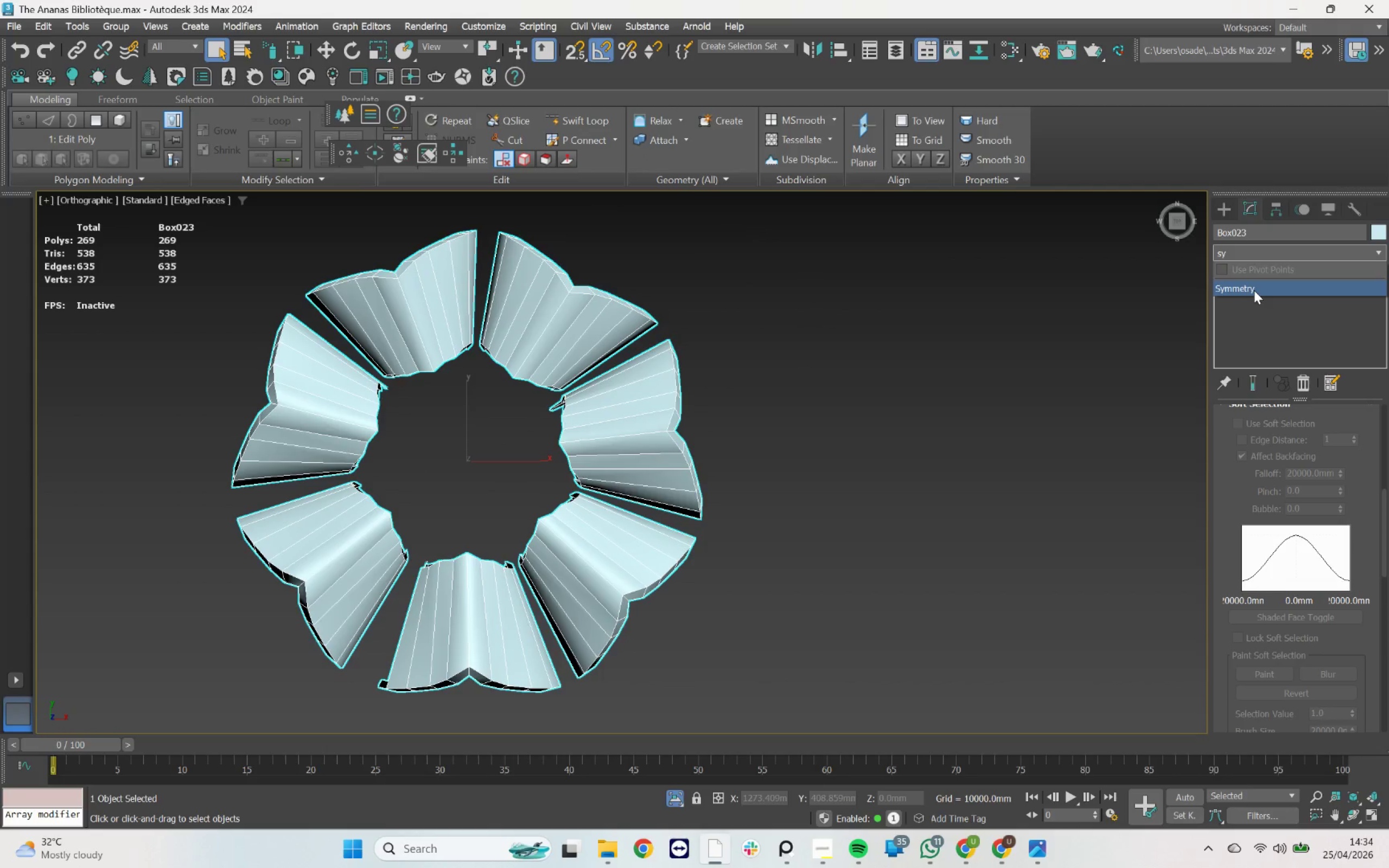 
left_click([1254, 290])
 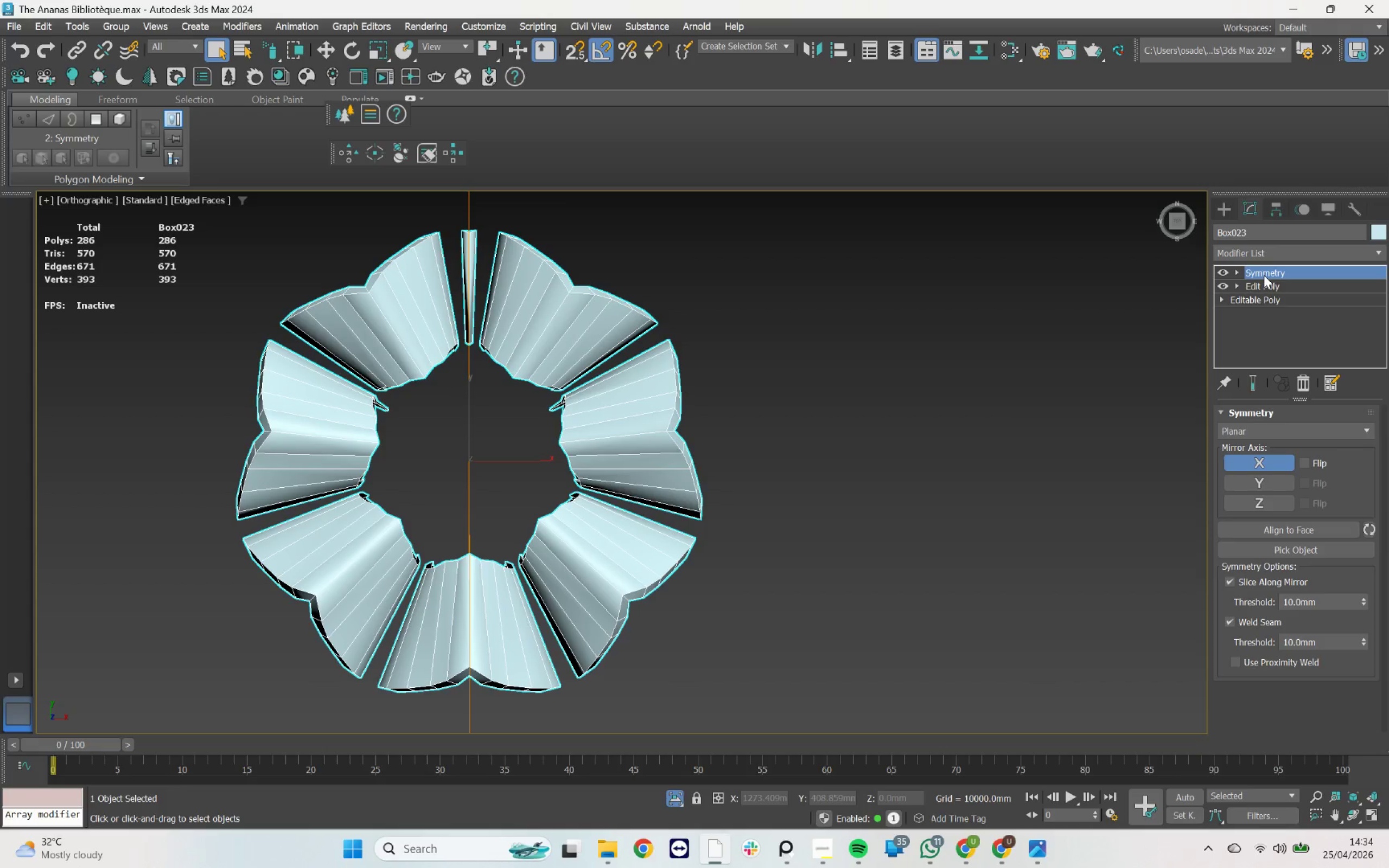 
left_click([1267, 269])
 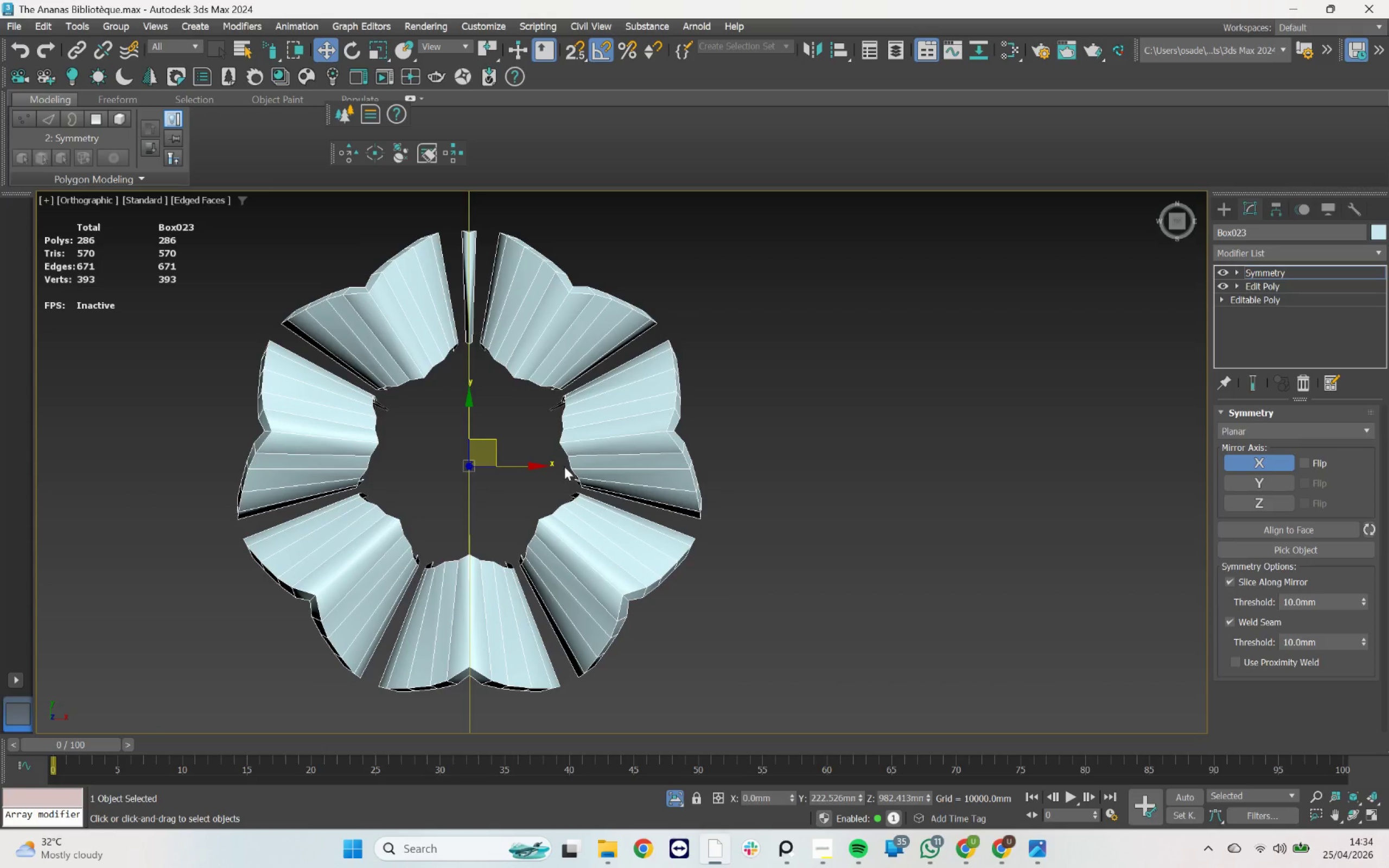 
key(E)
 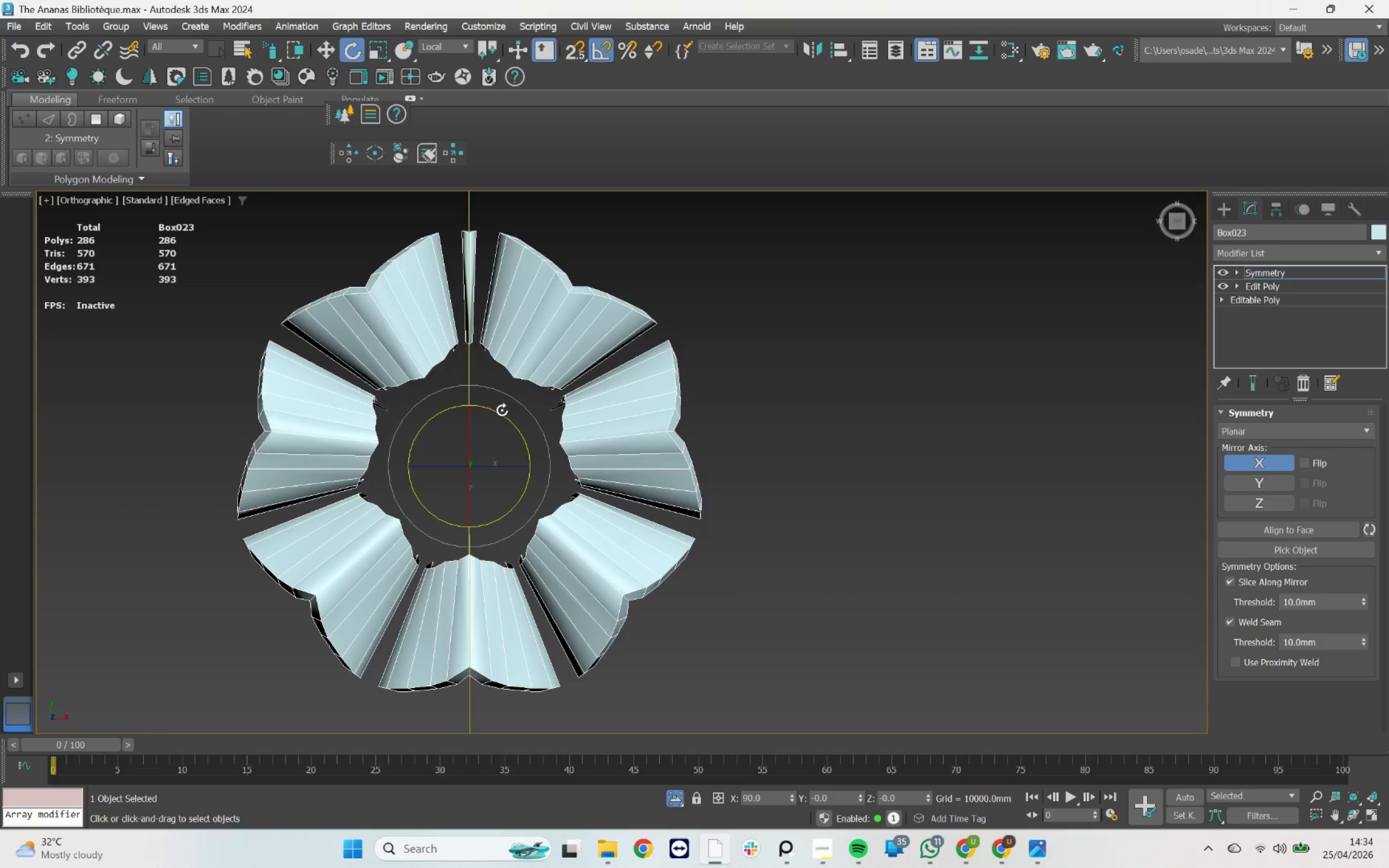 
left_click_drag(start_coordinate=[502, 410], to_coordinate=[505, 410])
 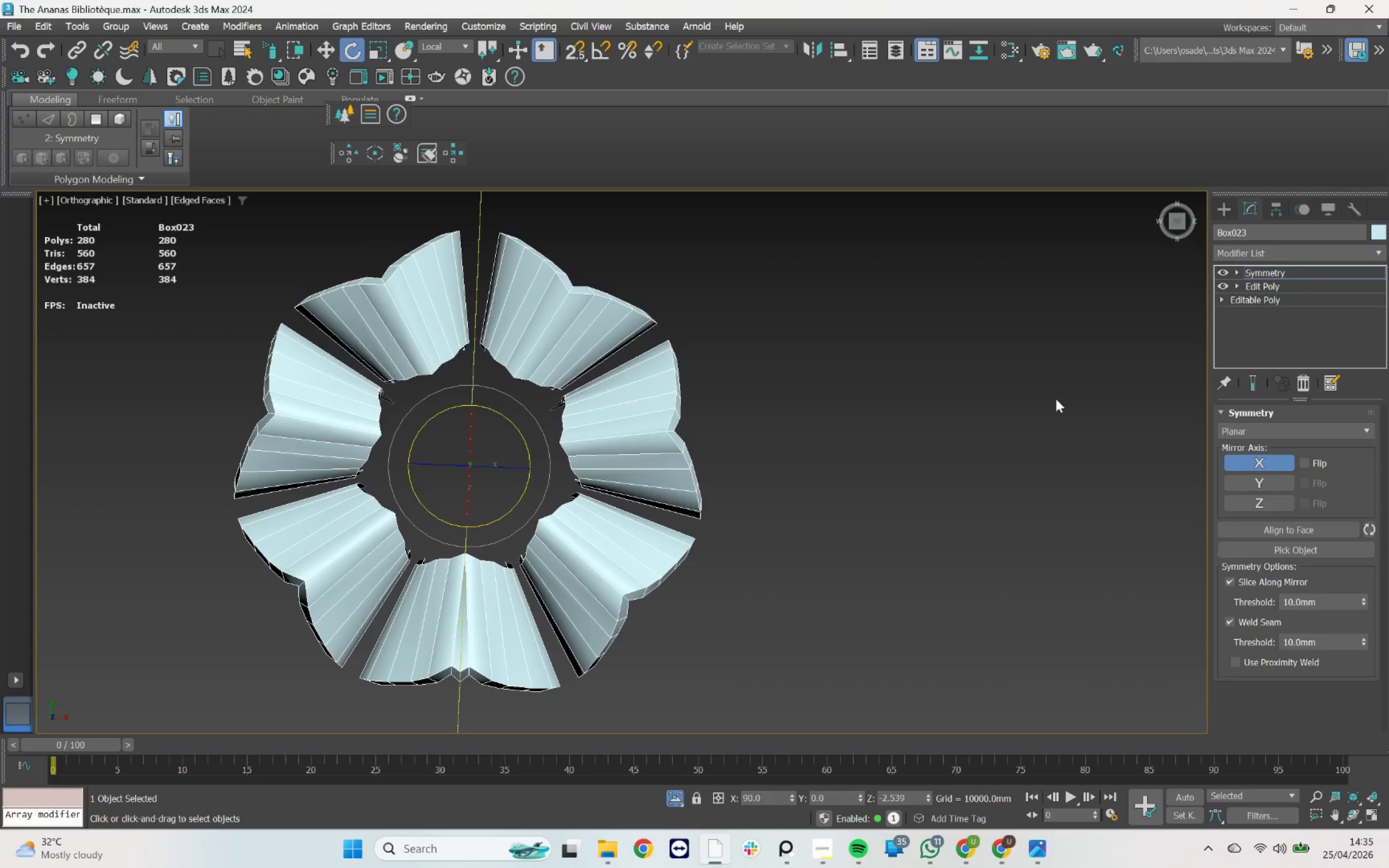 
type(ssa)
 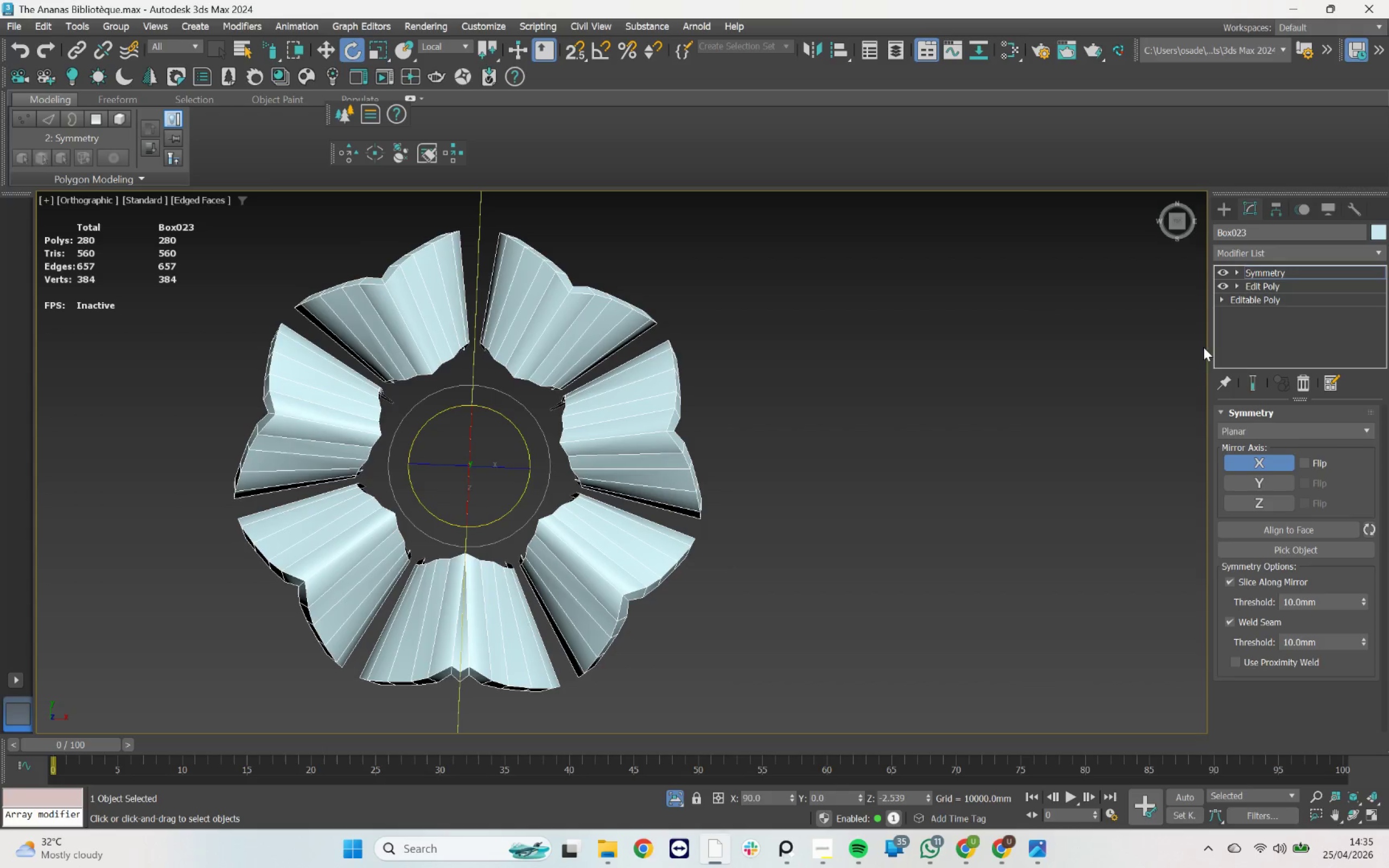 
wait(5.61)
 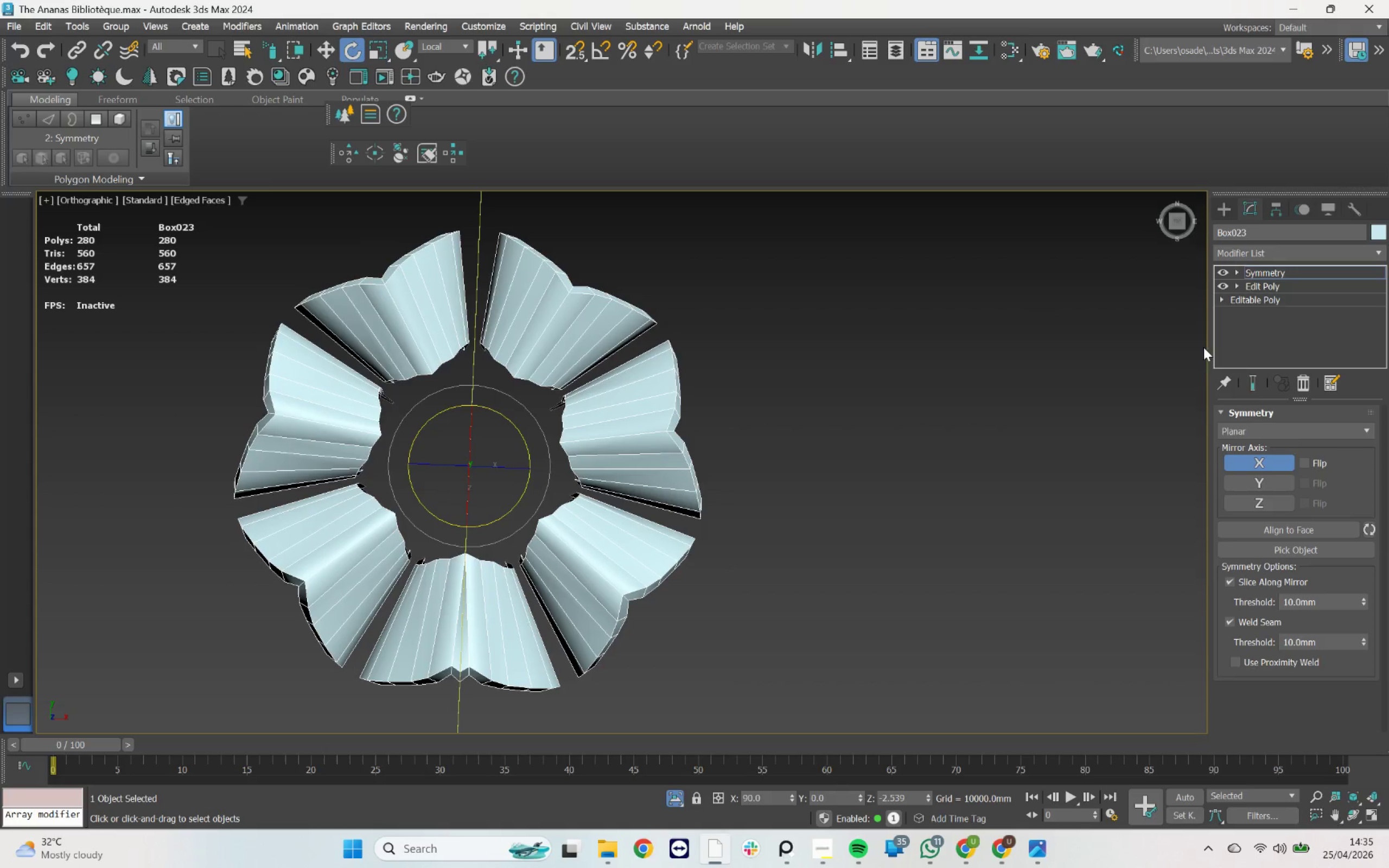 
hold_key(key=AltLeft, duration=1.95)
 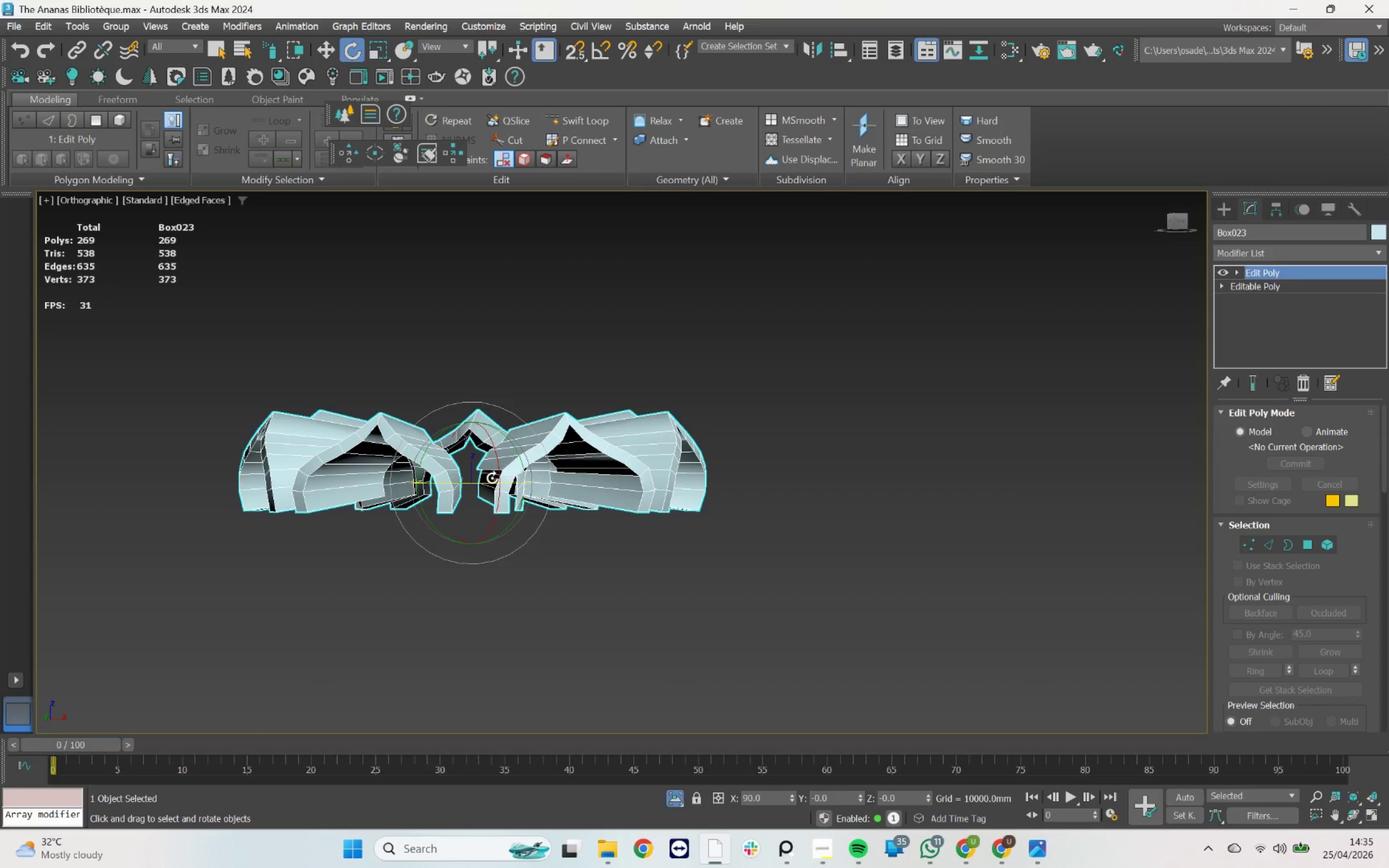 
hold_key(key=AltLeft, duration=0.58)
 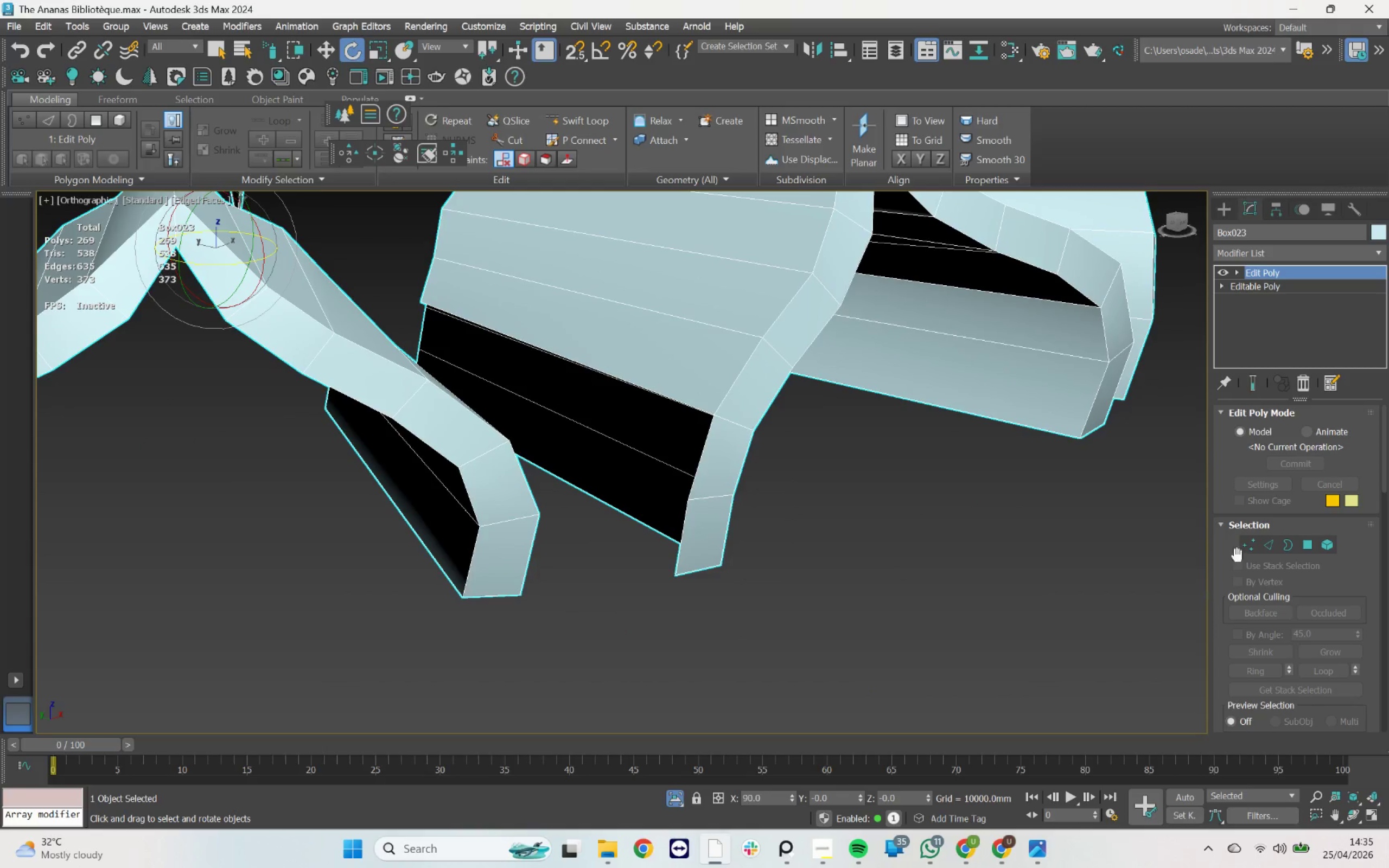 
scroll: coordinate [492, 478], scroll_direction: up, amount: 4.0
 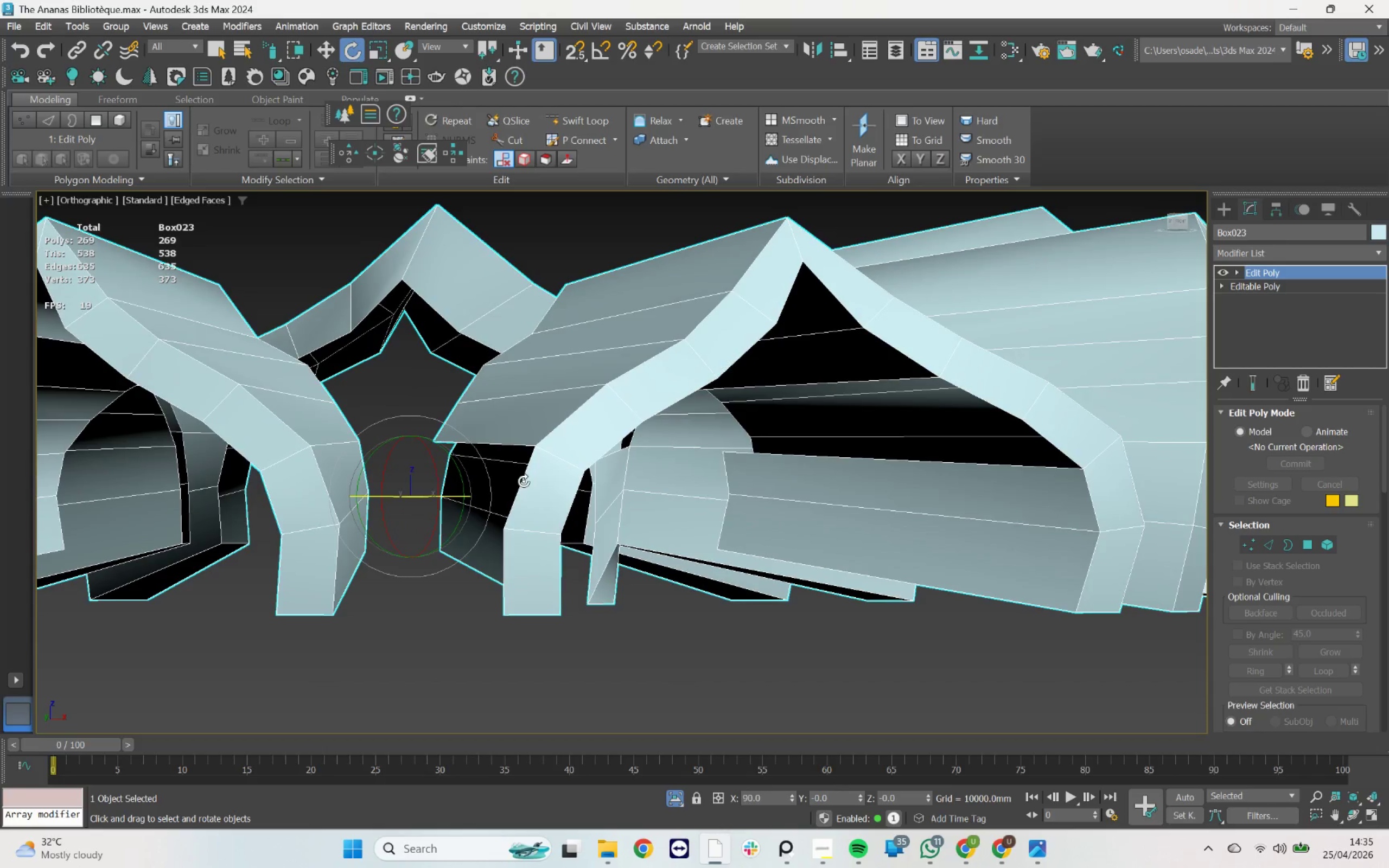 
left_click([1273, 546])
 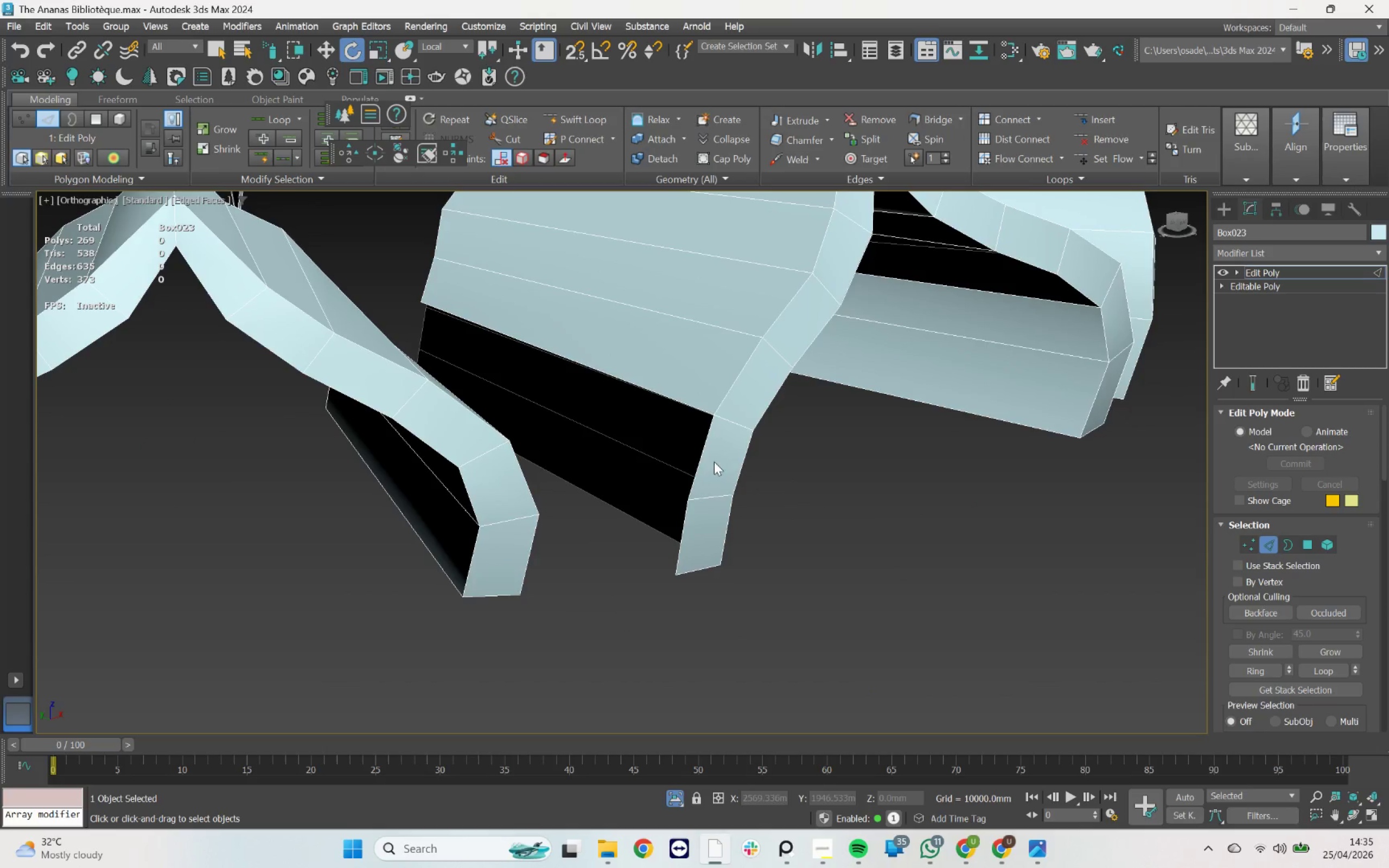 
left_click([708, 455])
 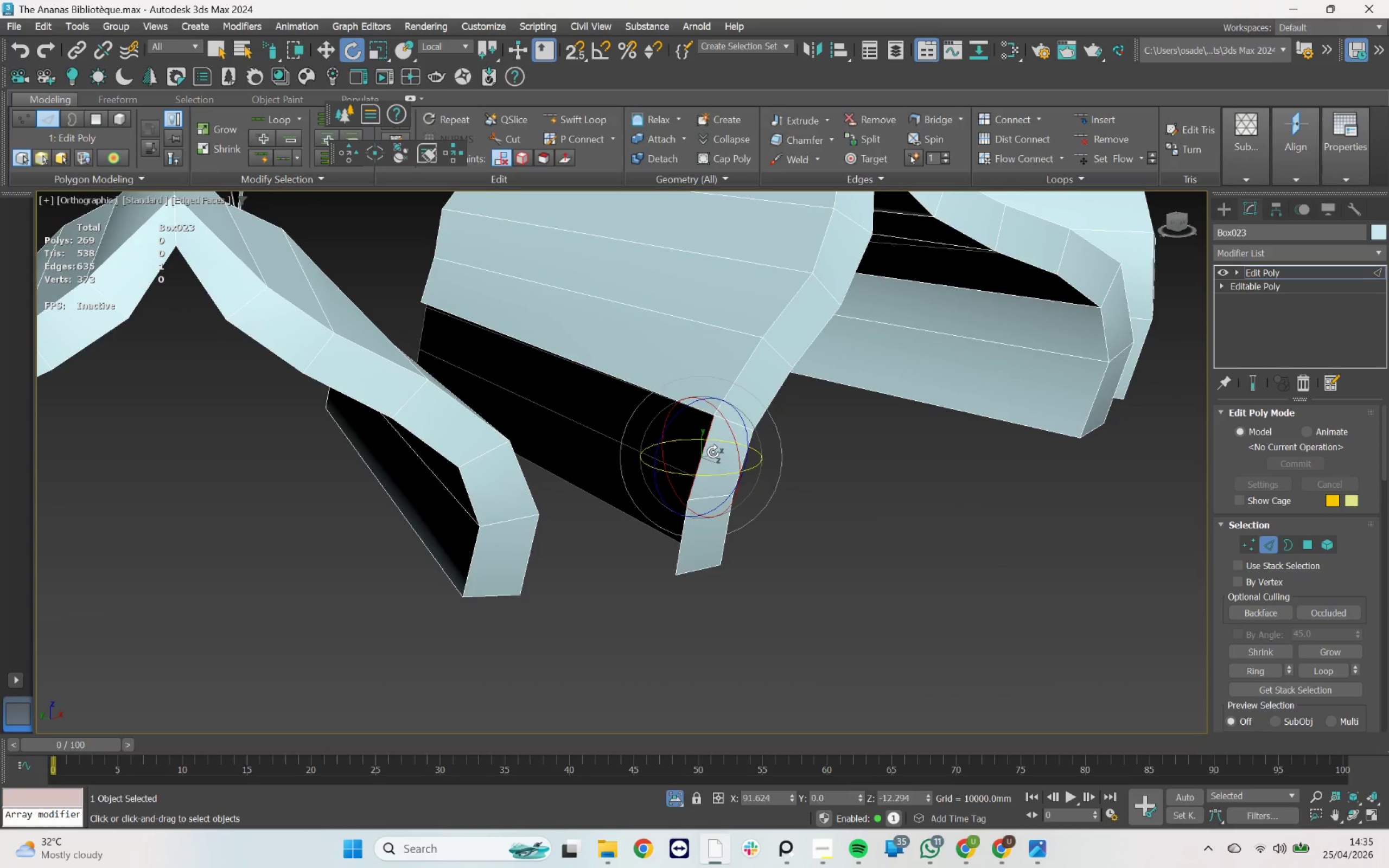 
key(W)
 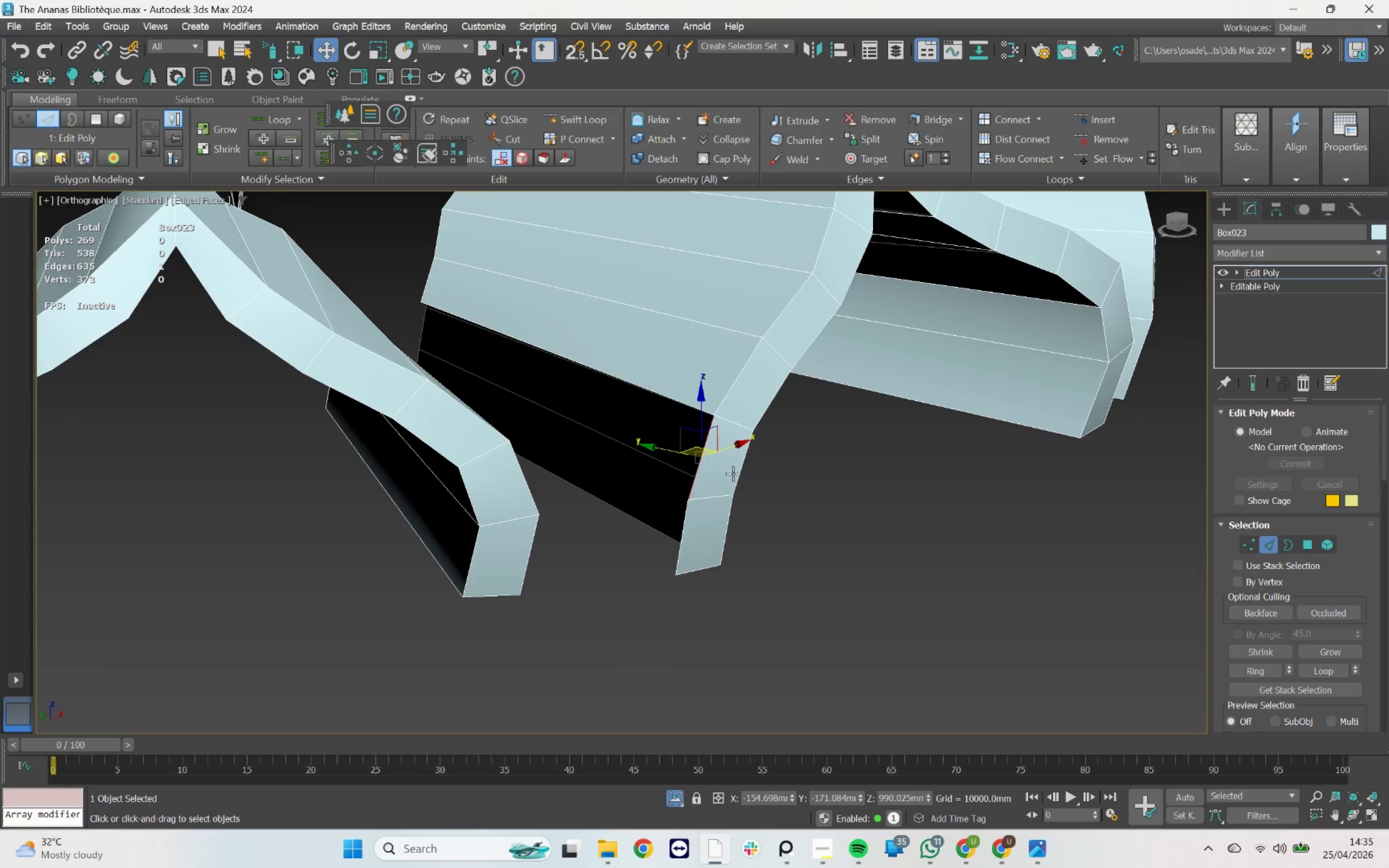 
hold_key(key=AltLeft, duration=0.83)
 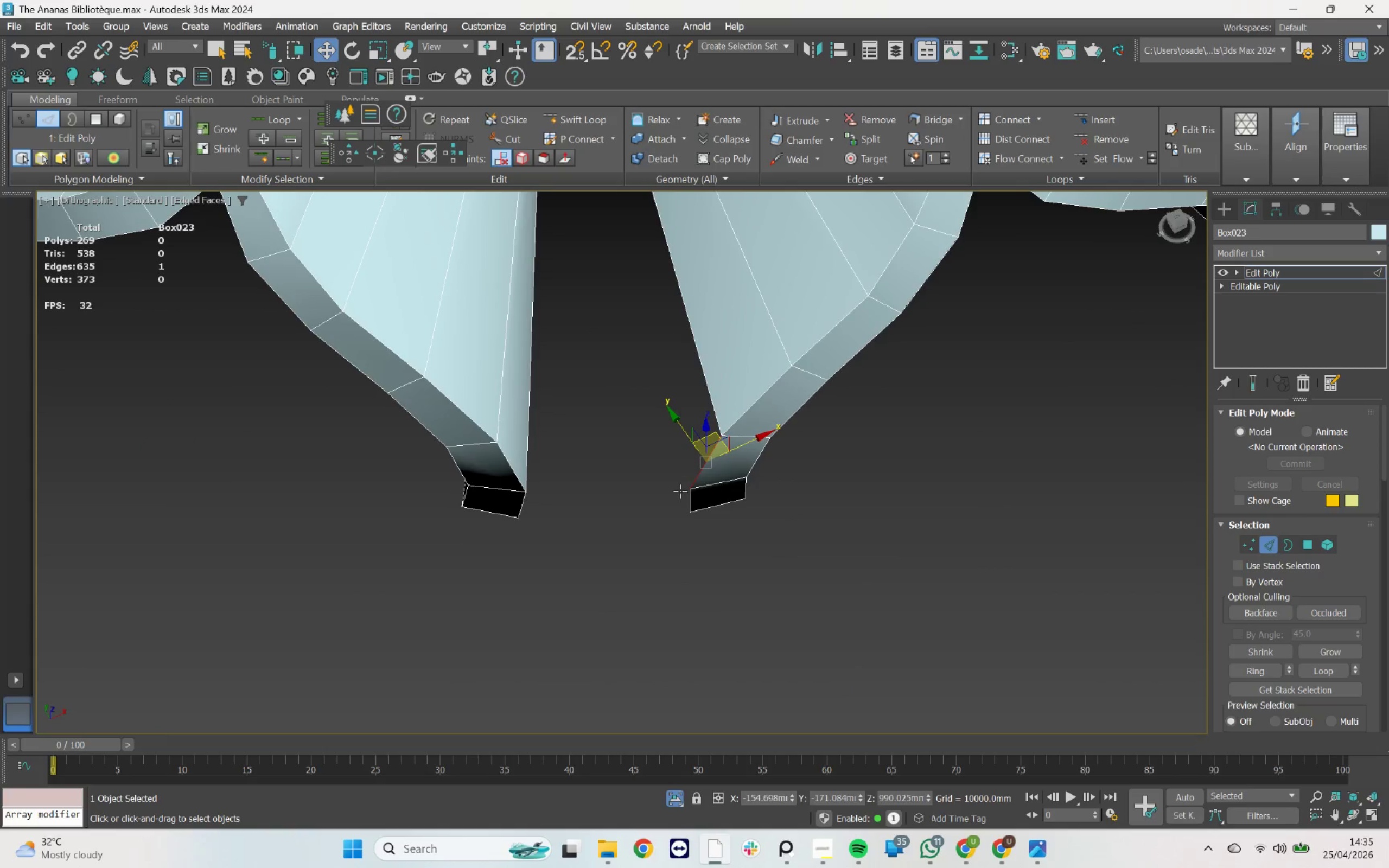 
scroll: coordinate [683, 469], scroll_direction: down, amount: 2.0
 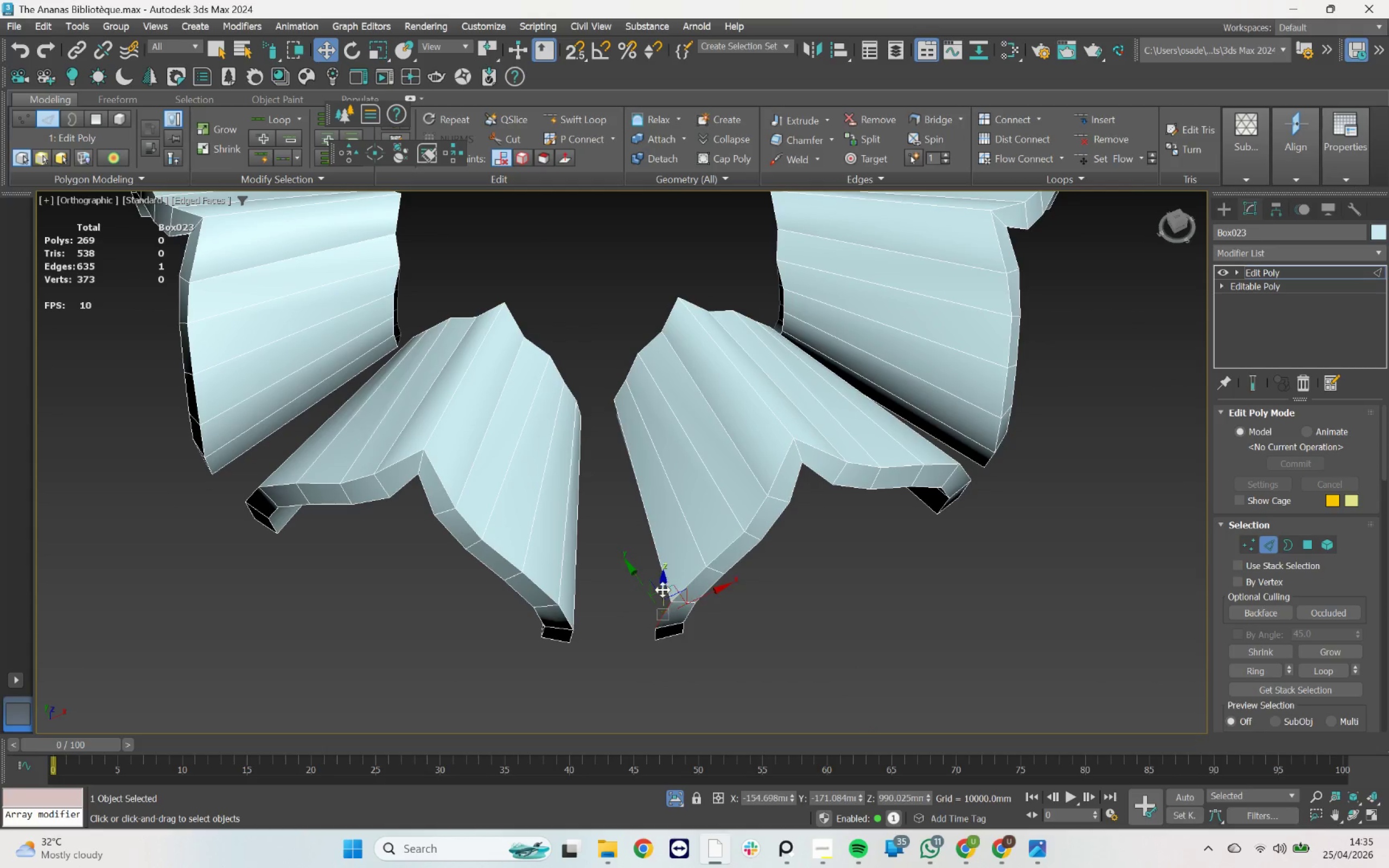 
hold_key(key=ControlLeft, duration=0.41)
left_click([654, 636])
 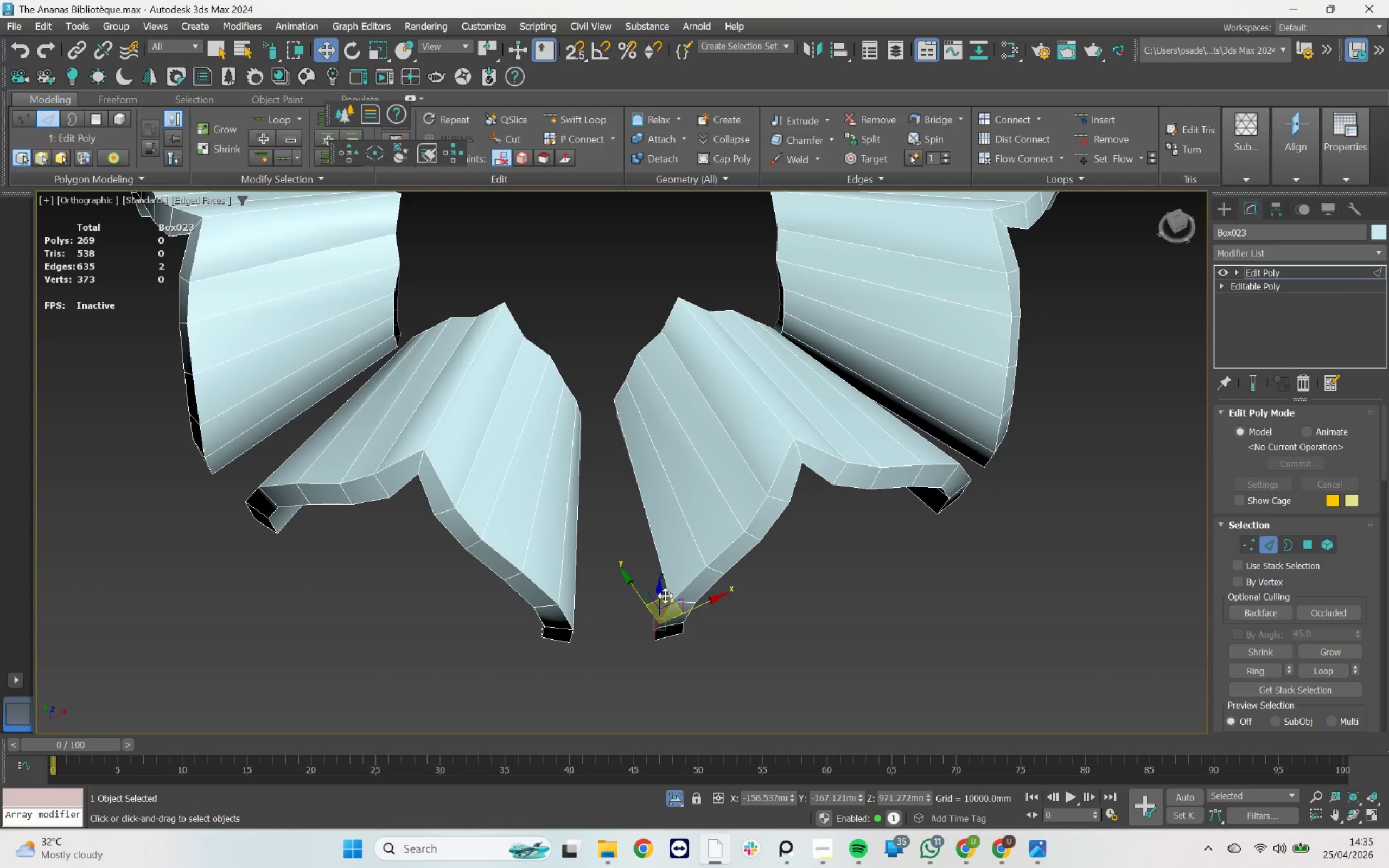 
hold_key(key=ShiftLeft, duration=4.03)
left_click_drag(start_coordinate=[665, 596], to_coordinate=[607, 392])
 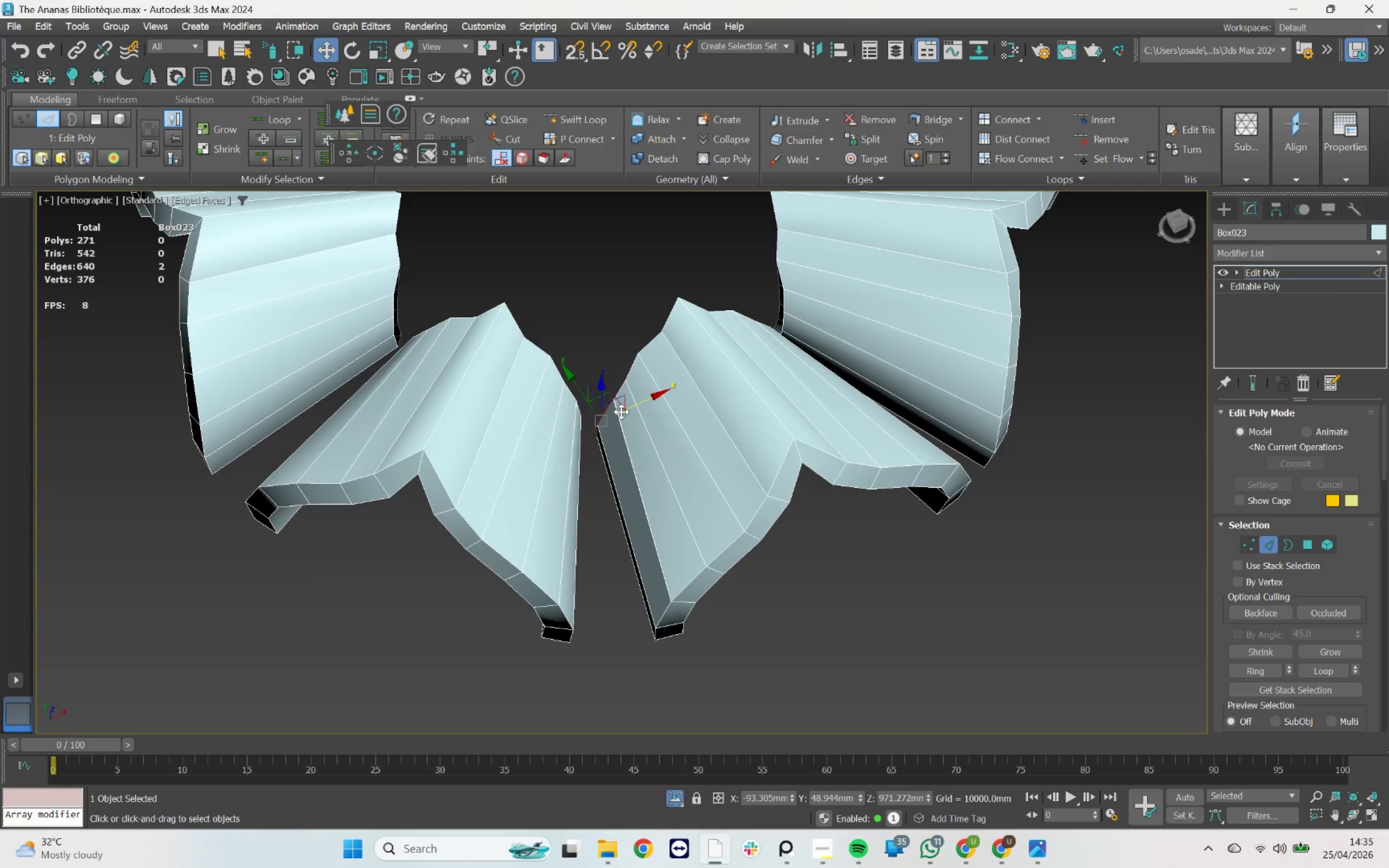 
hold_key(key=AltLeft, duration=1.97)
 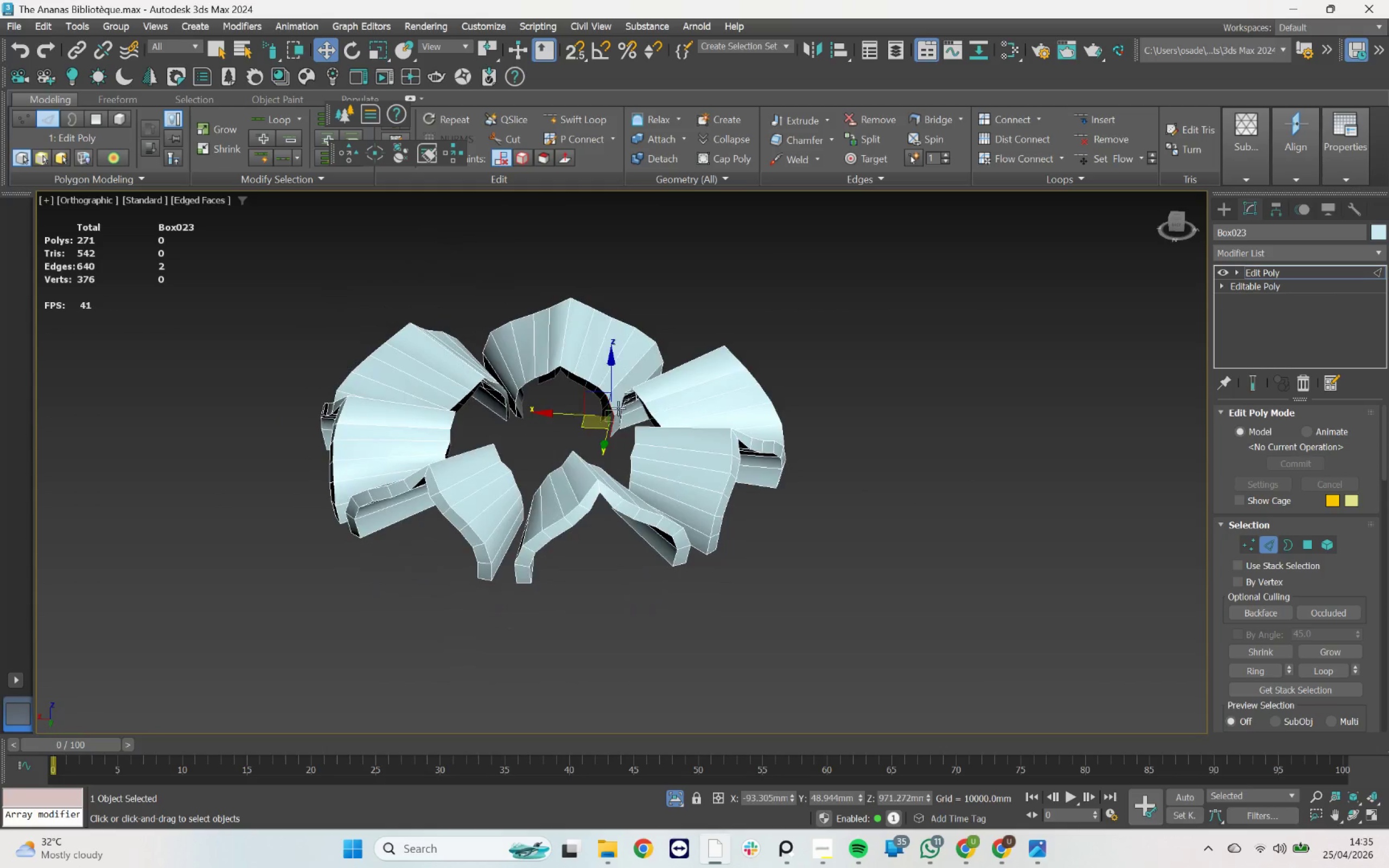 
scroll: coordinate [621, 412], scroll_direction: down, amount: 2.0
 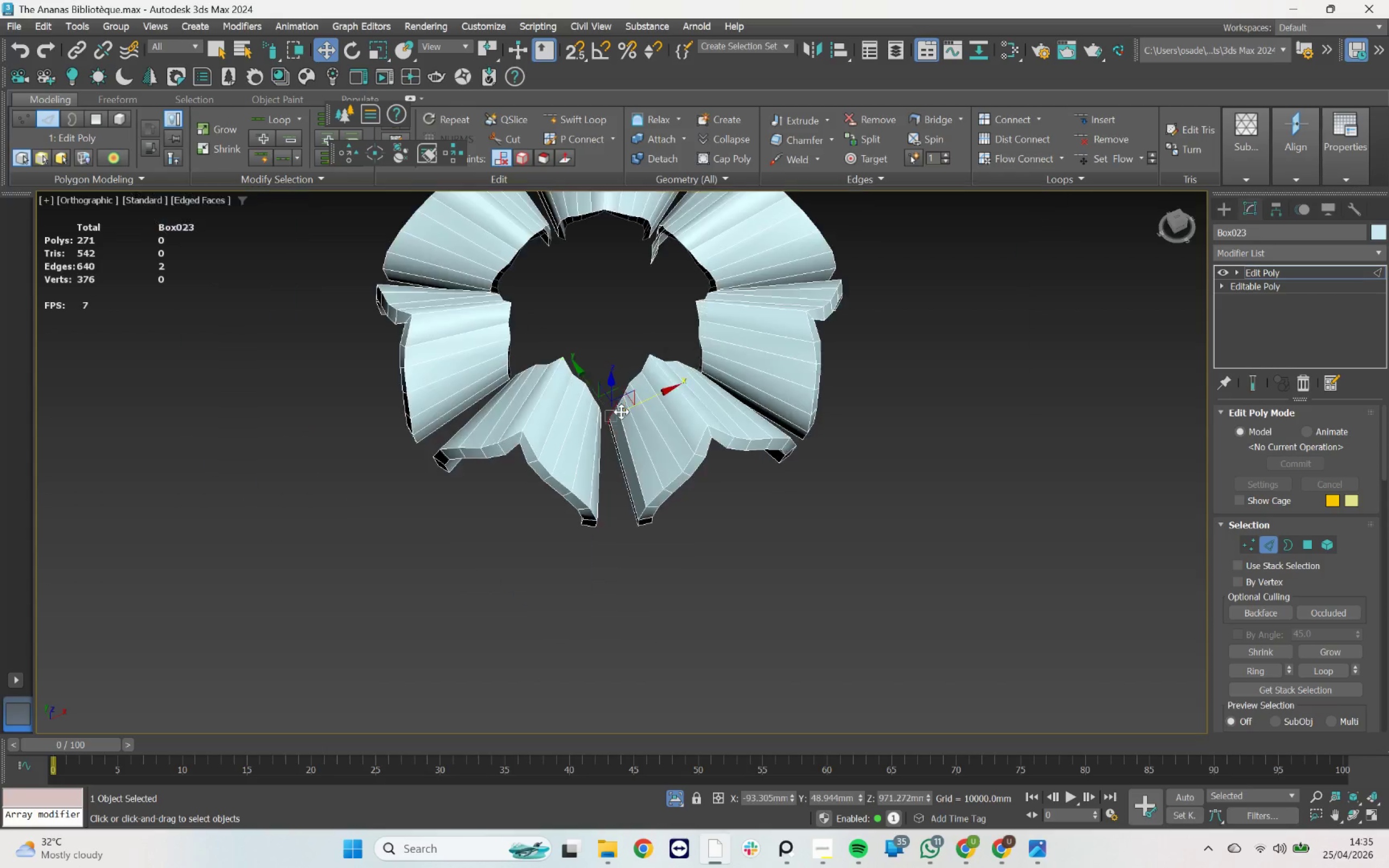 
hold_key(key=AltLeft, duration=1.44)
 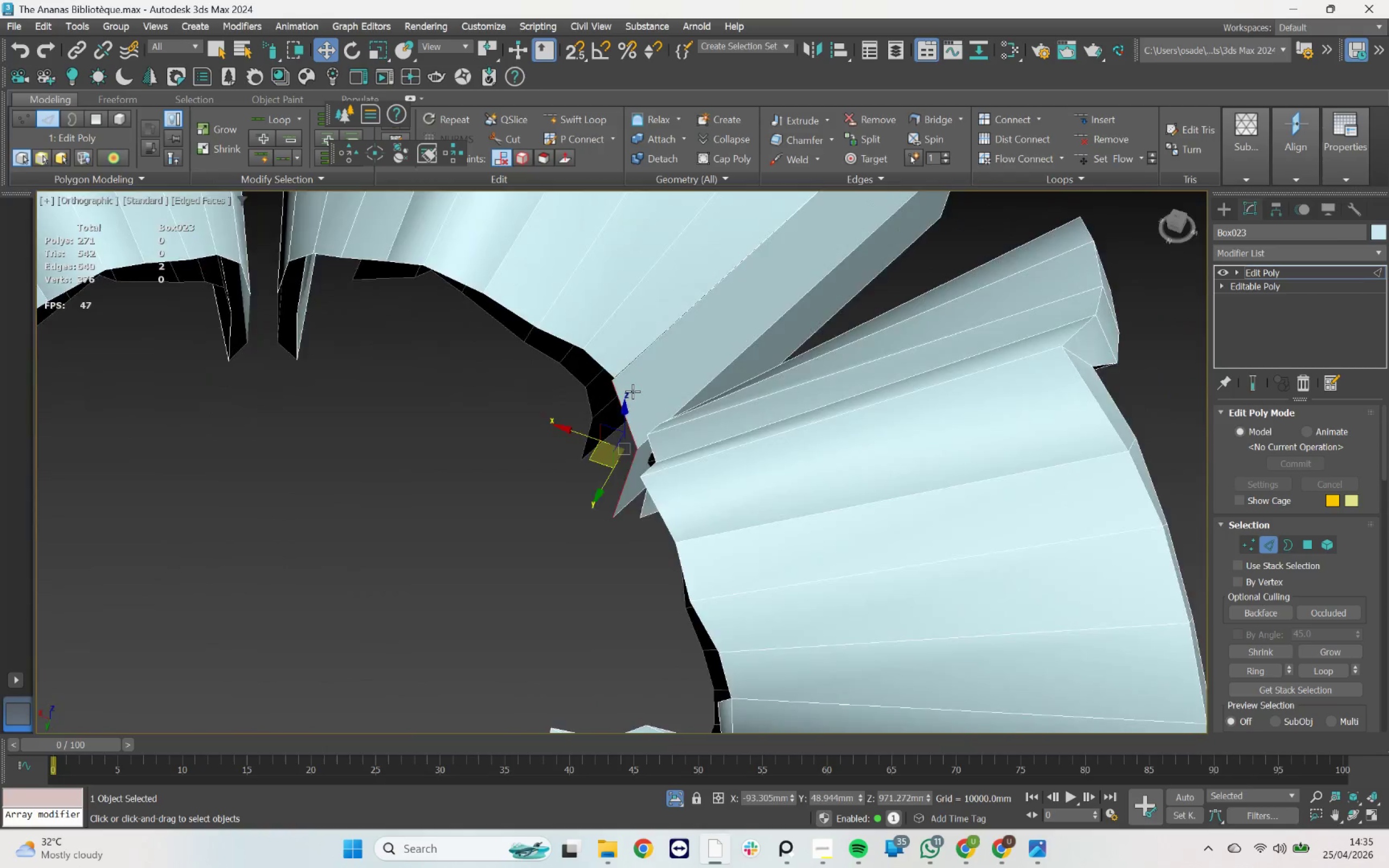 
scroll: coordinate [633, 391], scroll_direction: up, amount: 7.0
 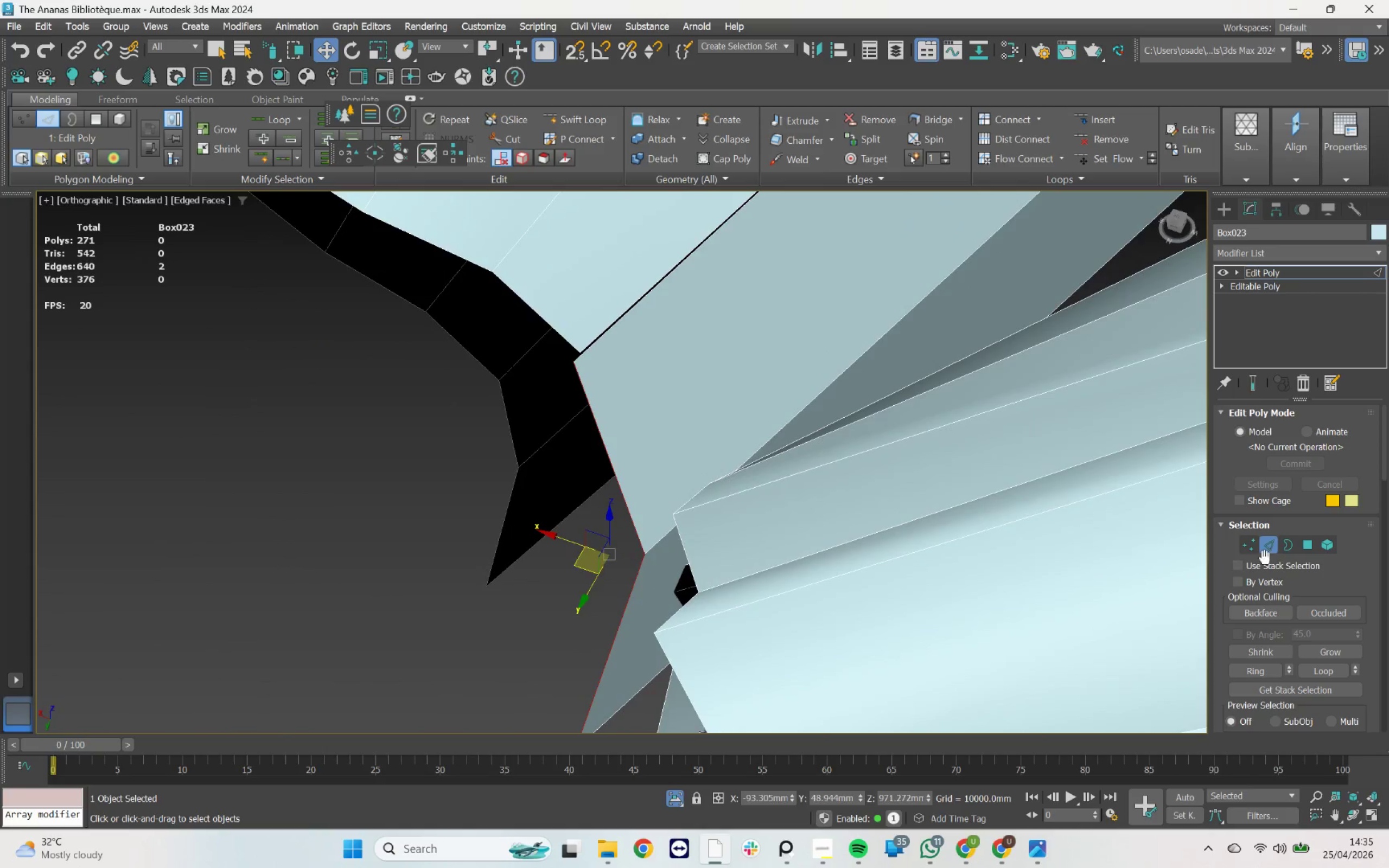 
left_click([1254, 547])
 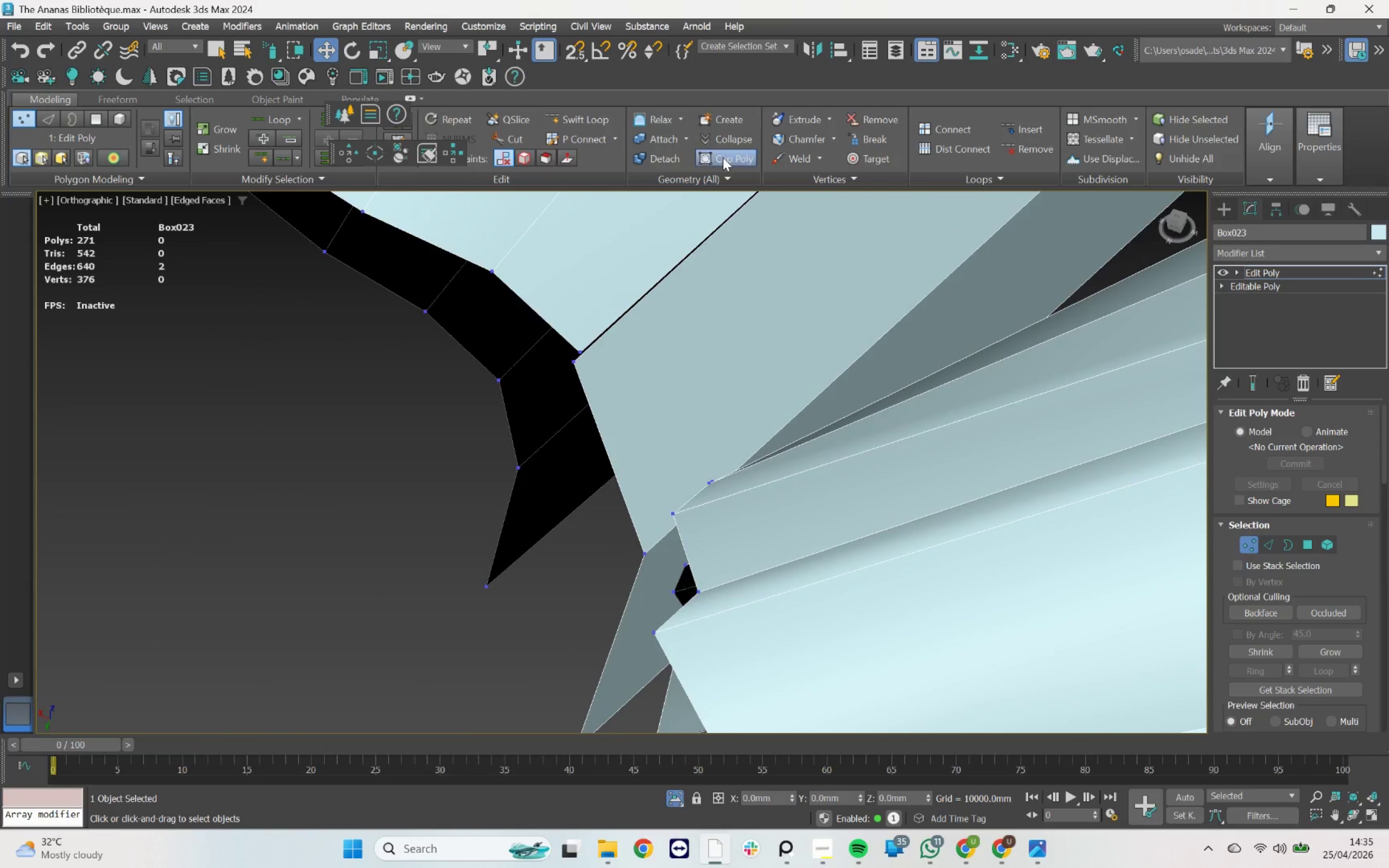 
left_click([861, 160])
 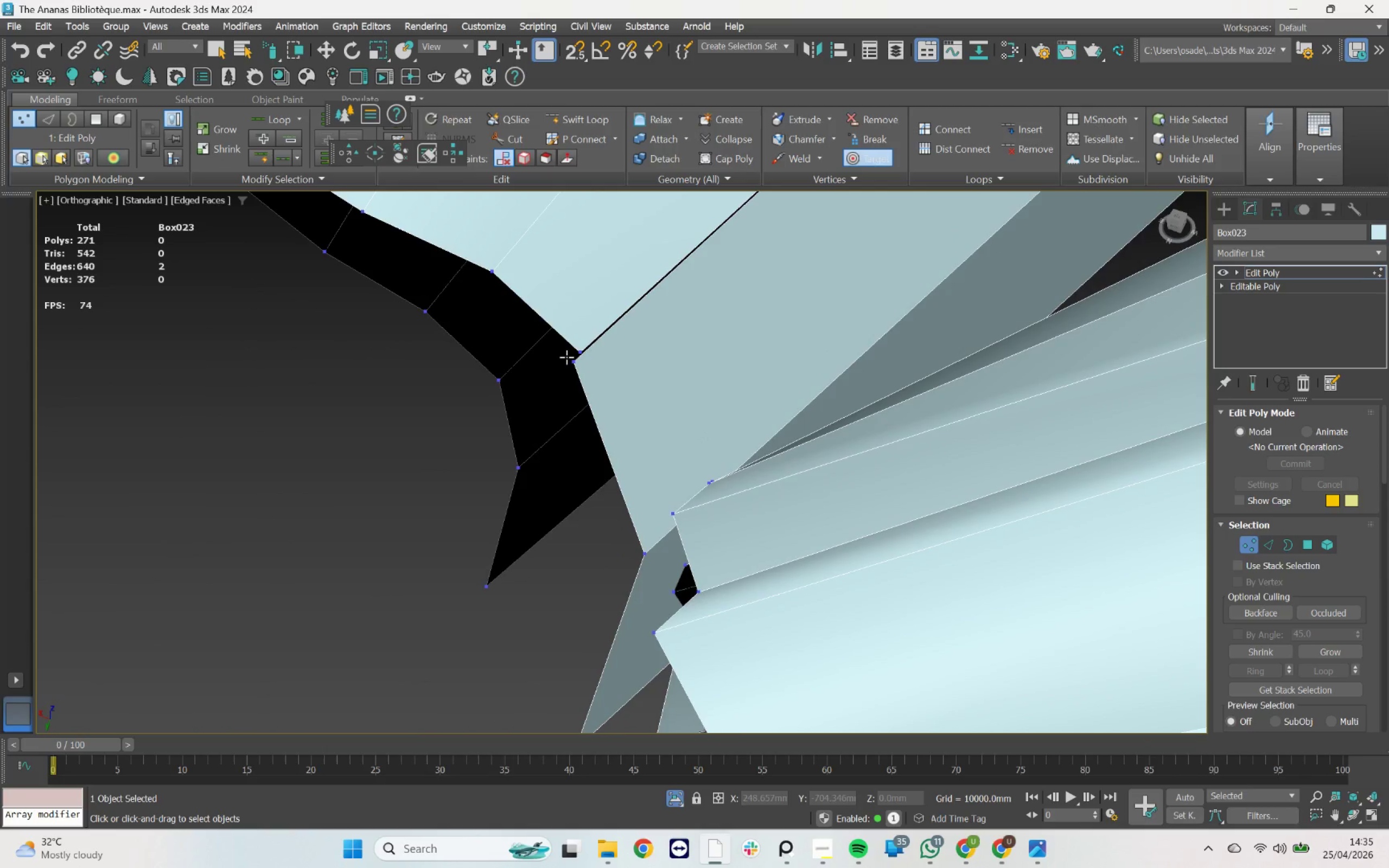 
left_click_drag(start_coordinate=[570, 358], to_coordinate=[570, 352])
 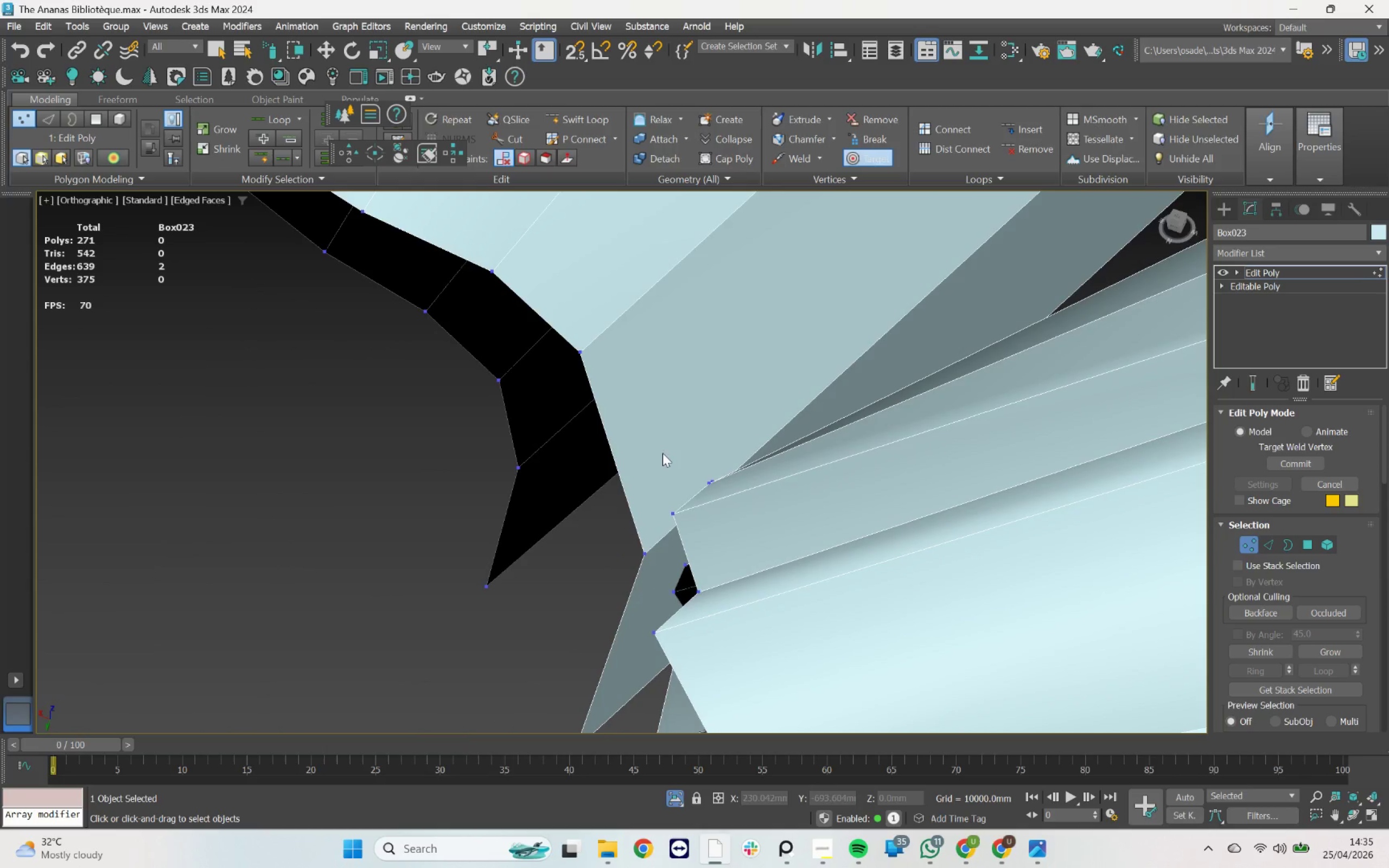 
hold_key(key=AltLeft, duration=6.28)
 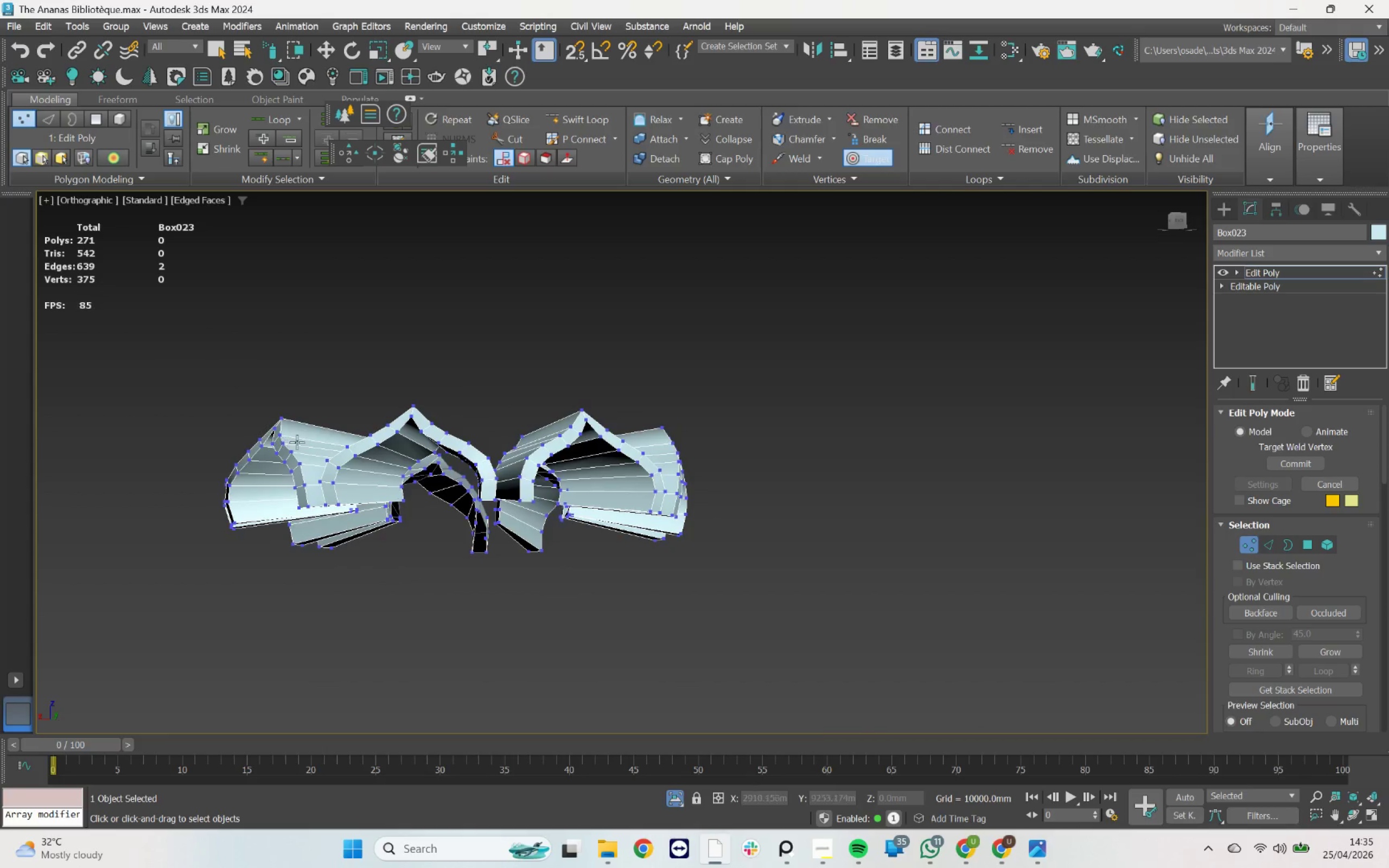 
scroll: coordinate [550, 430], scroll_direction: down, amount: 7.0
 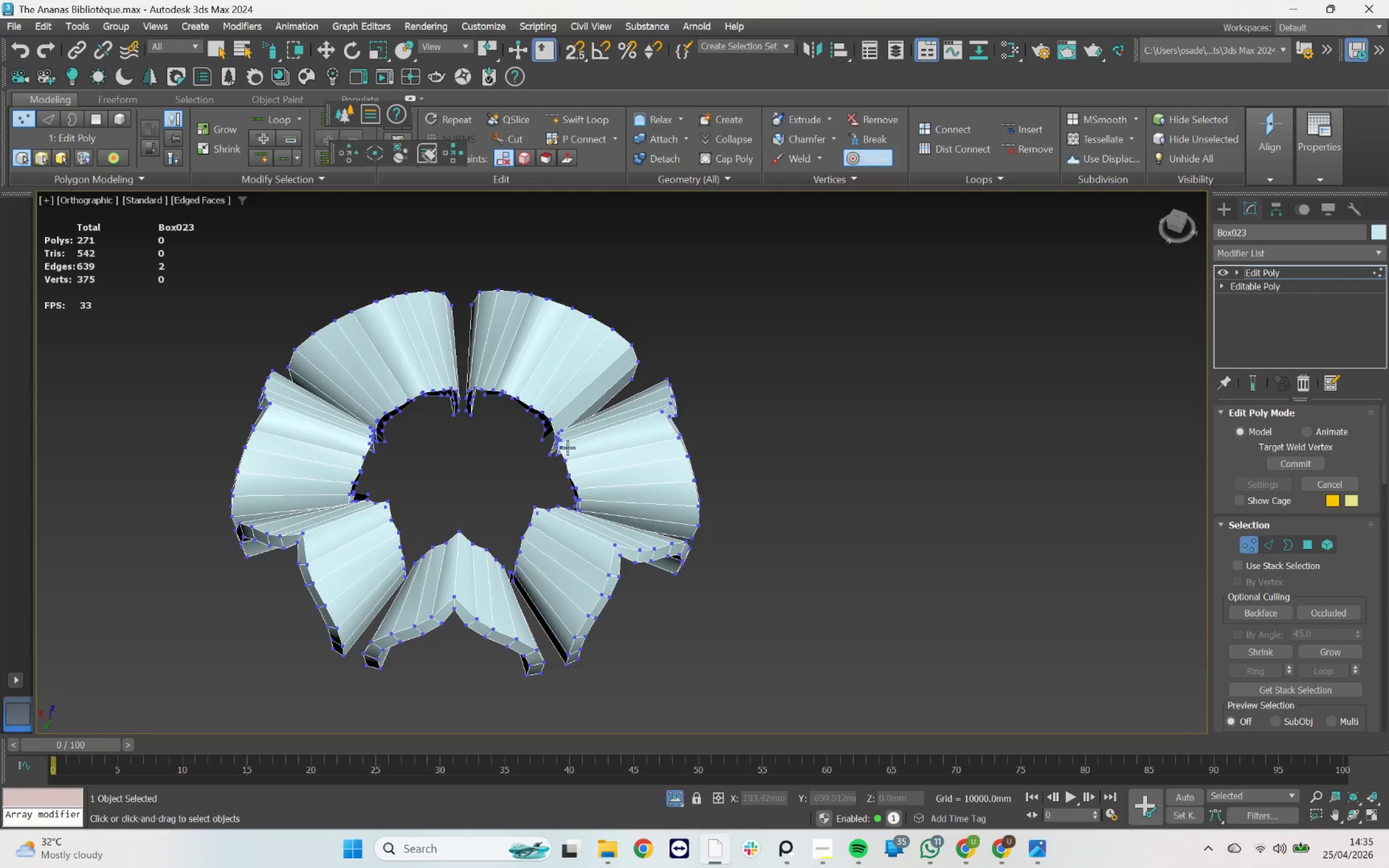 
scroll: coordinate [498, 490], scroll_direction: up, amount: 4.0
 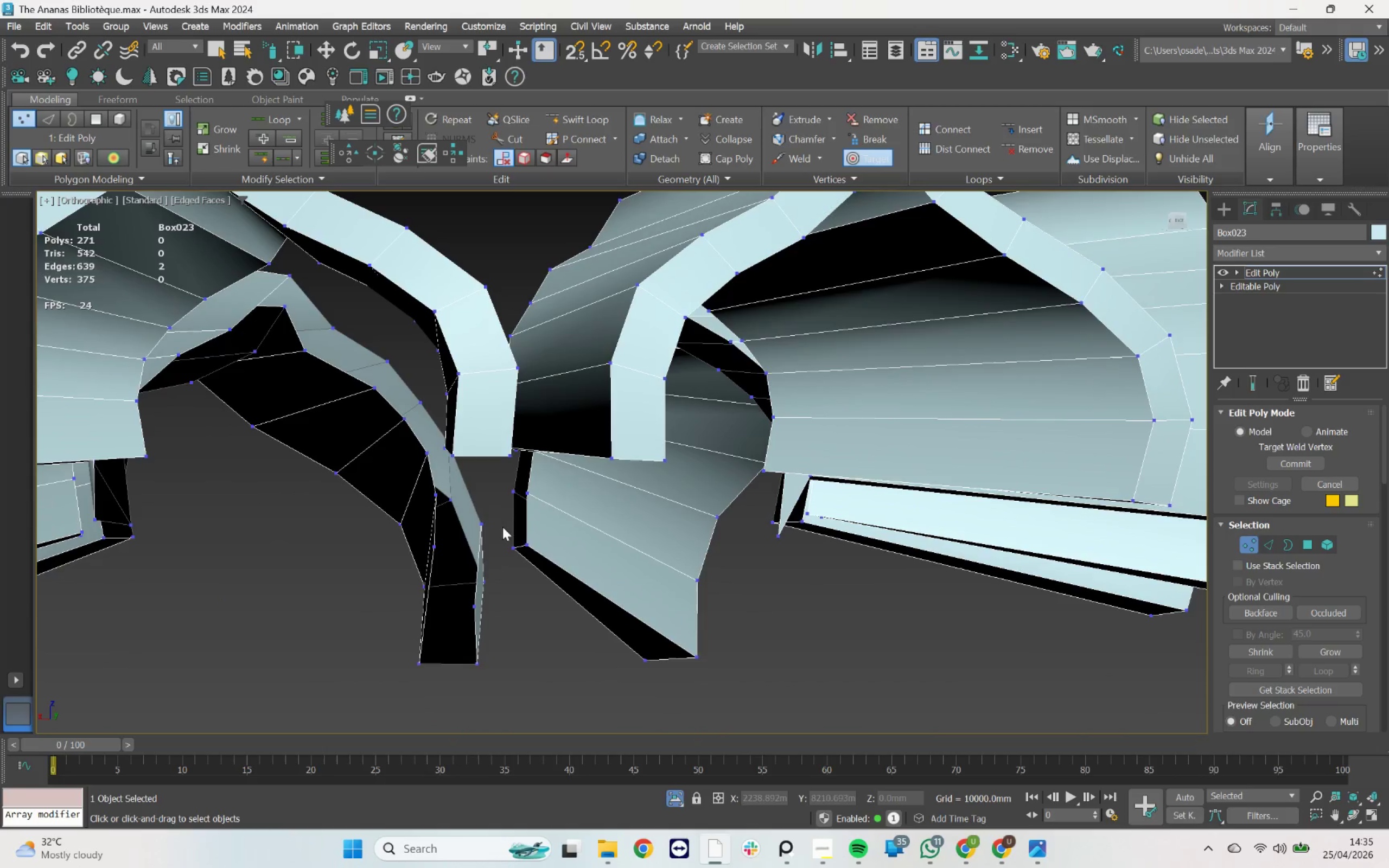 
key(W)
 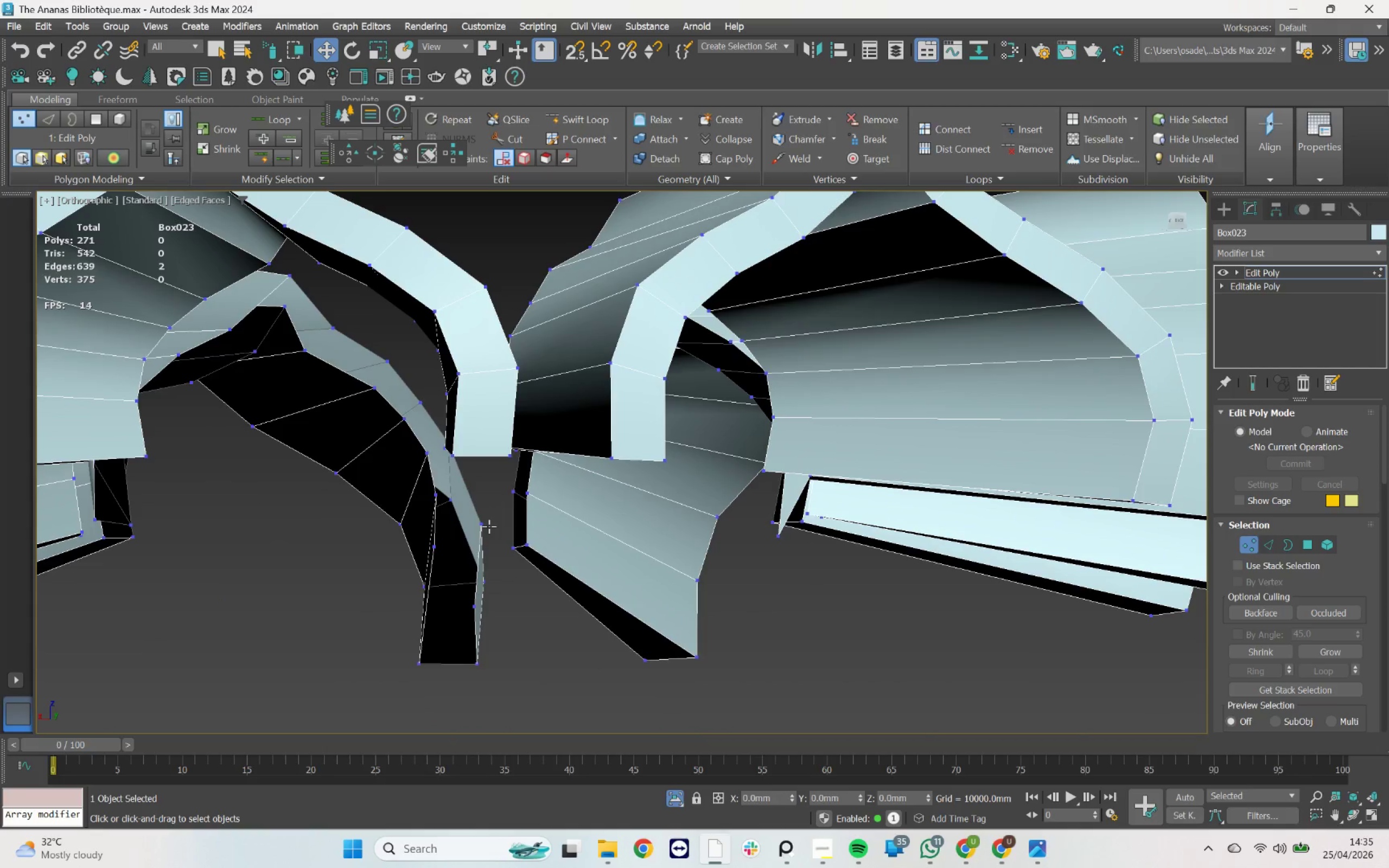 
left_click([486, 525])
 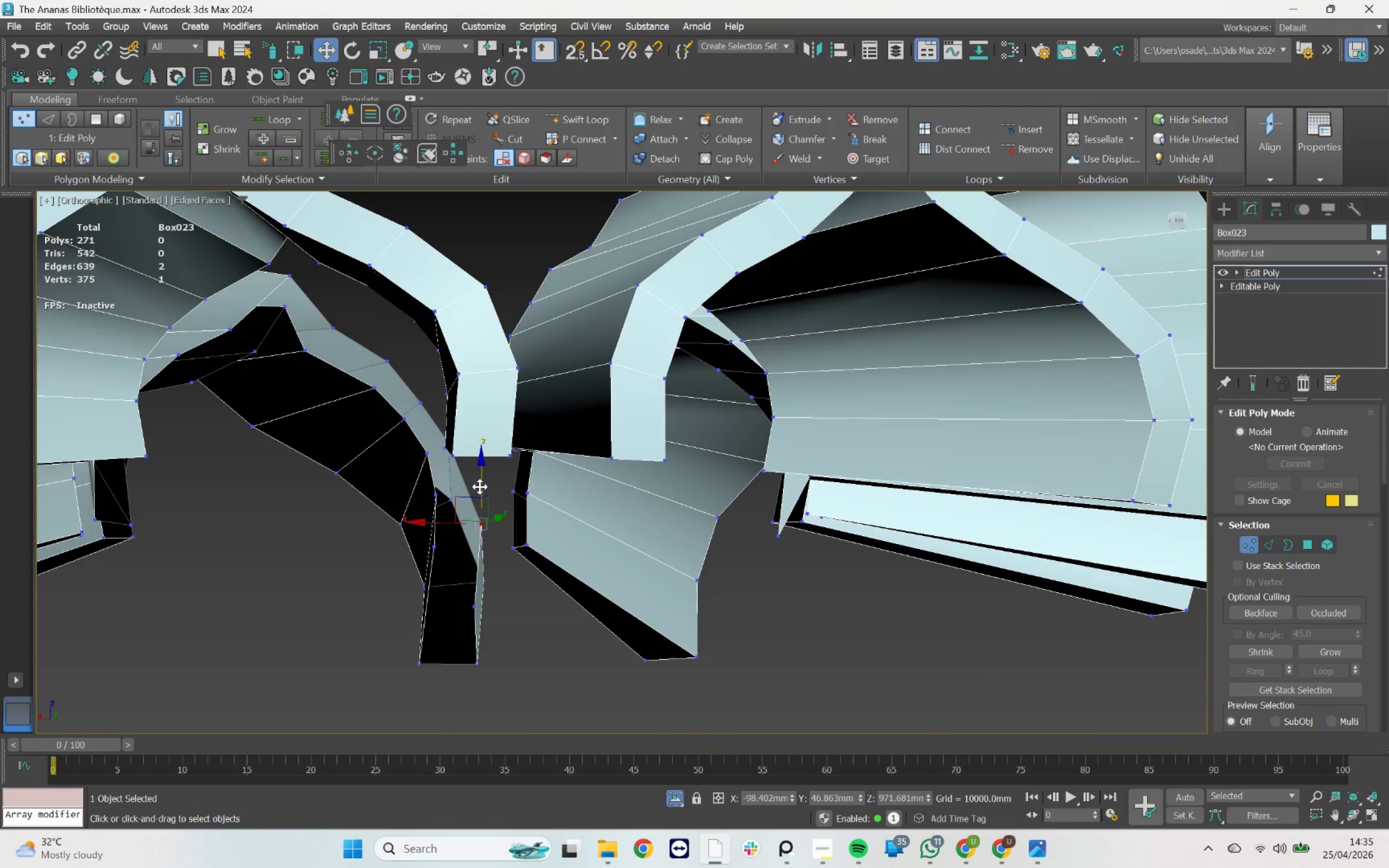 
left_click_drag(start_coordinate=[481, 485], to_coordinate=[470, 447])
 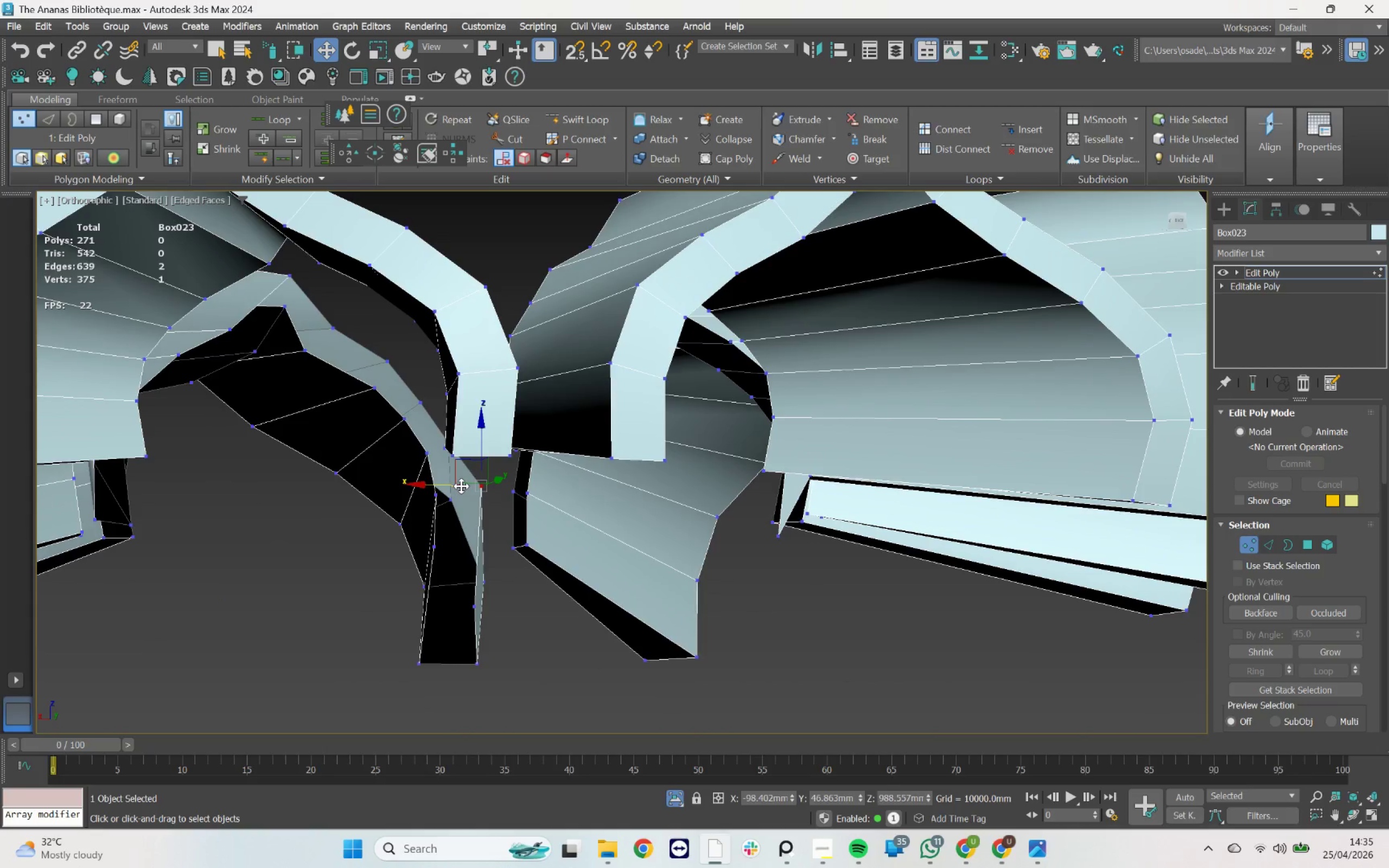 
left_click_drag(start_coordinate=[453, 484], to_coordinate=[439, 482])
 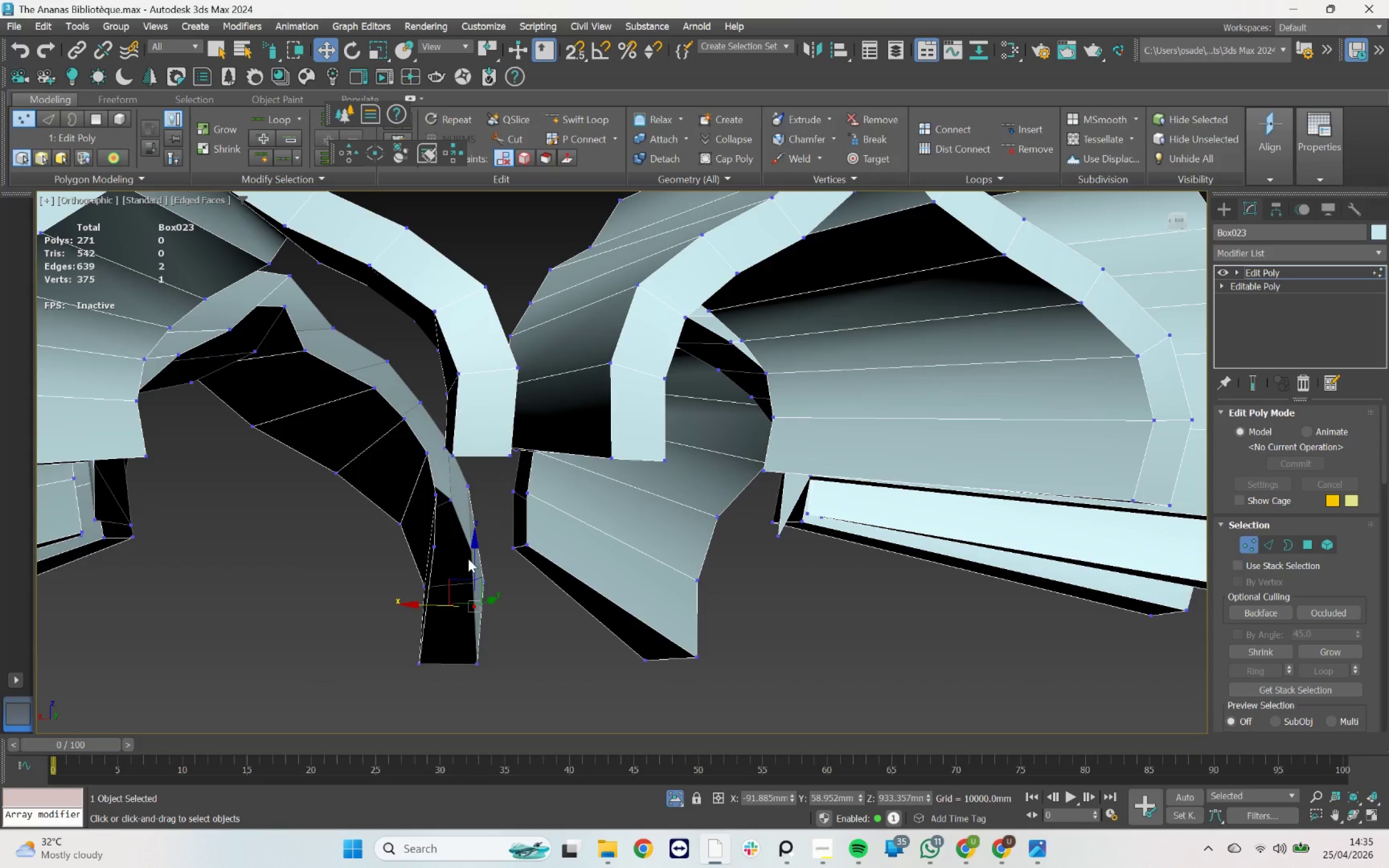 
left_click_drag(start_coordinate=[474, 557], to_coordinate=[477, 500])
 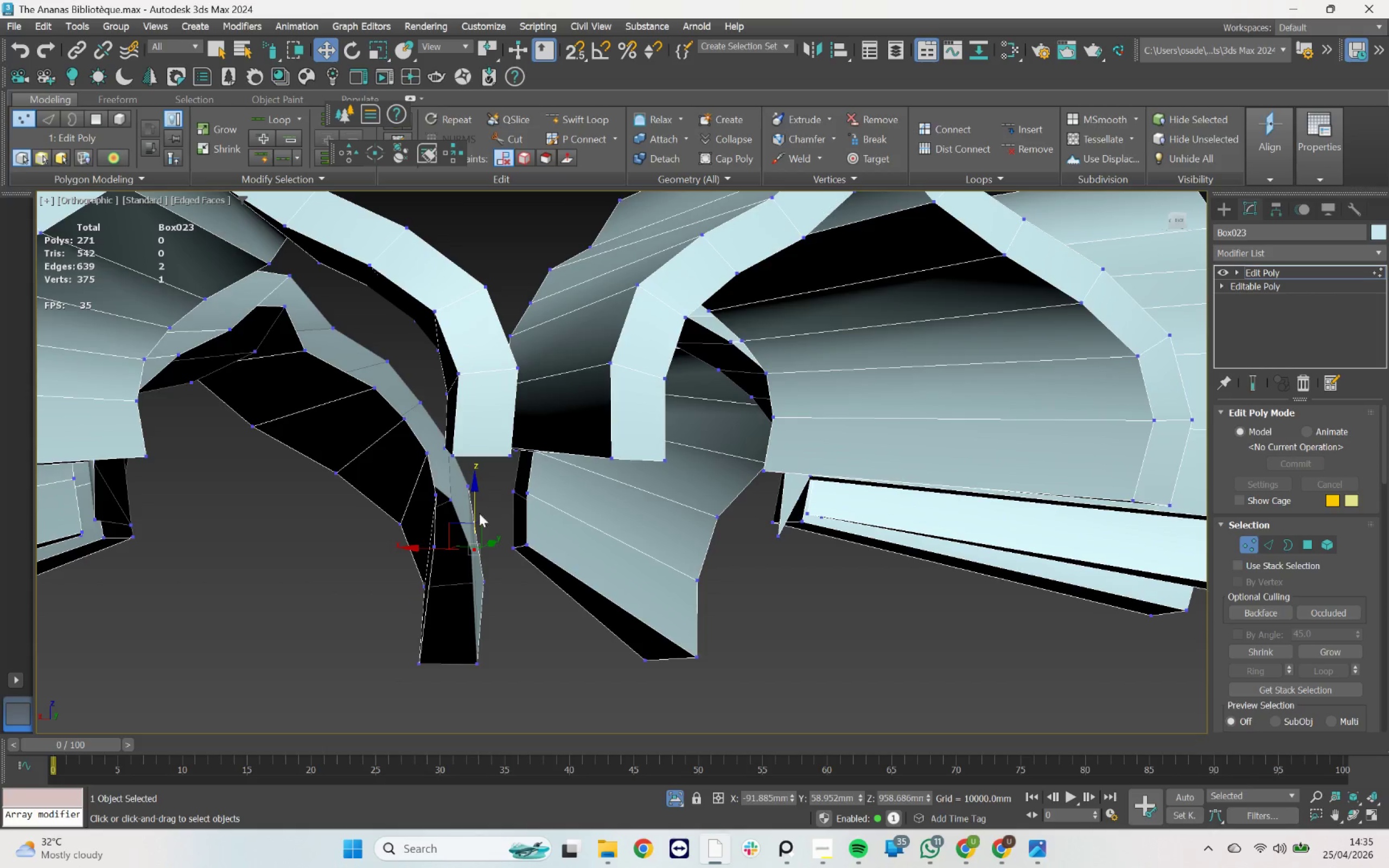 
scroll: coordinate [476, 516], scroll_direction: down, amount: 2.0
 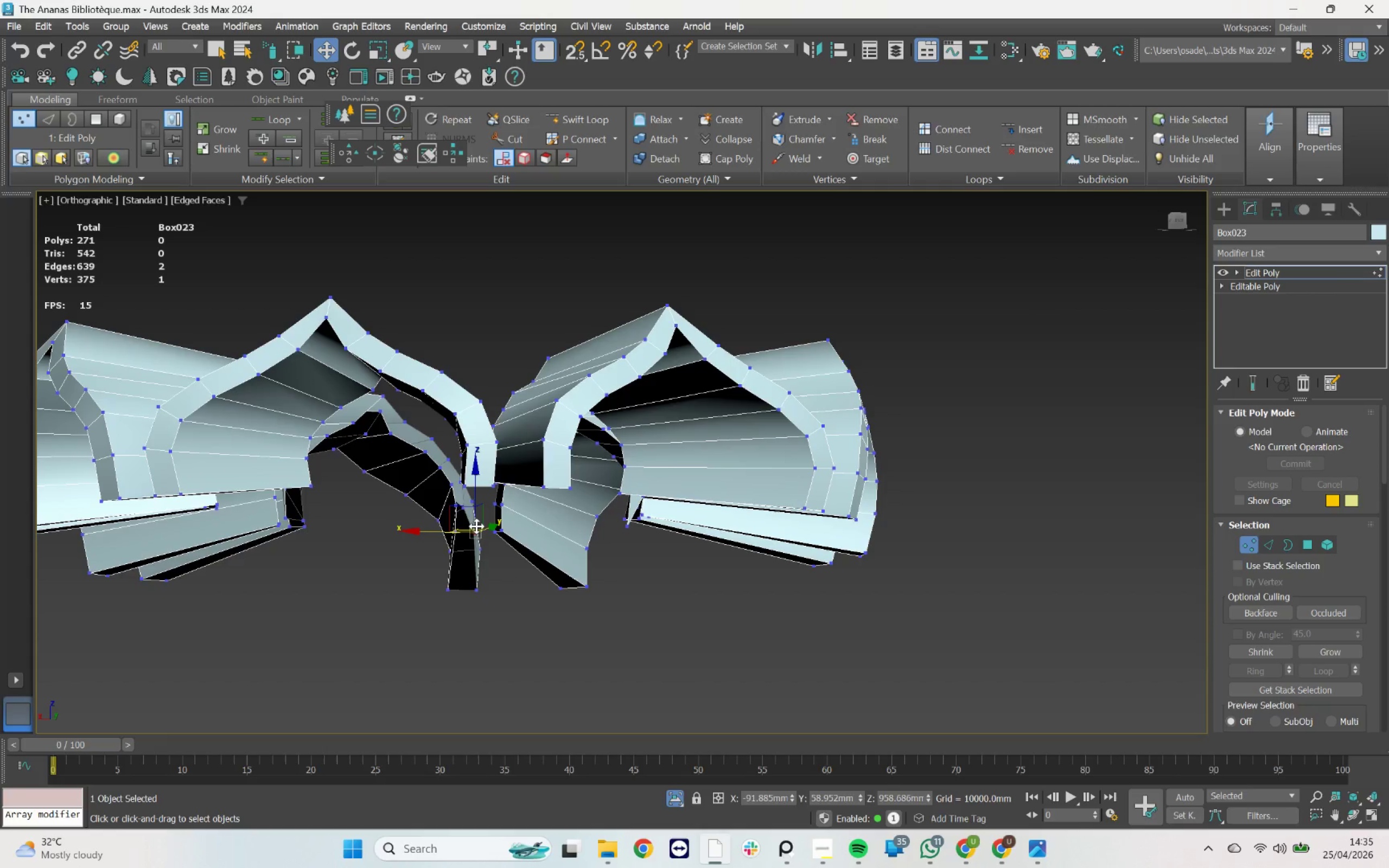 
hold_key(key=AltLeft, duration=1.8)
 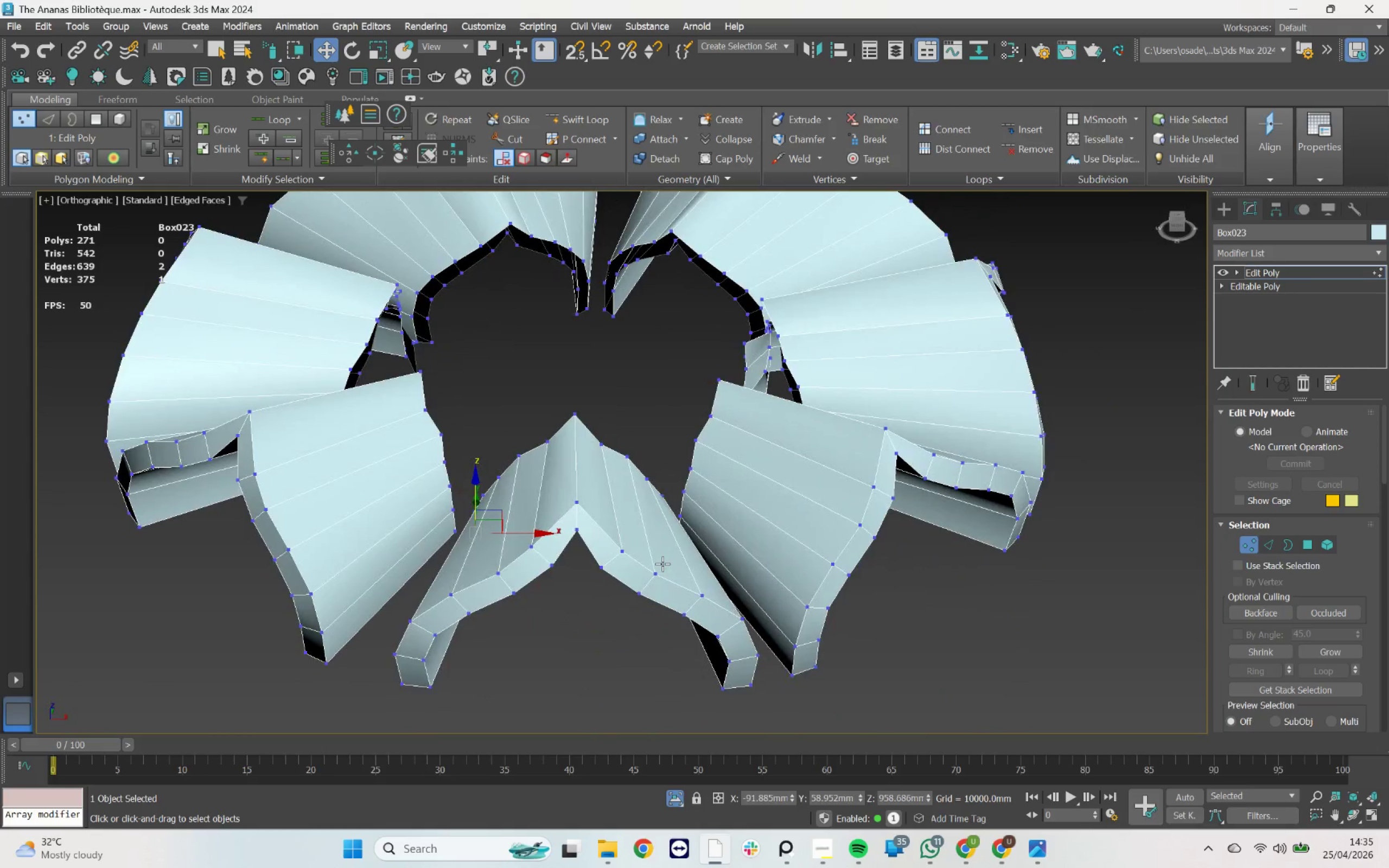 
scroll: coordinate [662, 564], scroll_direction: down, amount: 3.0
 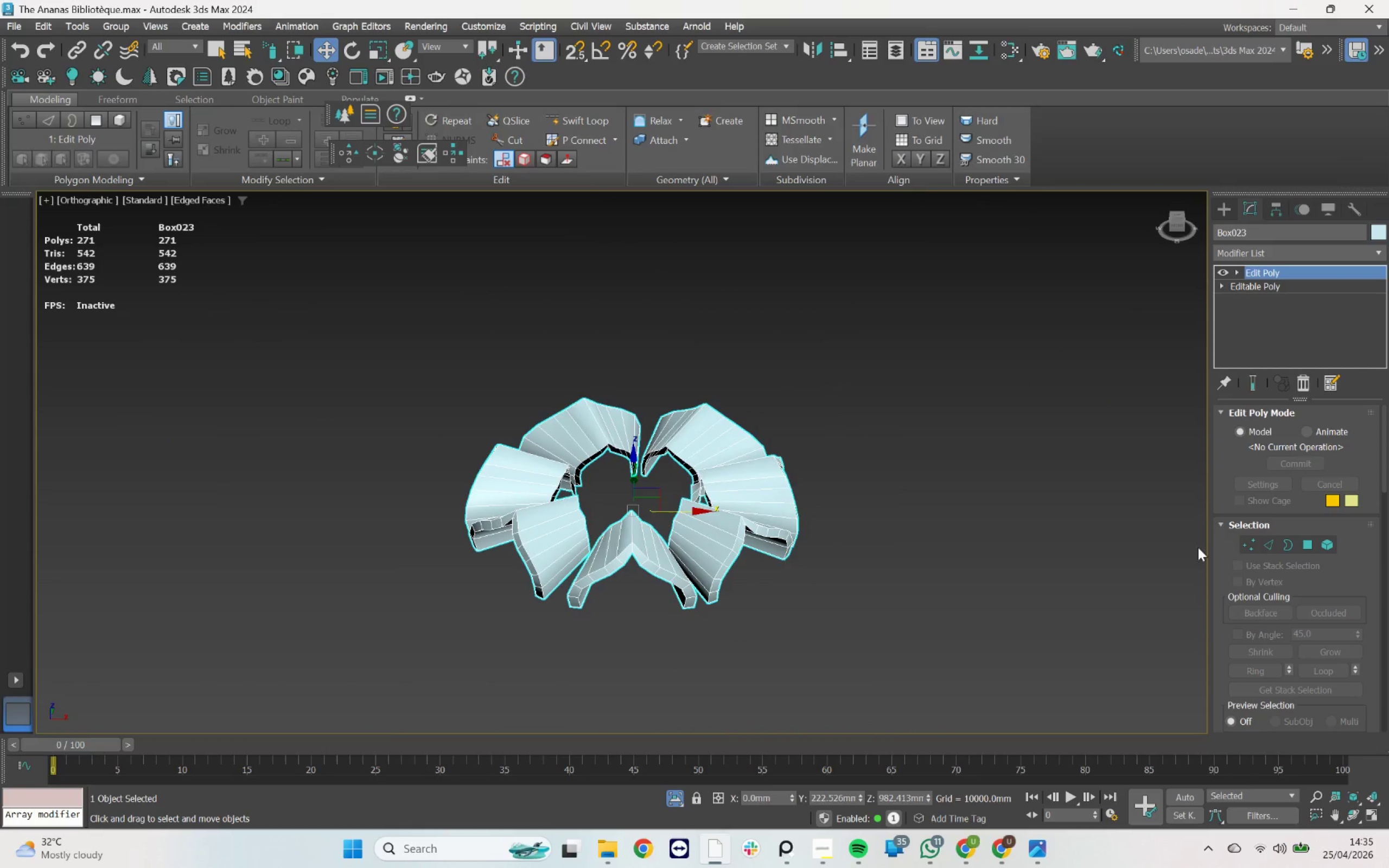 
wait(6.84)
 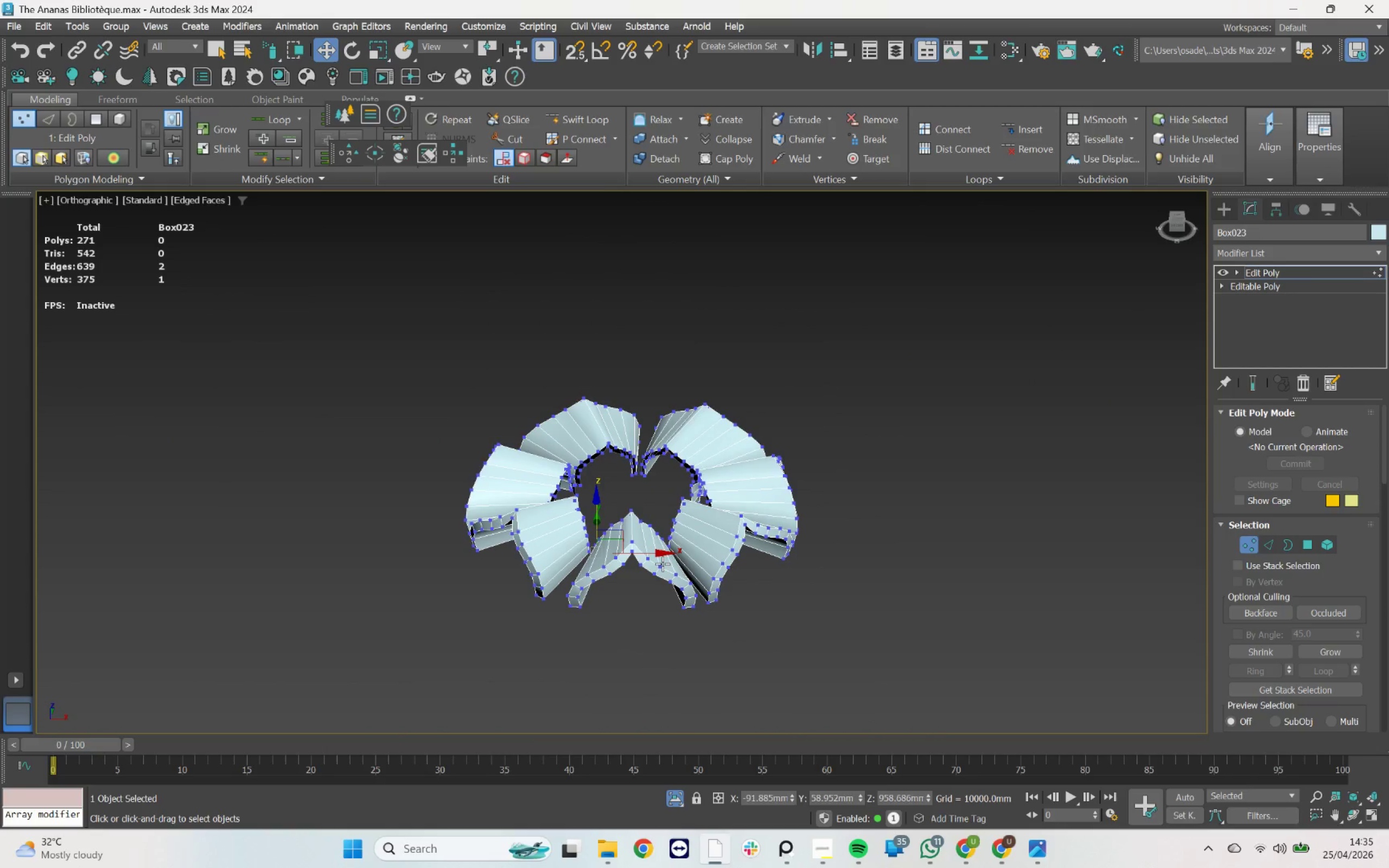 
left_click([1268, 547])
 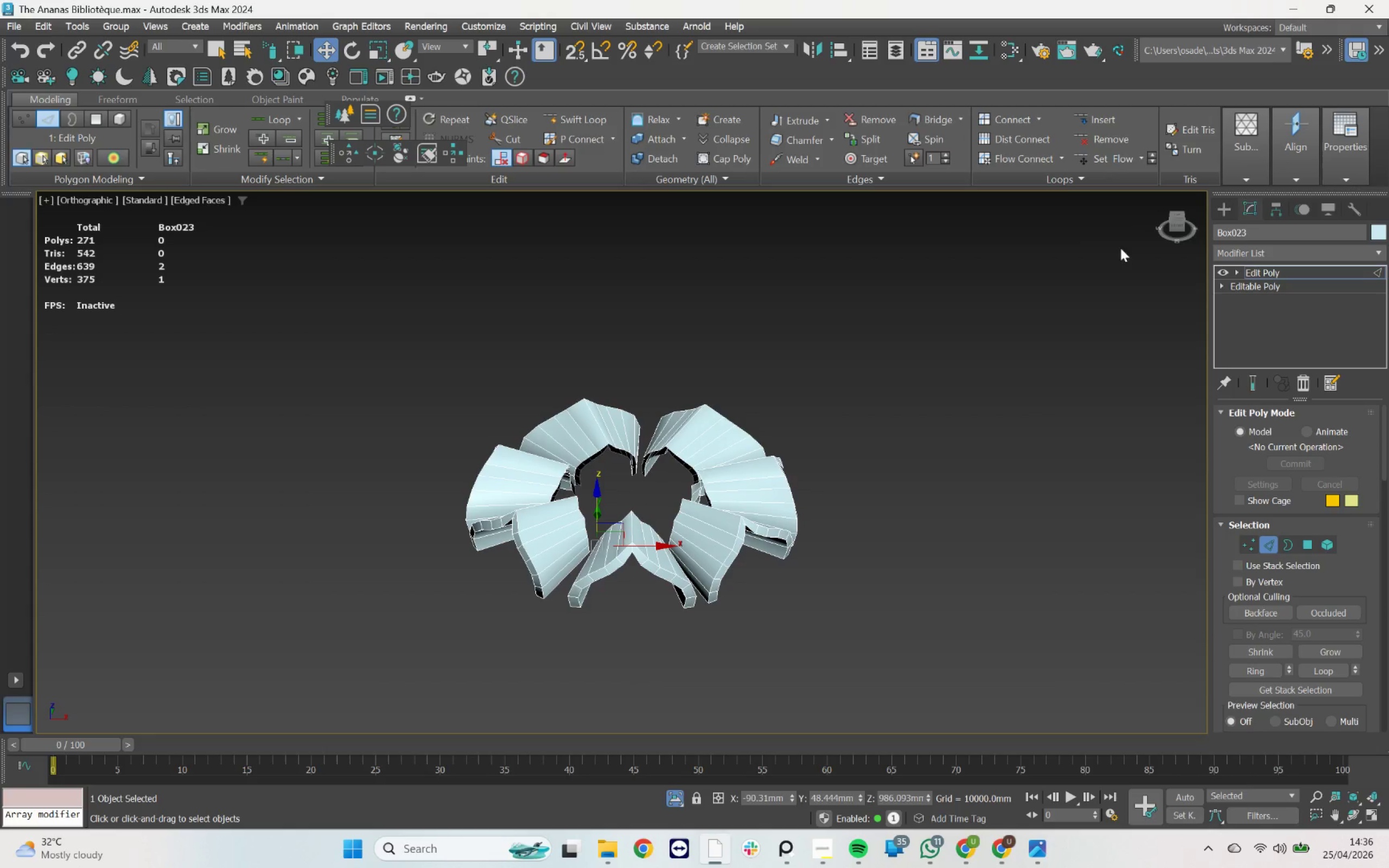 
mouse_move([1166, 220])
 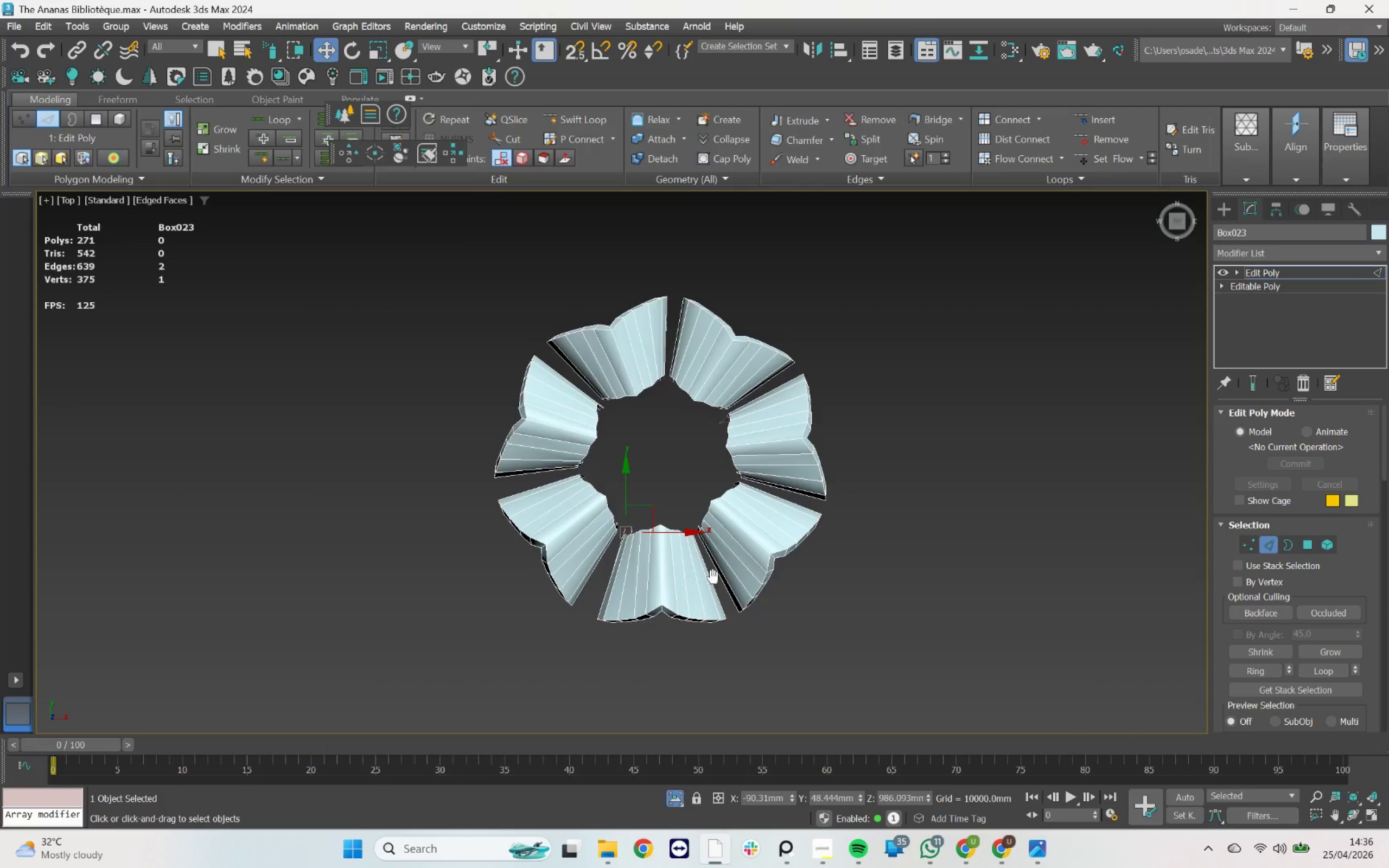 
scroll: coordinate [662, 441], scroll_direction: up, amount: 1.0
 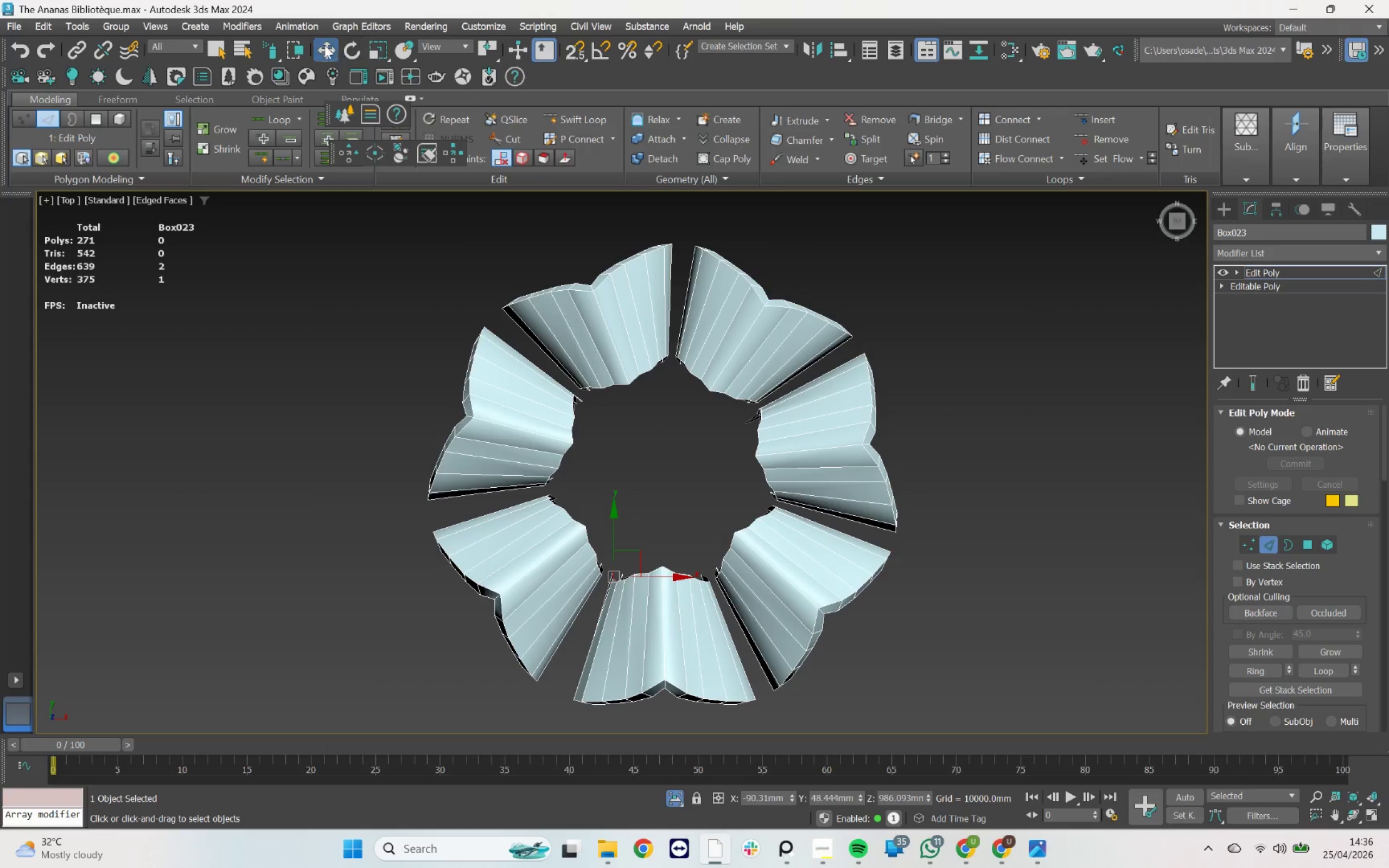 
left_click([518, 339])
 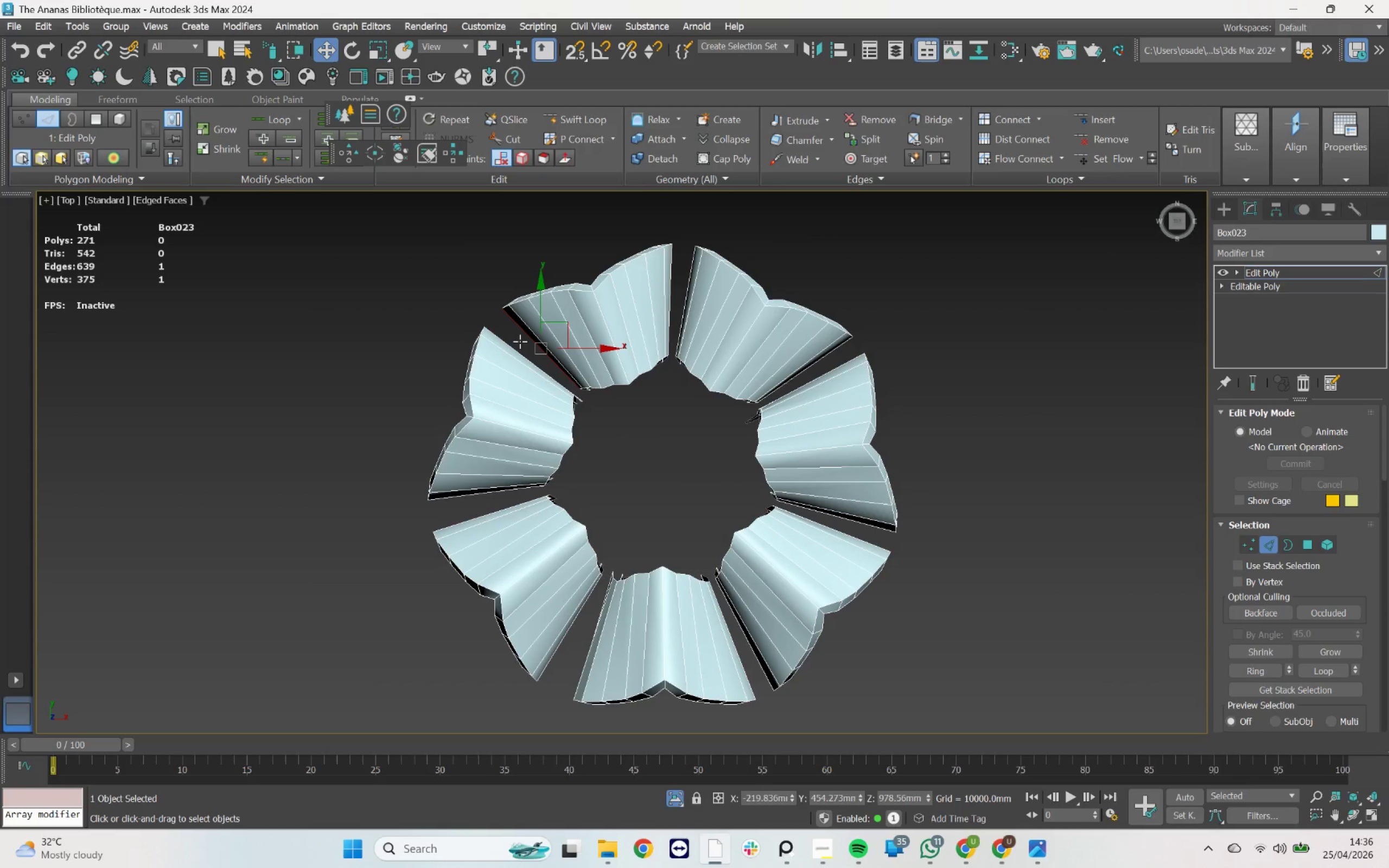 
left_click_drag(start_coordinate=[520, 341], to_coordinate=[555, 330])
 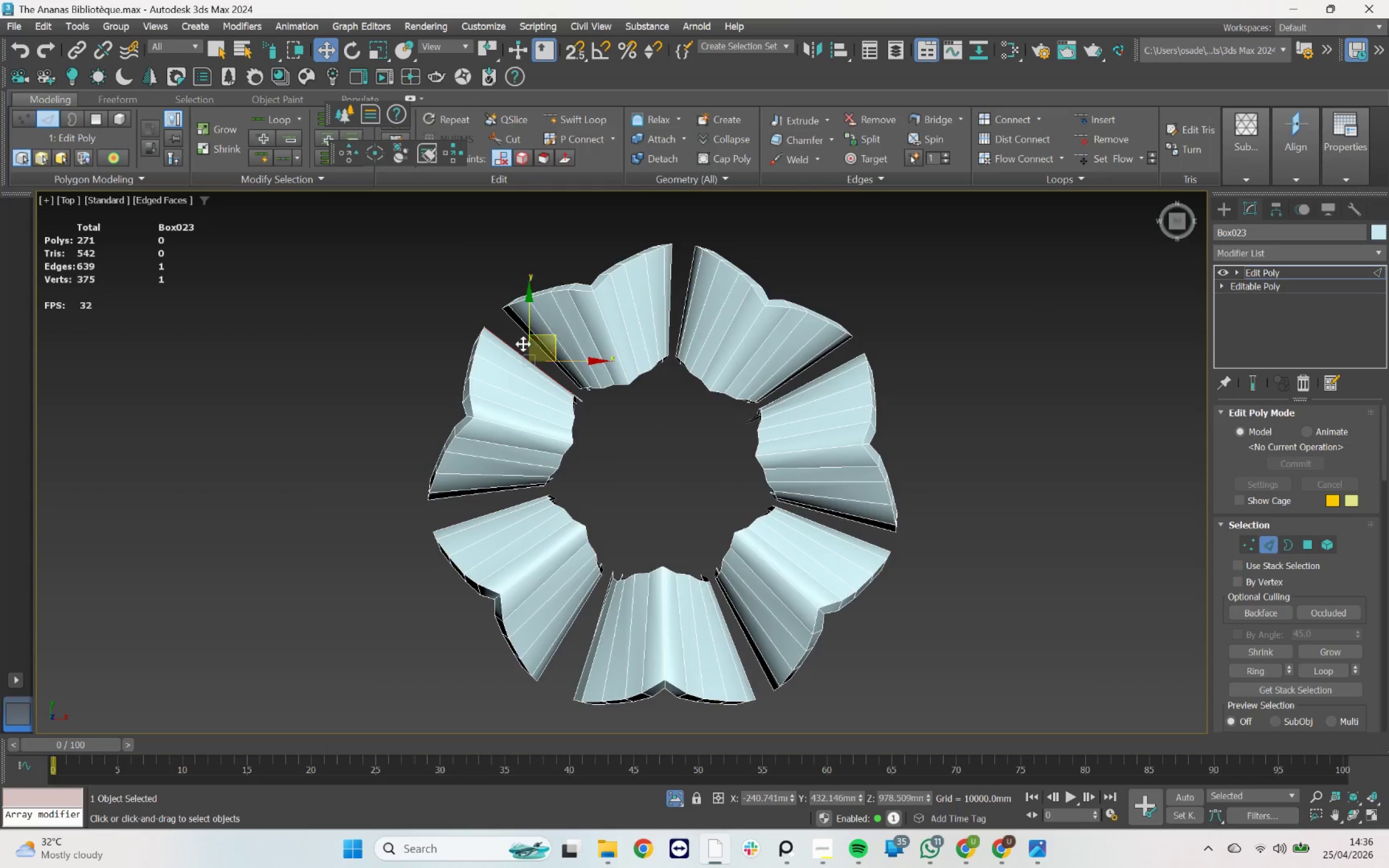 
left_click_drag(start_coordinate=[534, 327], to_coordinate=[508, 374])
 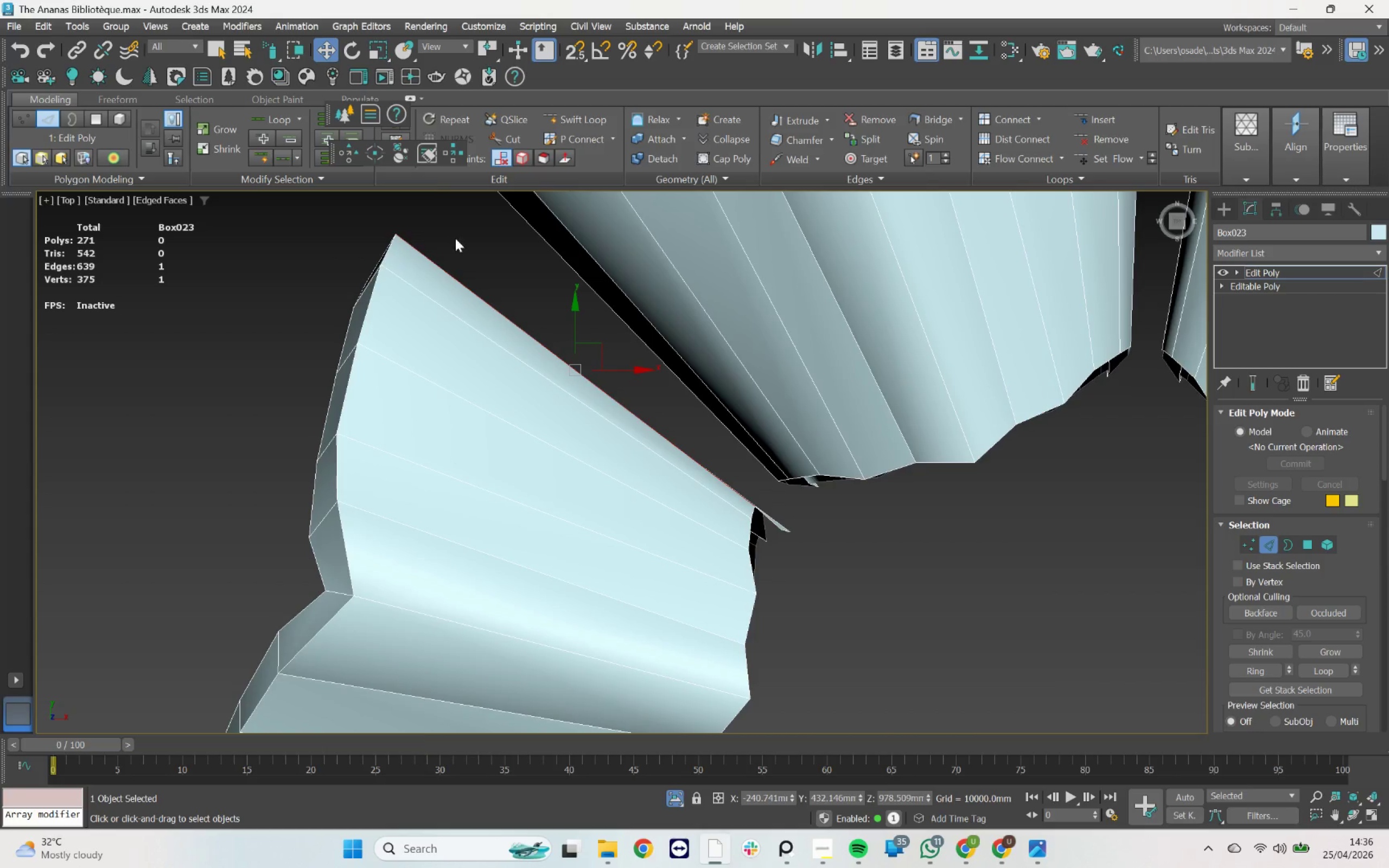 
scroll: coordinate [514, 358], scroll_direction: up, amount: 4.0
 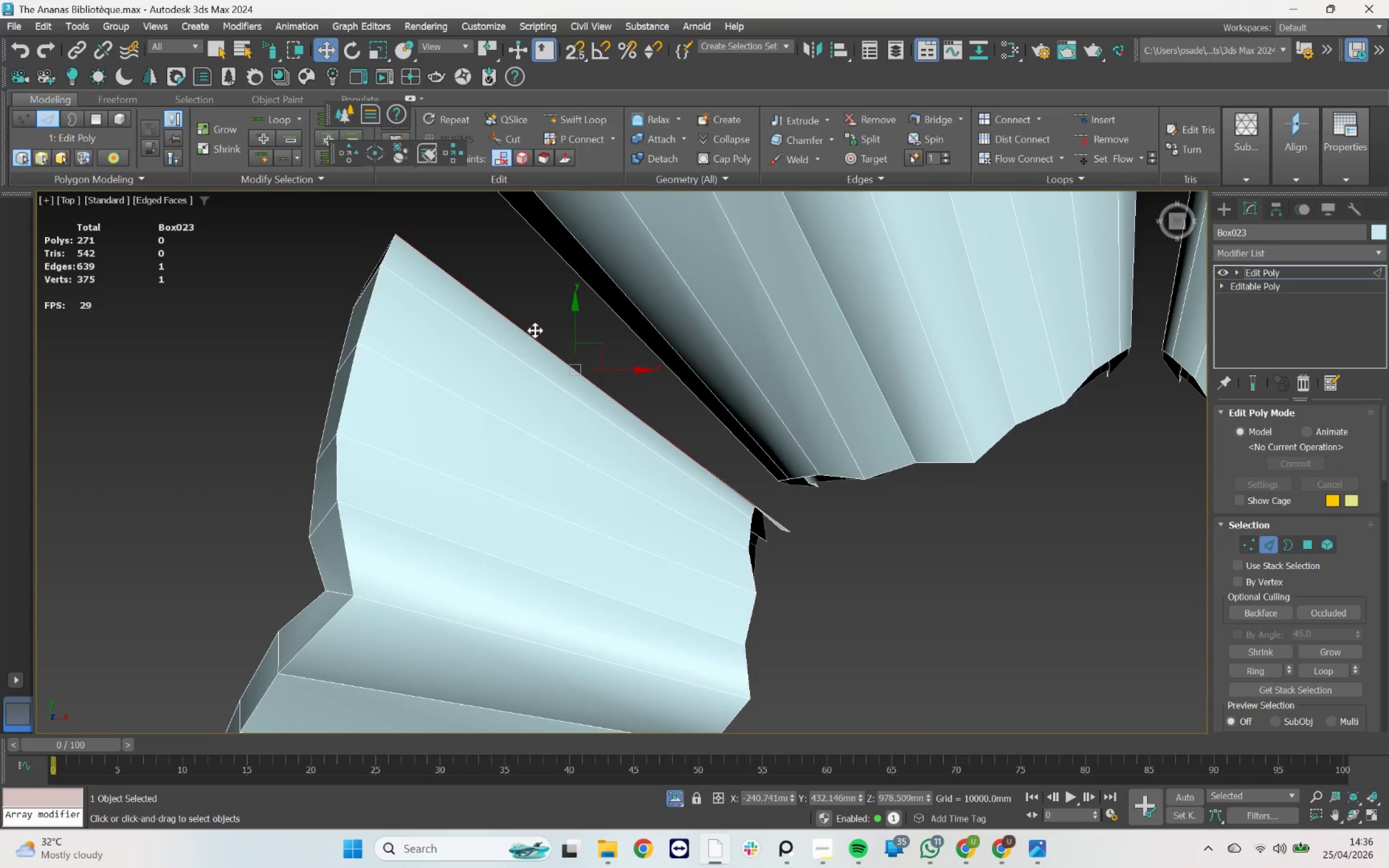 
key(Q)
 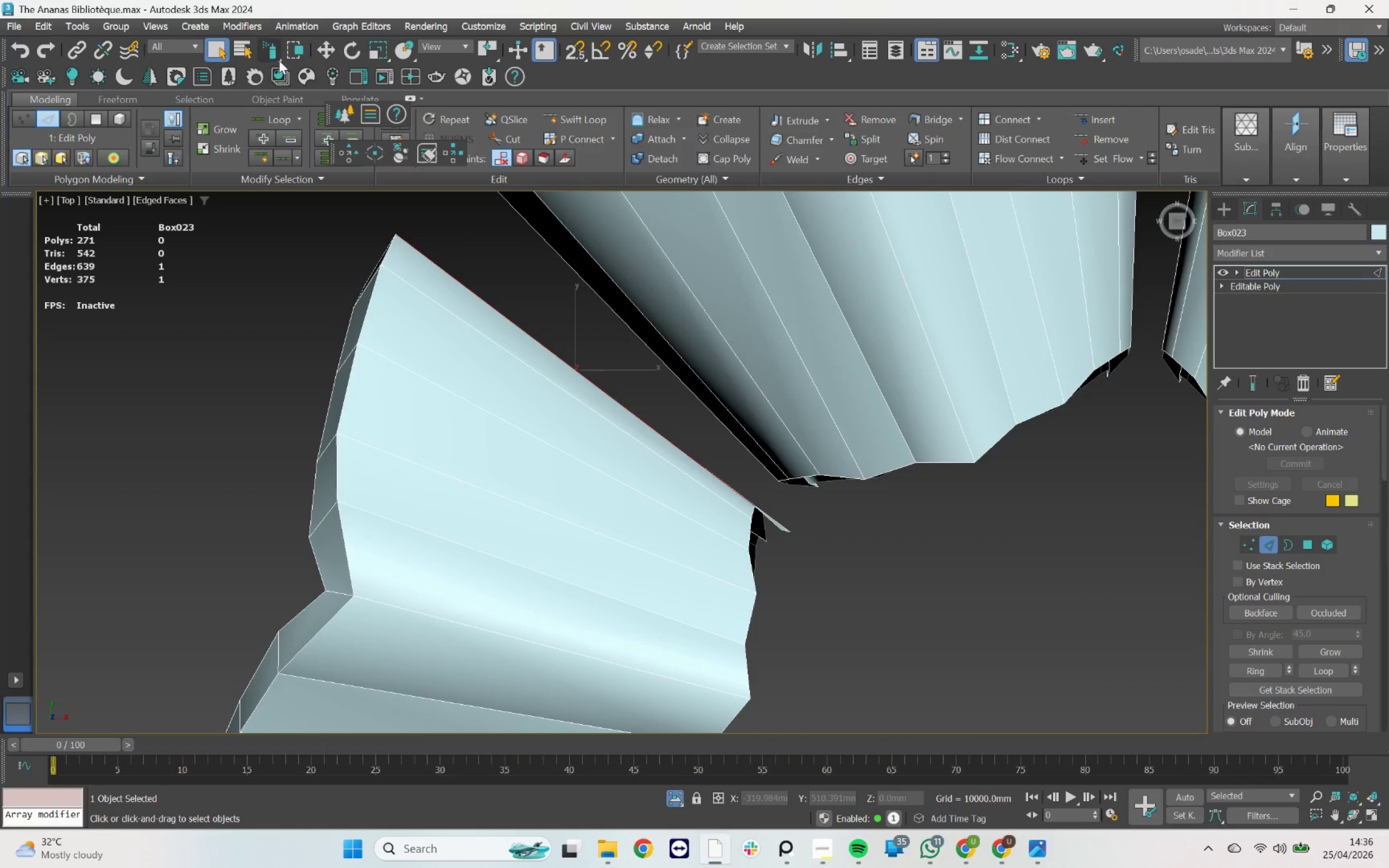 
left_click_drag(start_coordinate=[277, 55], to_coordinate=[271, 55])
 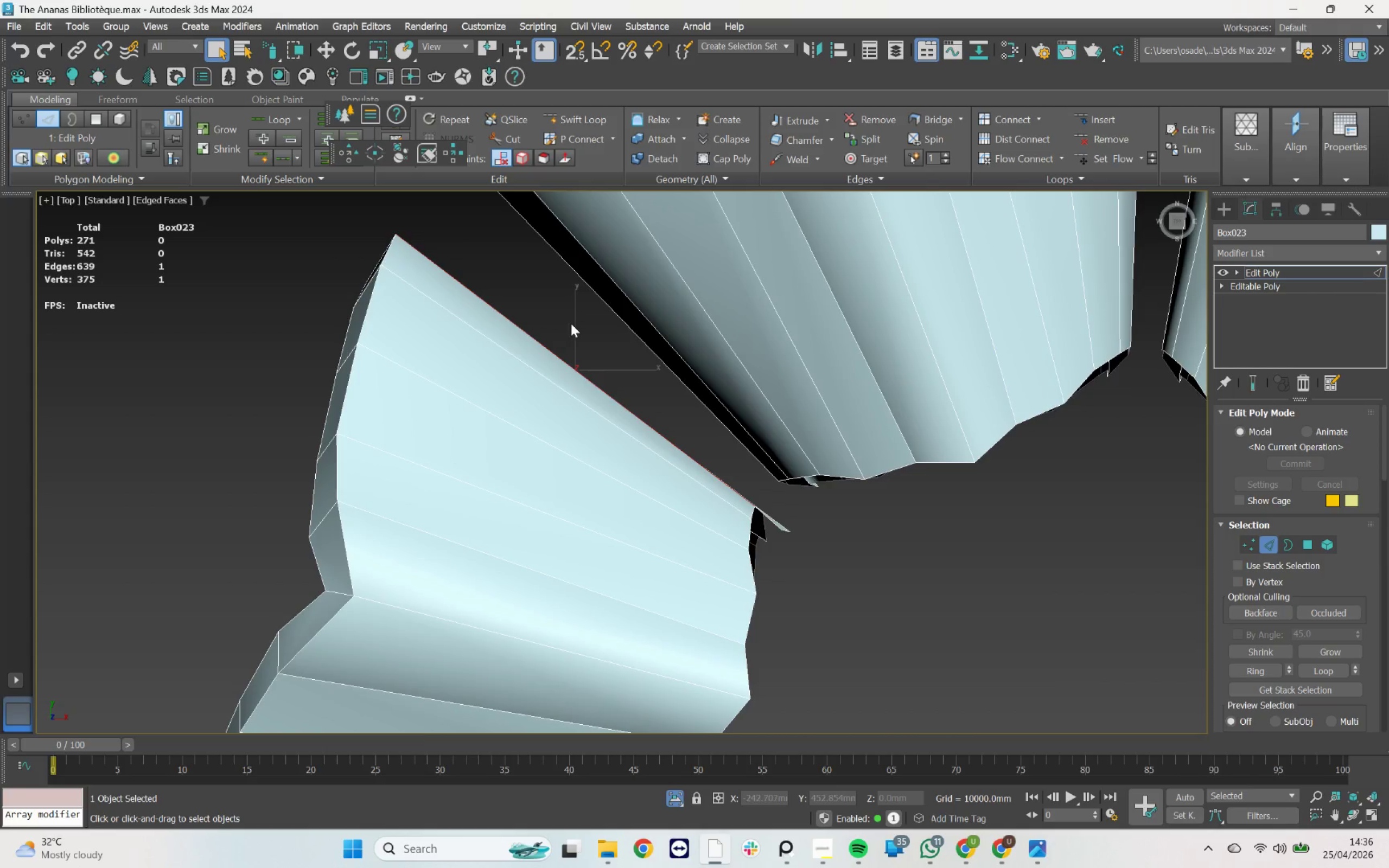 
left_click_drag(start_coordinate=[570, 318], to_coordinate=[592, 331])
 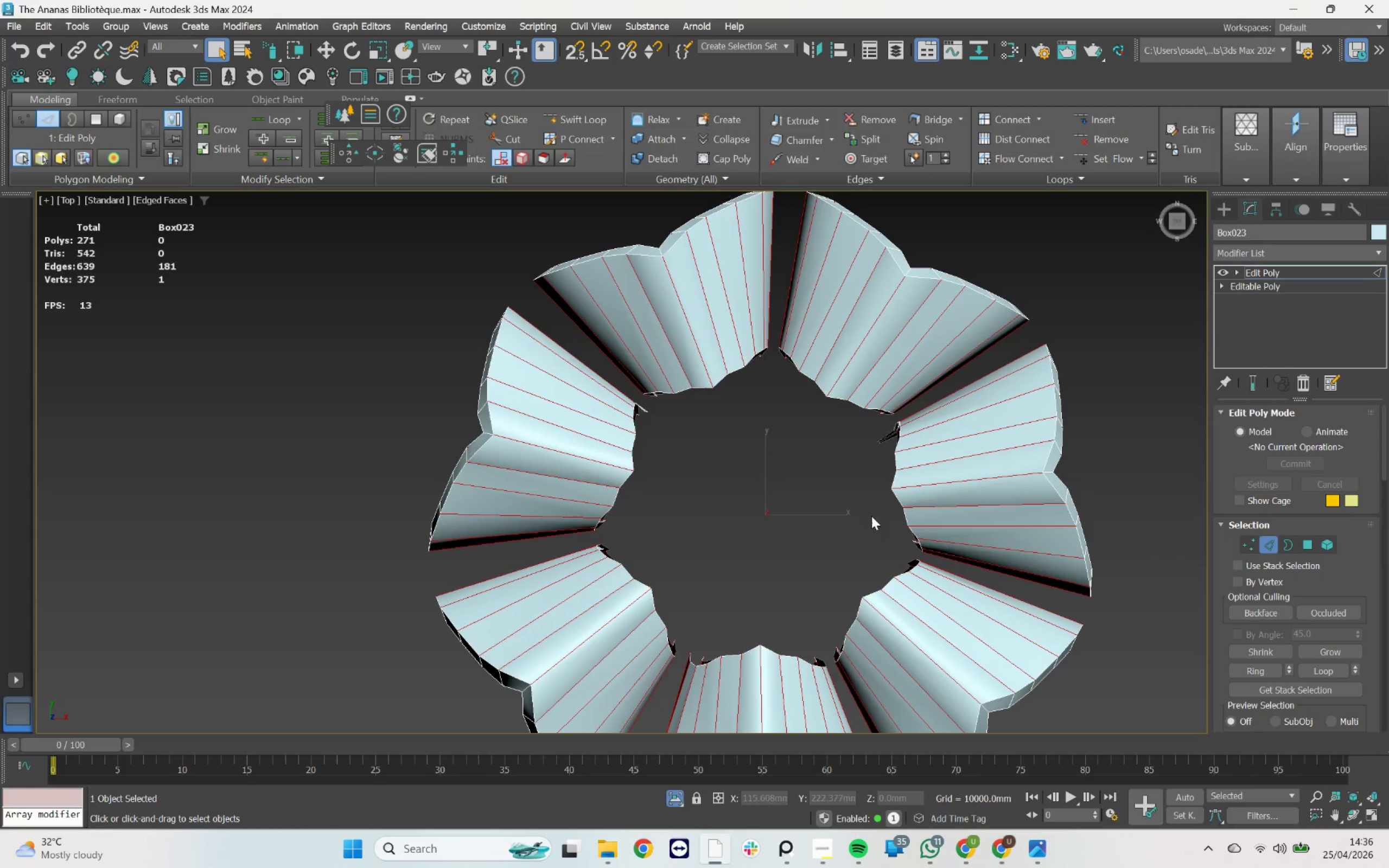 
scroll: coordinate [1356, 660], scroll_direction: down, amount: 18.0
 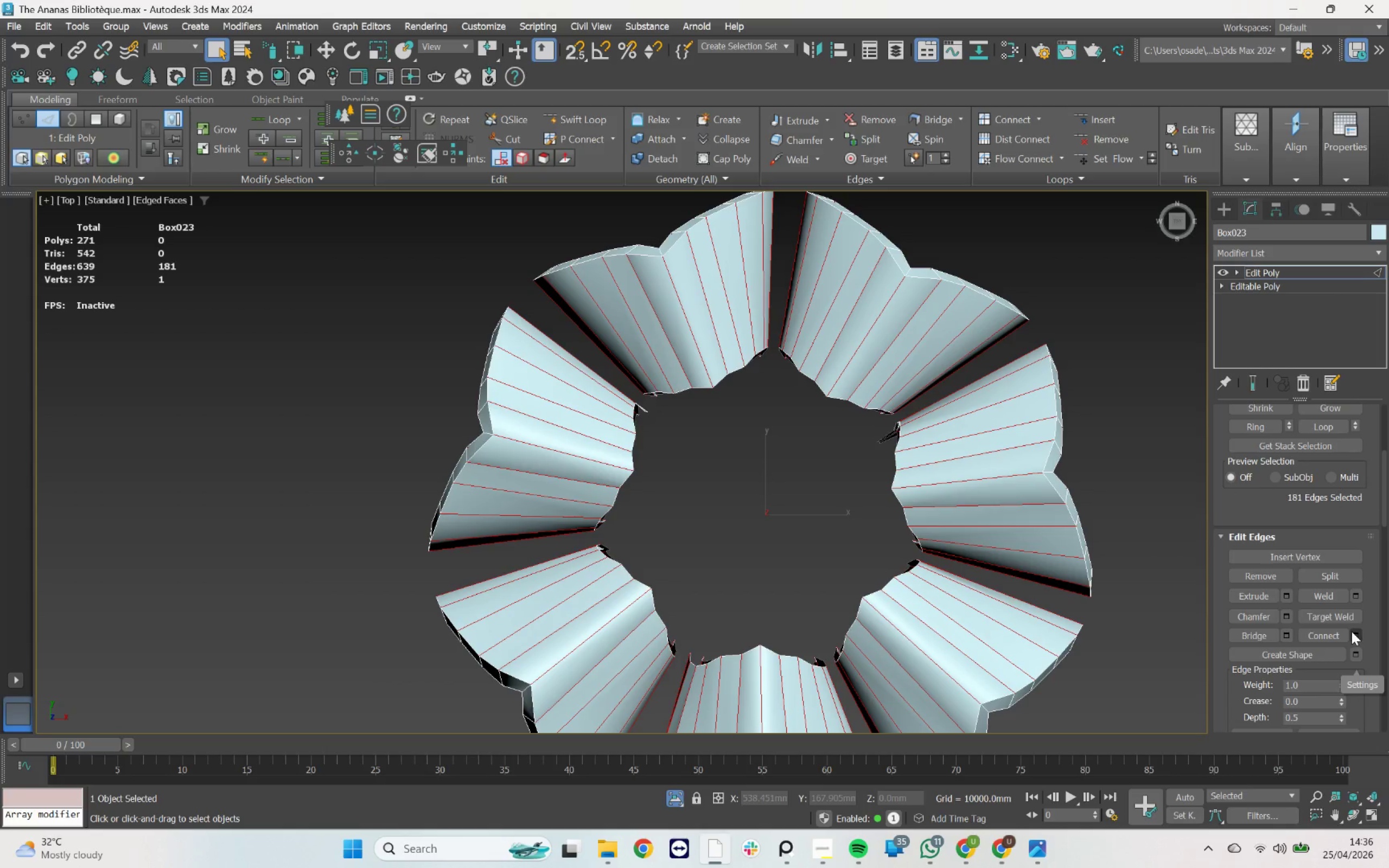 
left_click([1357, 635])
 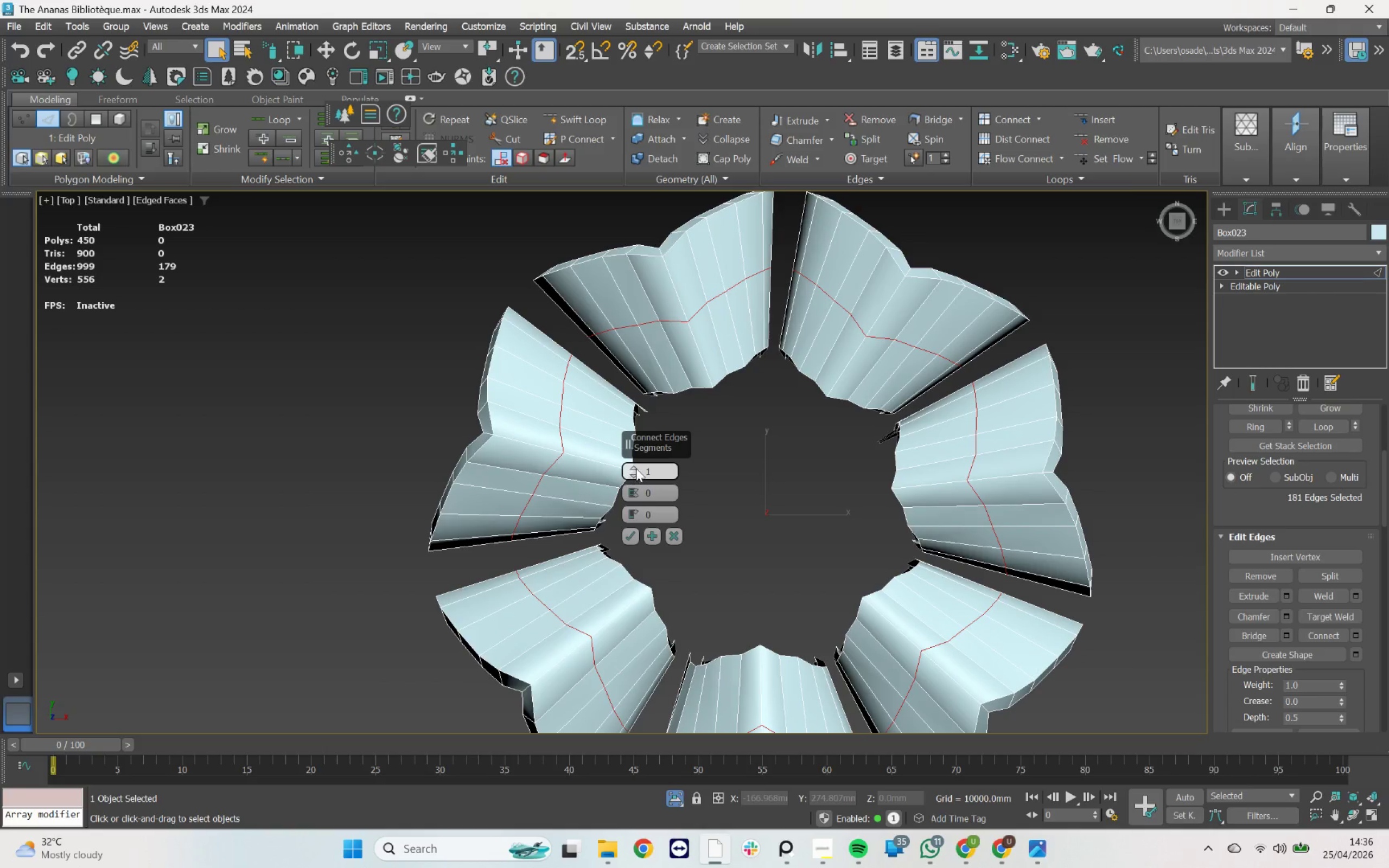 
left_click([675, 535])
 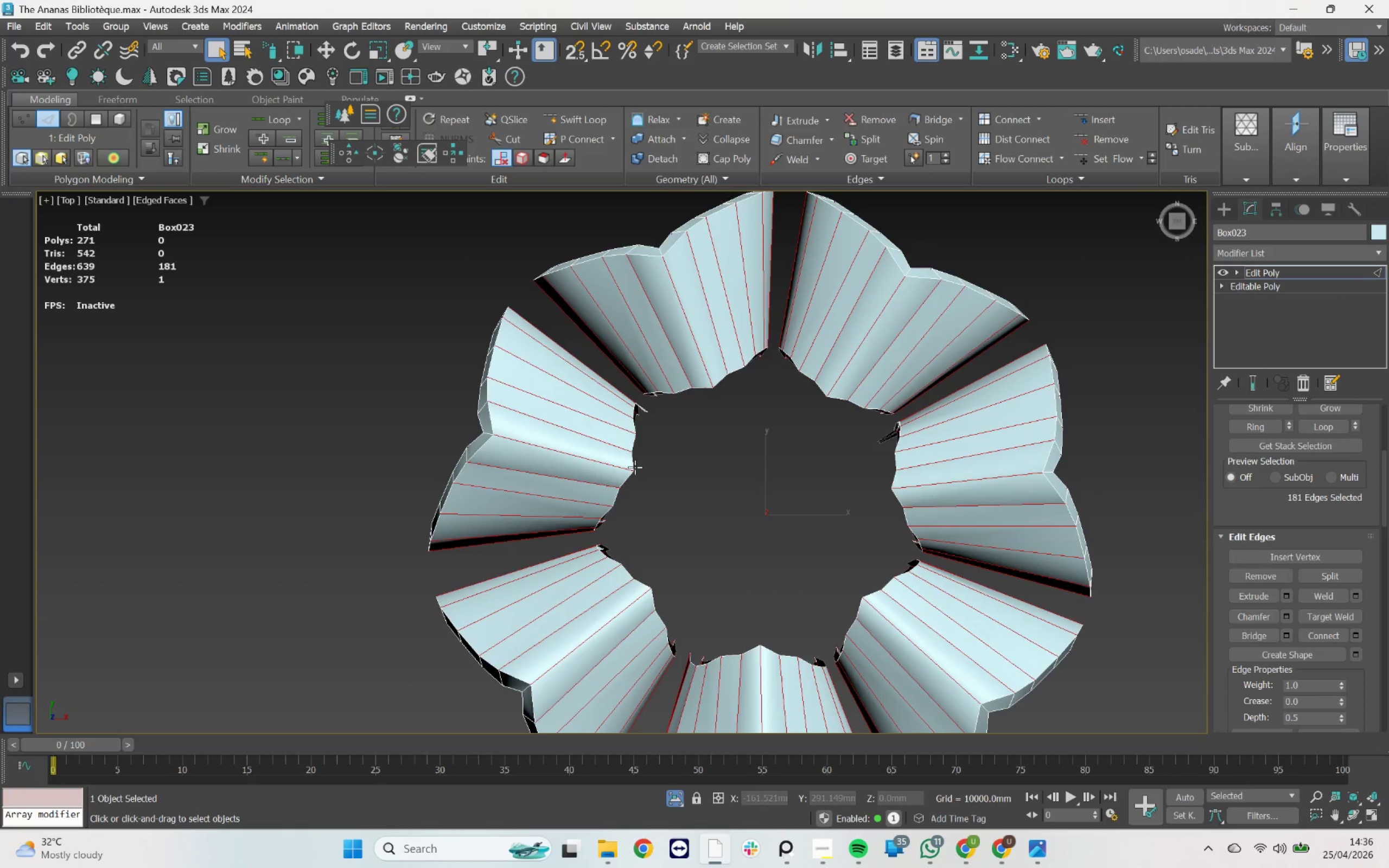 
double_click([634, 466])
 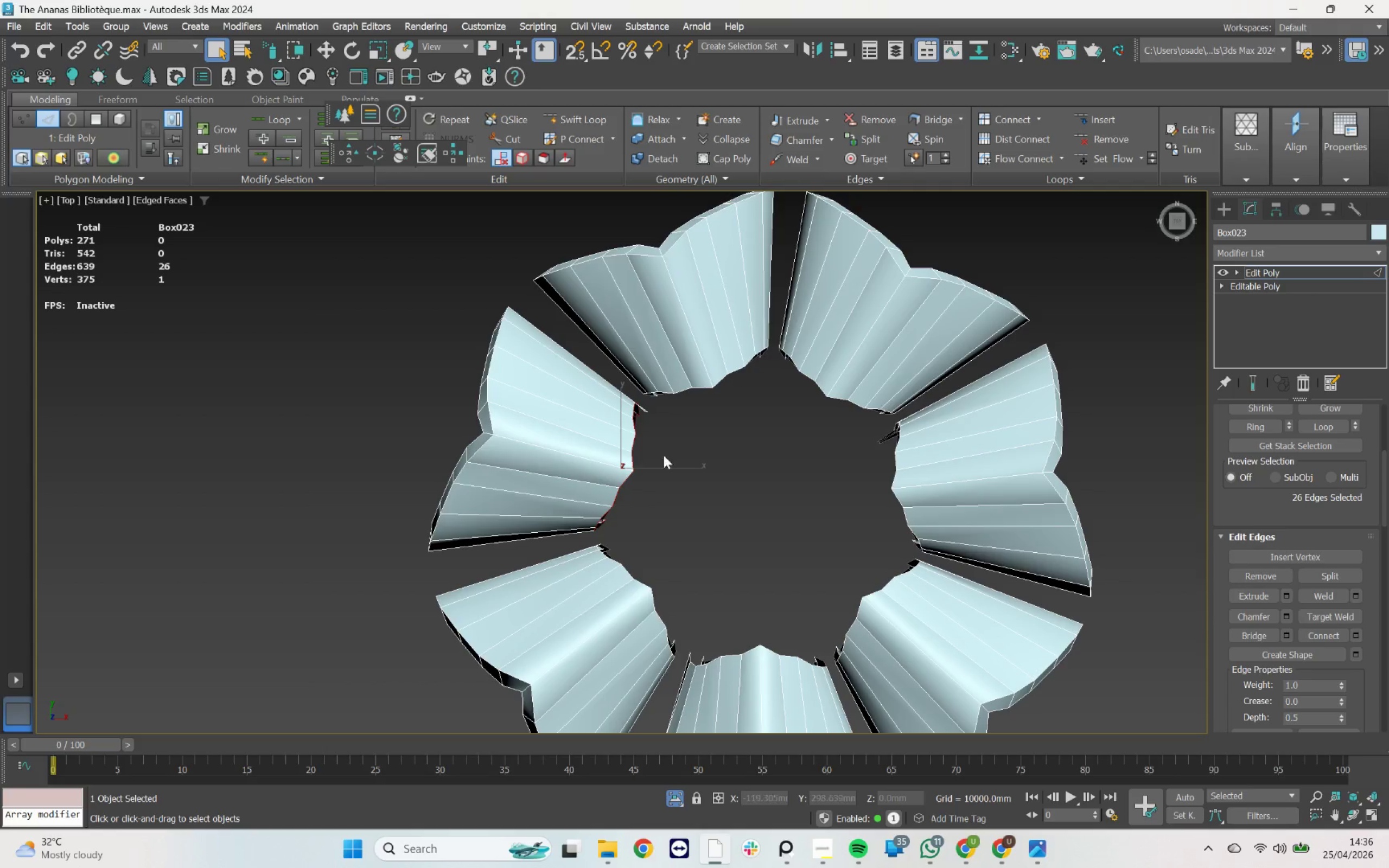 
left_click_drag(start_coordinate=[742, 443], to_coordinate=[653, 398])
 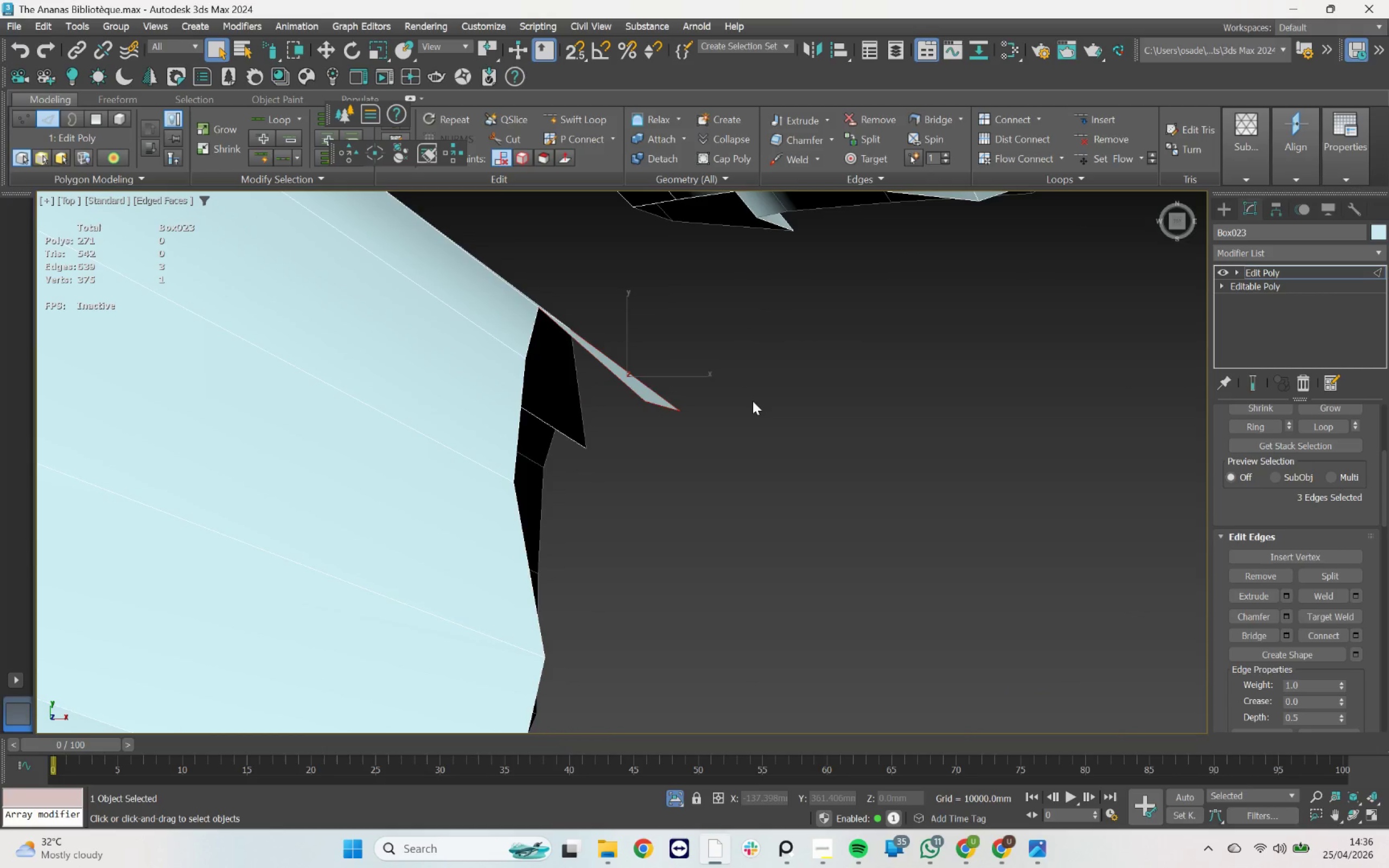 
scroll: coordinate [644, 412], scroll_direction: up, amount: 7.0
 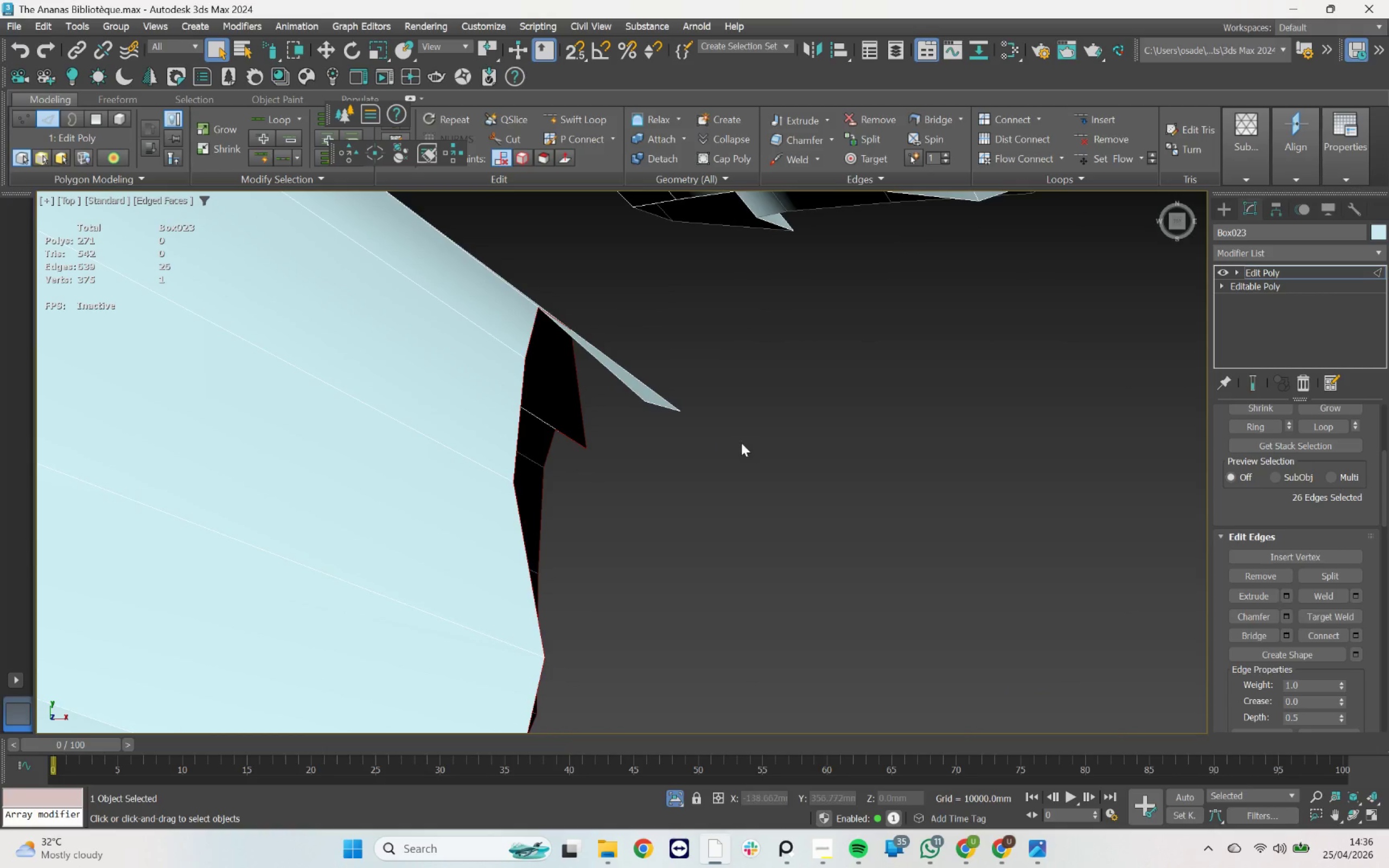 
scroll: coordinate [743, 535], scroll_direction: down, amount: 4.0
 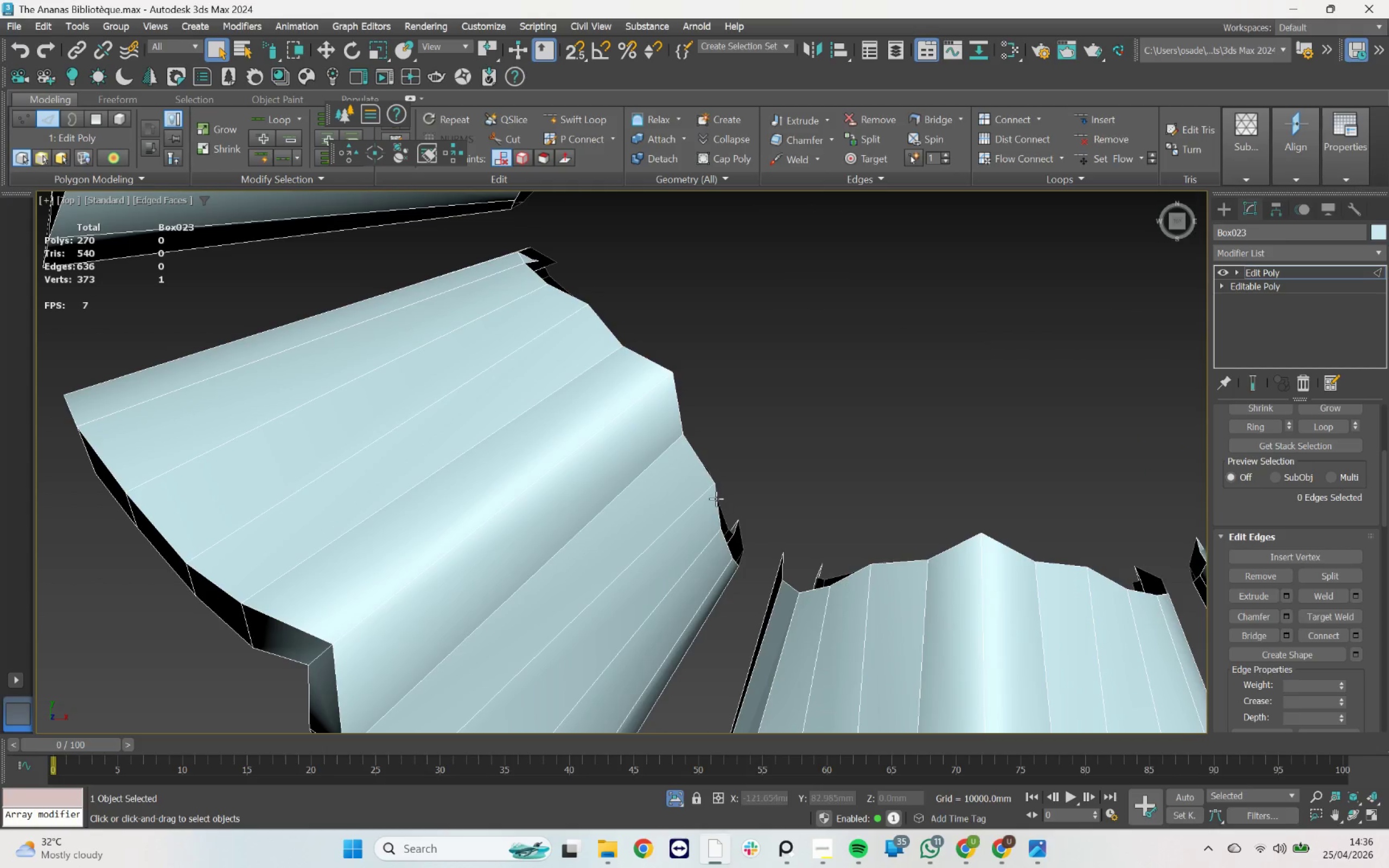 
double_click([716, 499])
 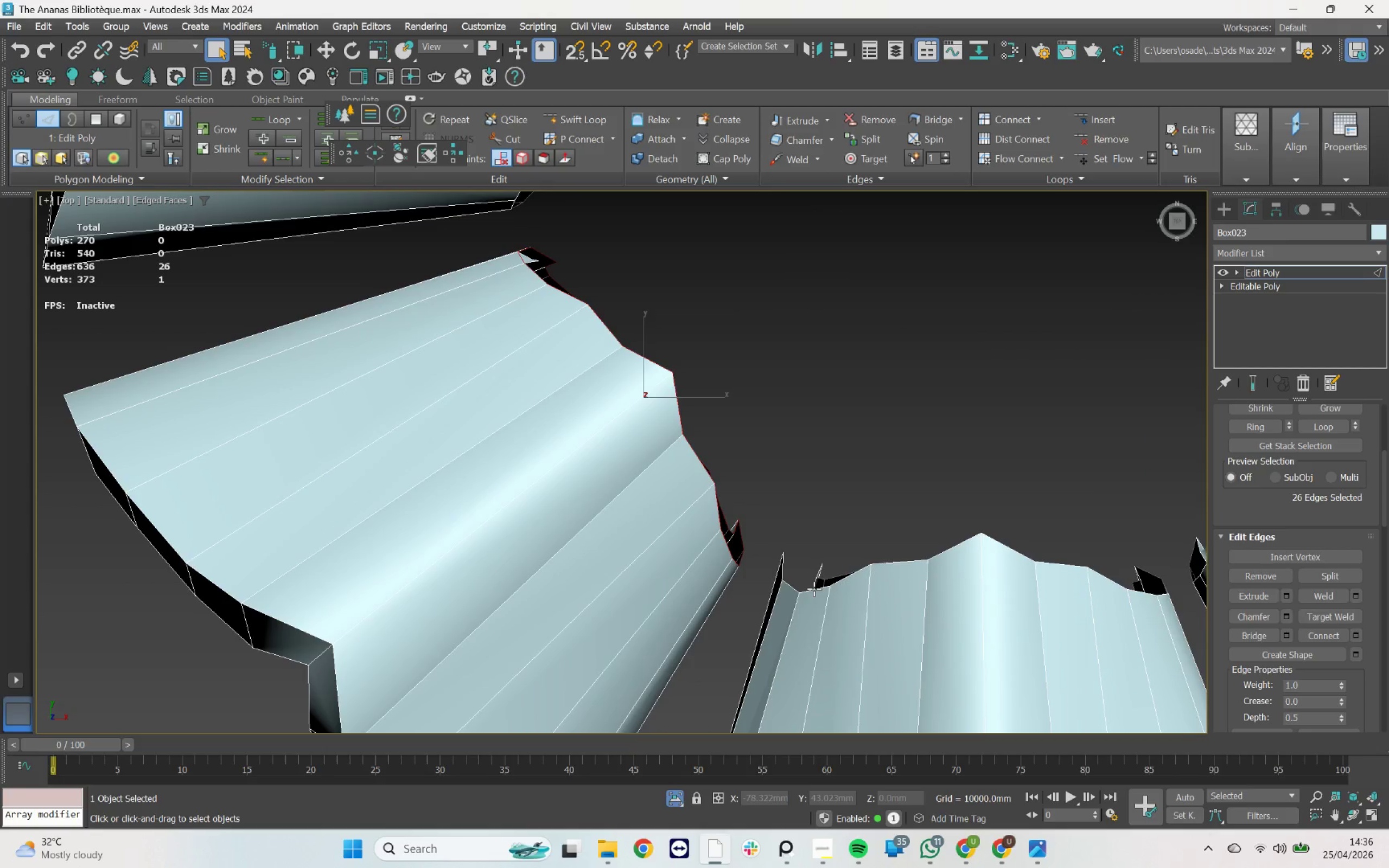 
hold_key(key=ControlLeft, duration=3.5)
double_click([814, 589])
 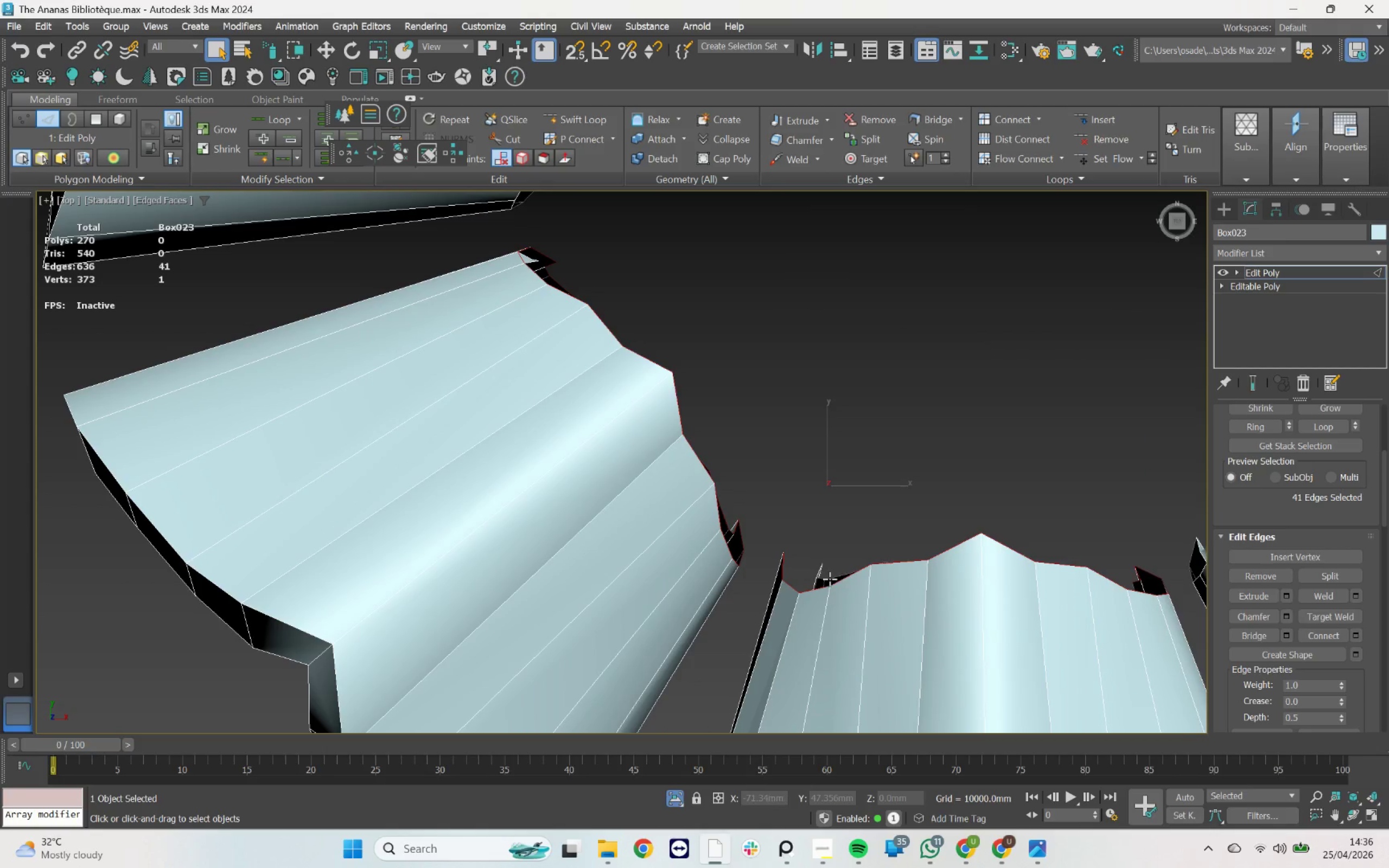 
double_click([831, 578])
 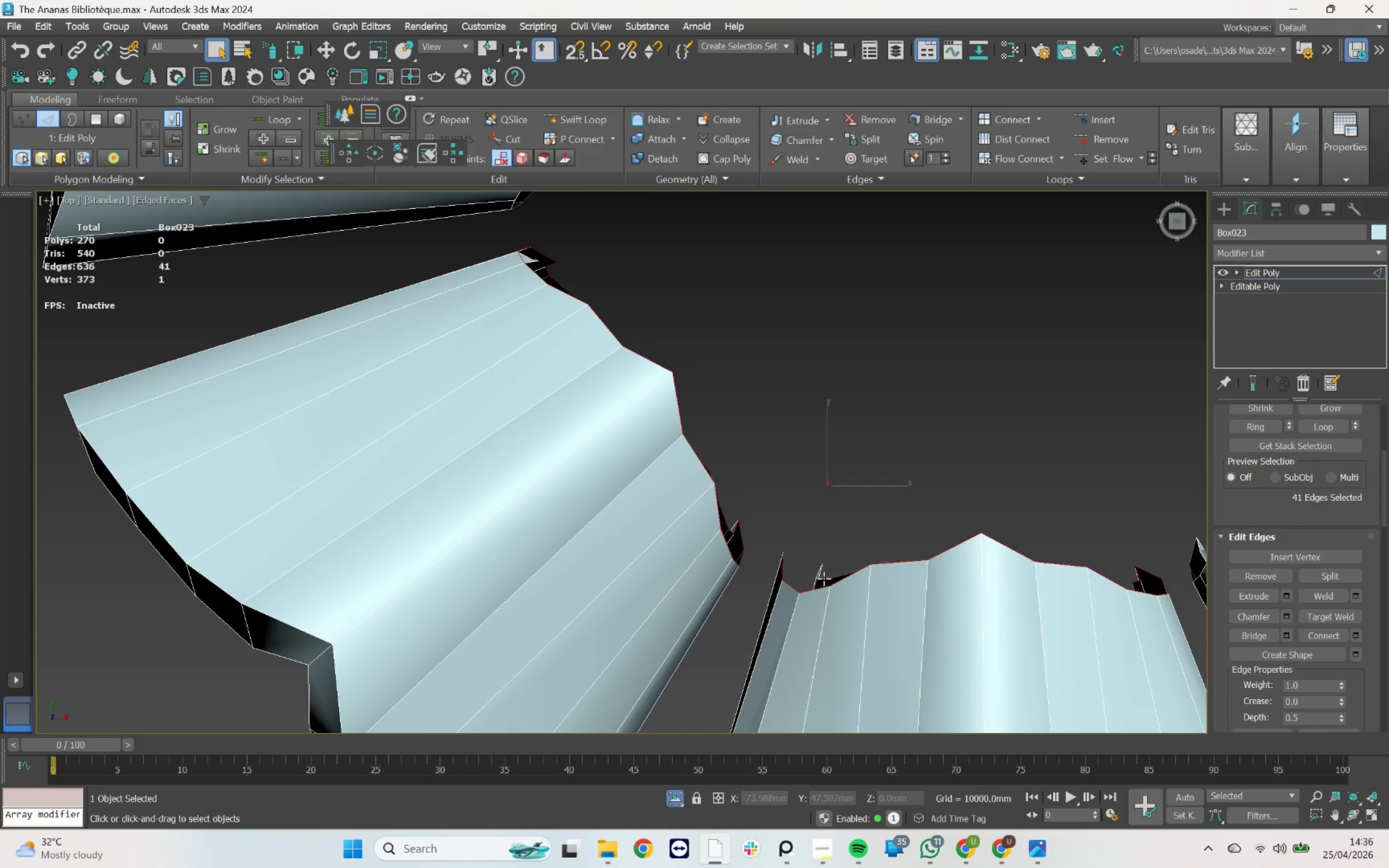 
double_click([823, 578])
 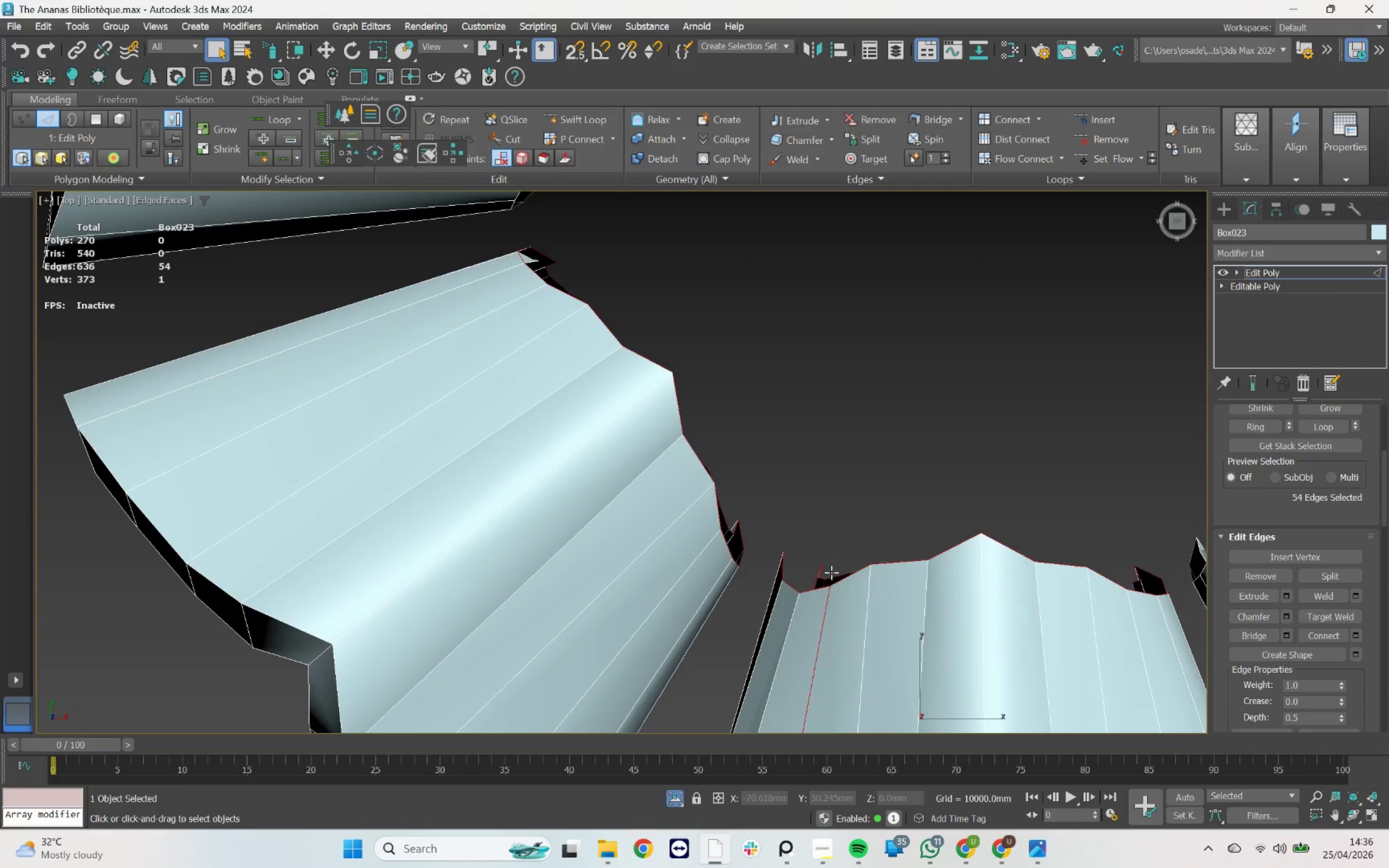 
left_click([855, 539])
 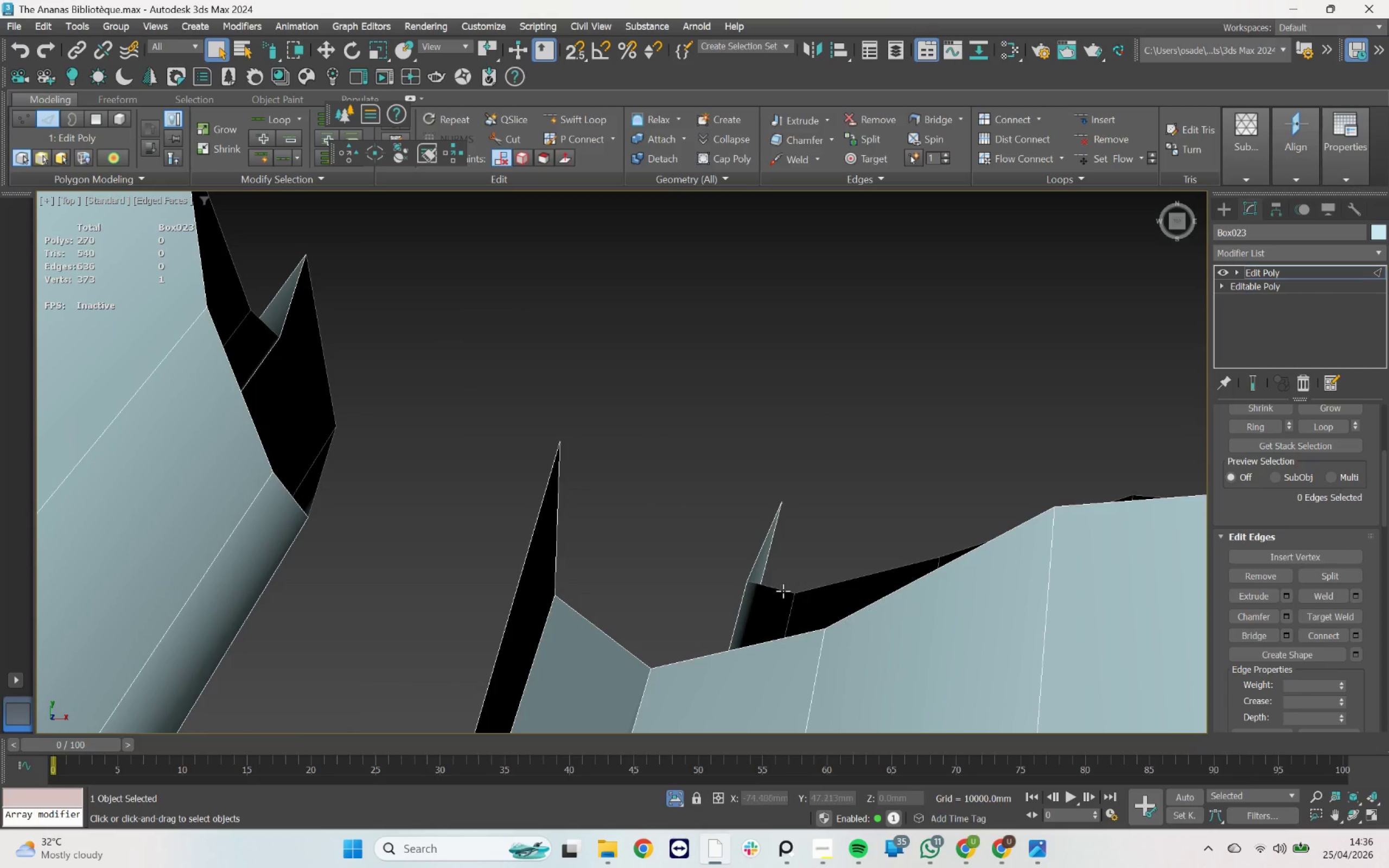 
scroll: coordinate [831, 577], scroll_direction: up, amount: 5.0
 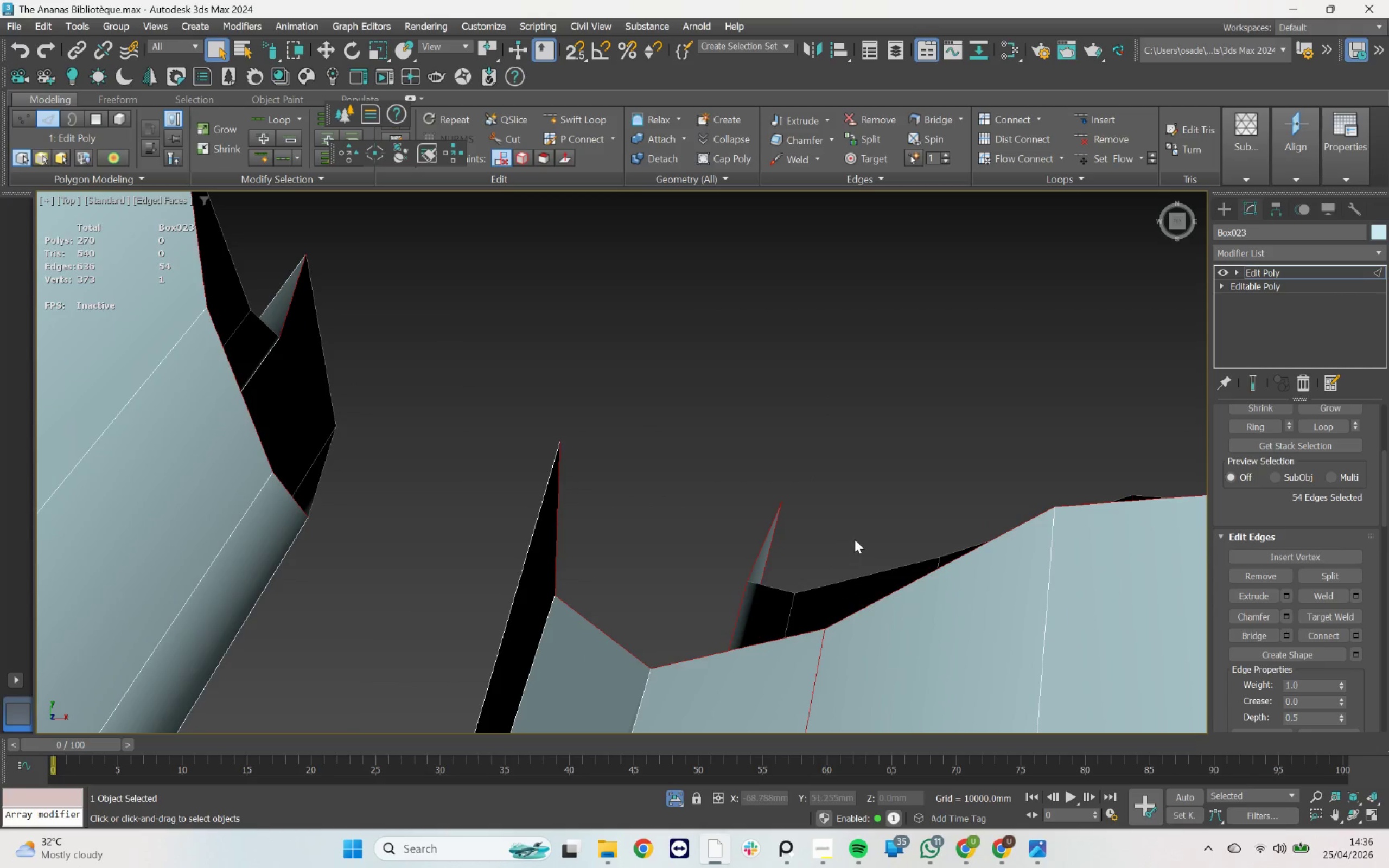 
double_click([782, 590])
 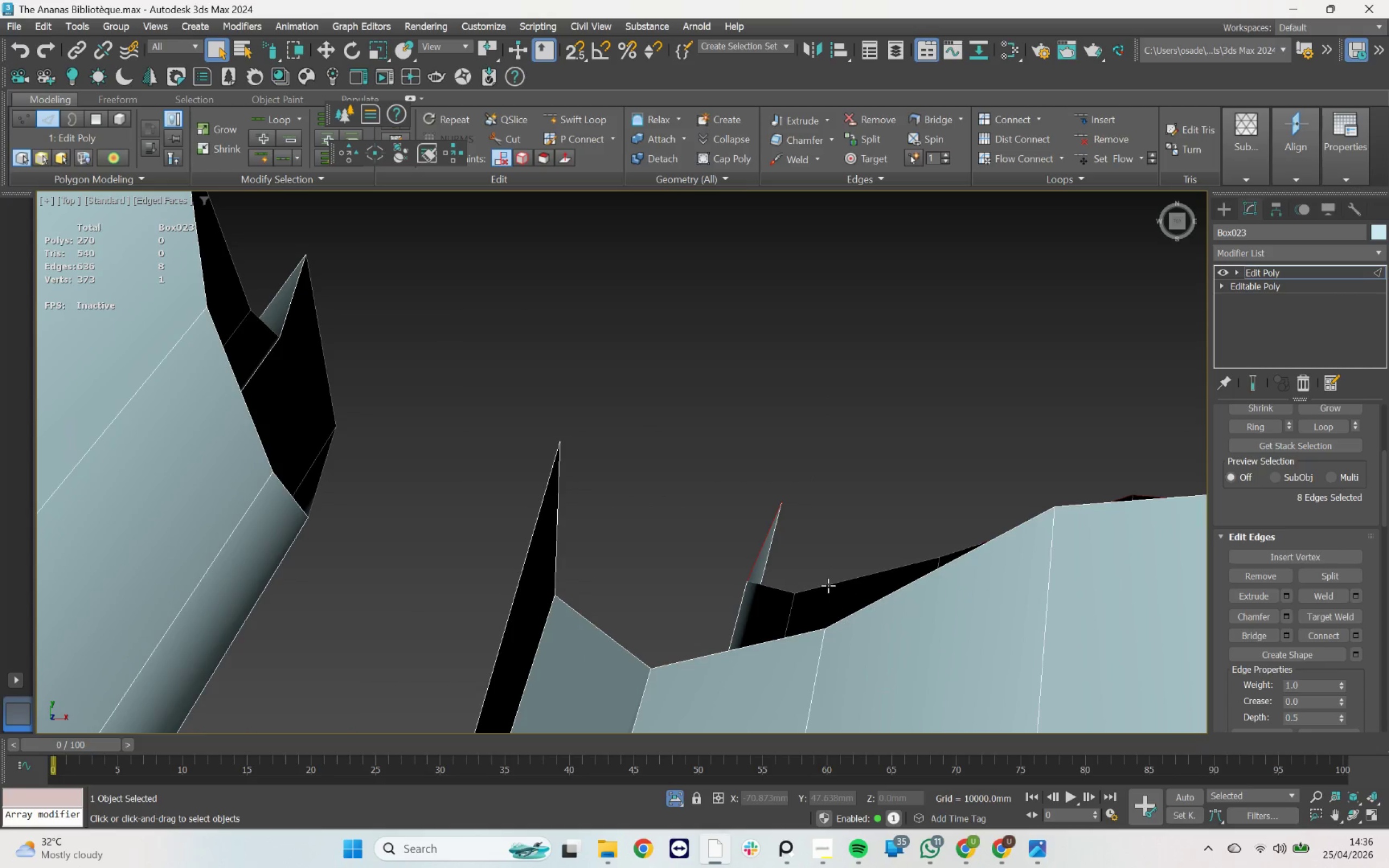 
double_click([828, 585])
 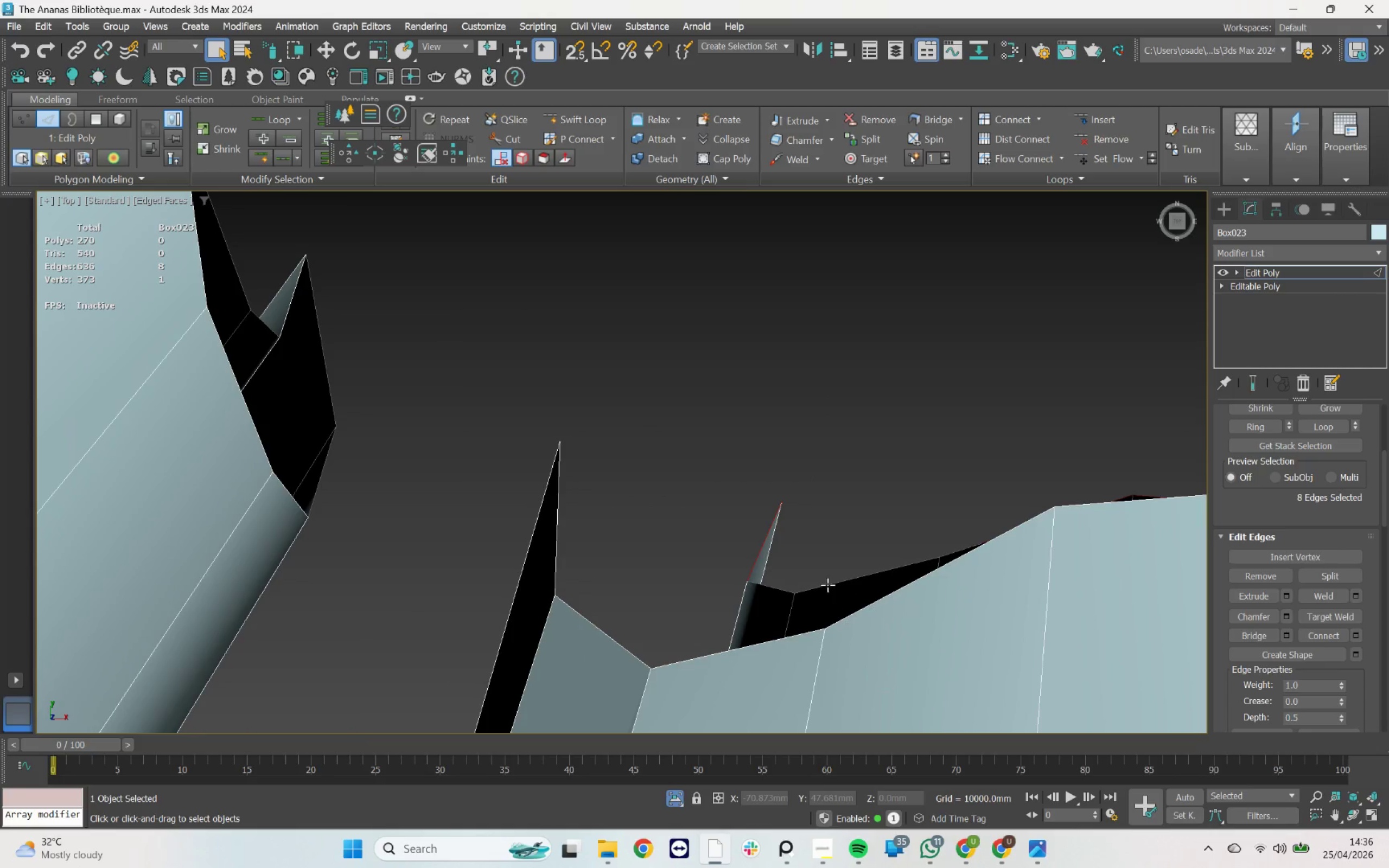 
scroll: coordinate [797, 572], scroll_direction: down, amount: 10.0
 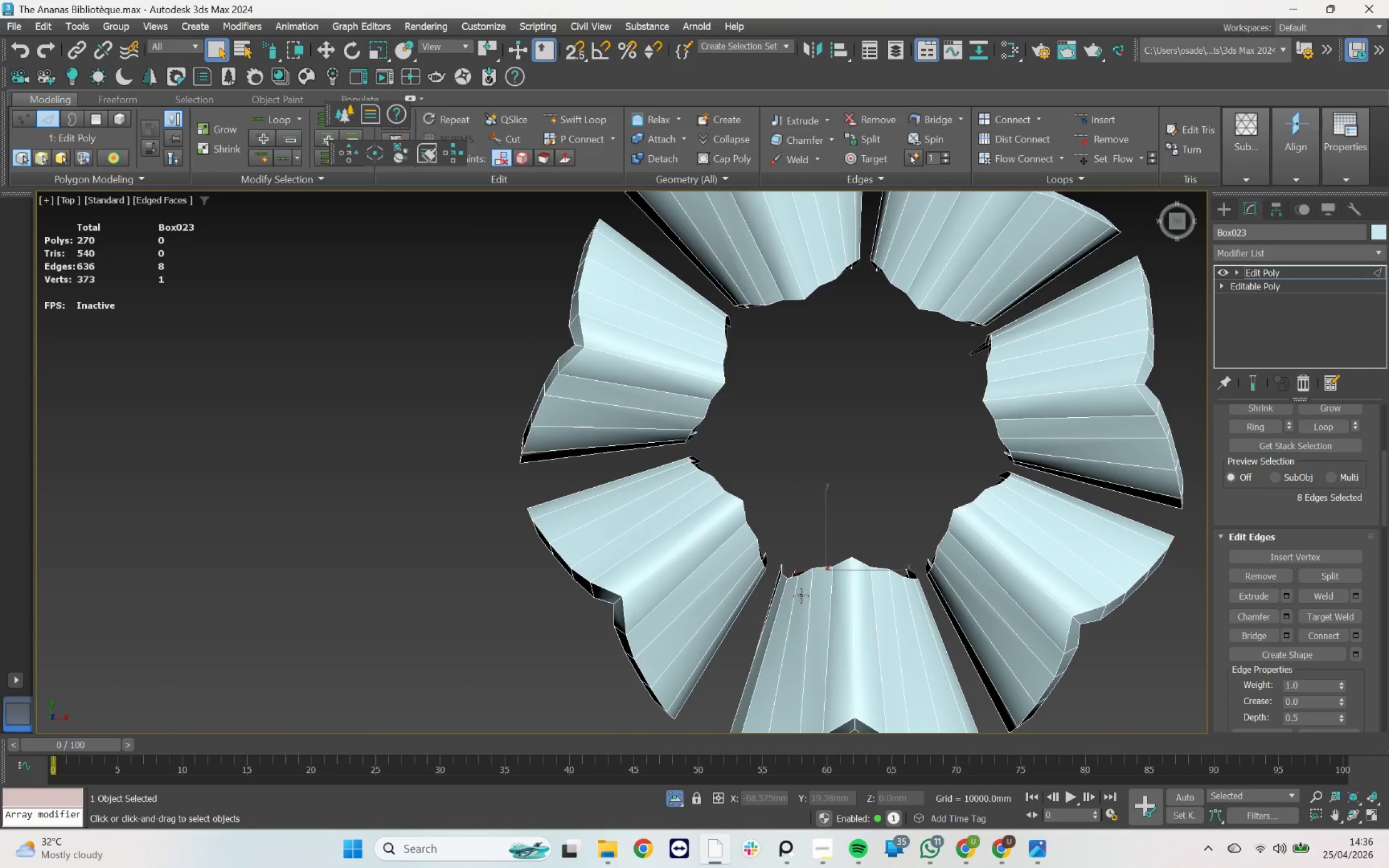 
hold_key(key=AltLeft, duration=4.38)
 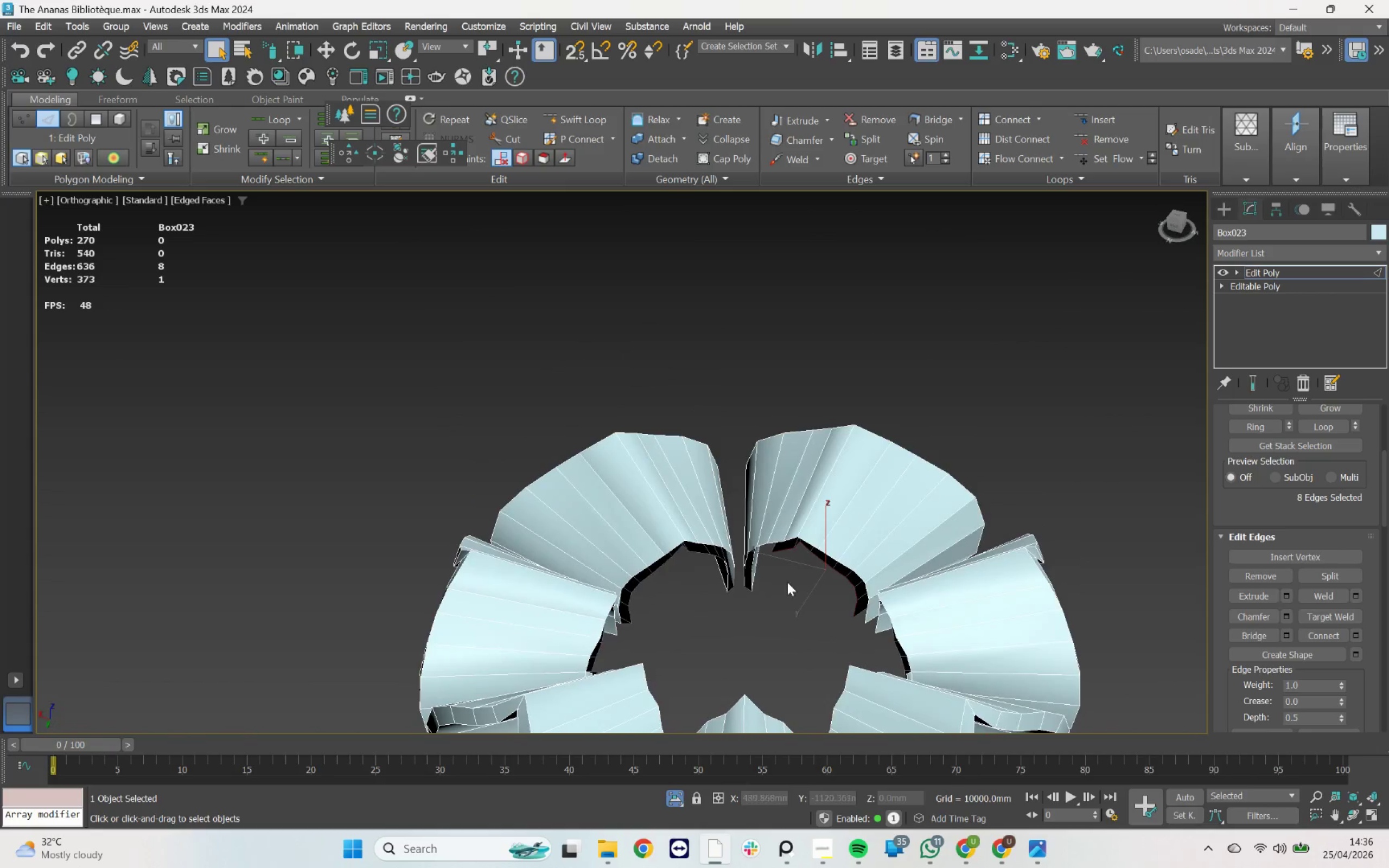 
scroll: coordinate [775, 572], scroll_direction: down, amount: 4.0
 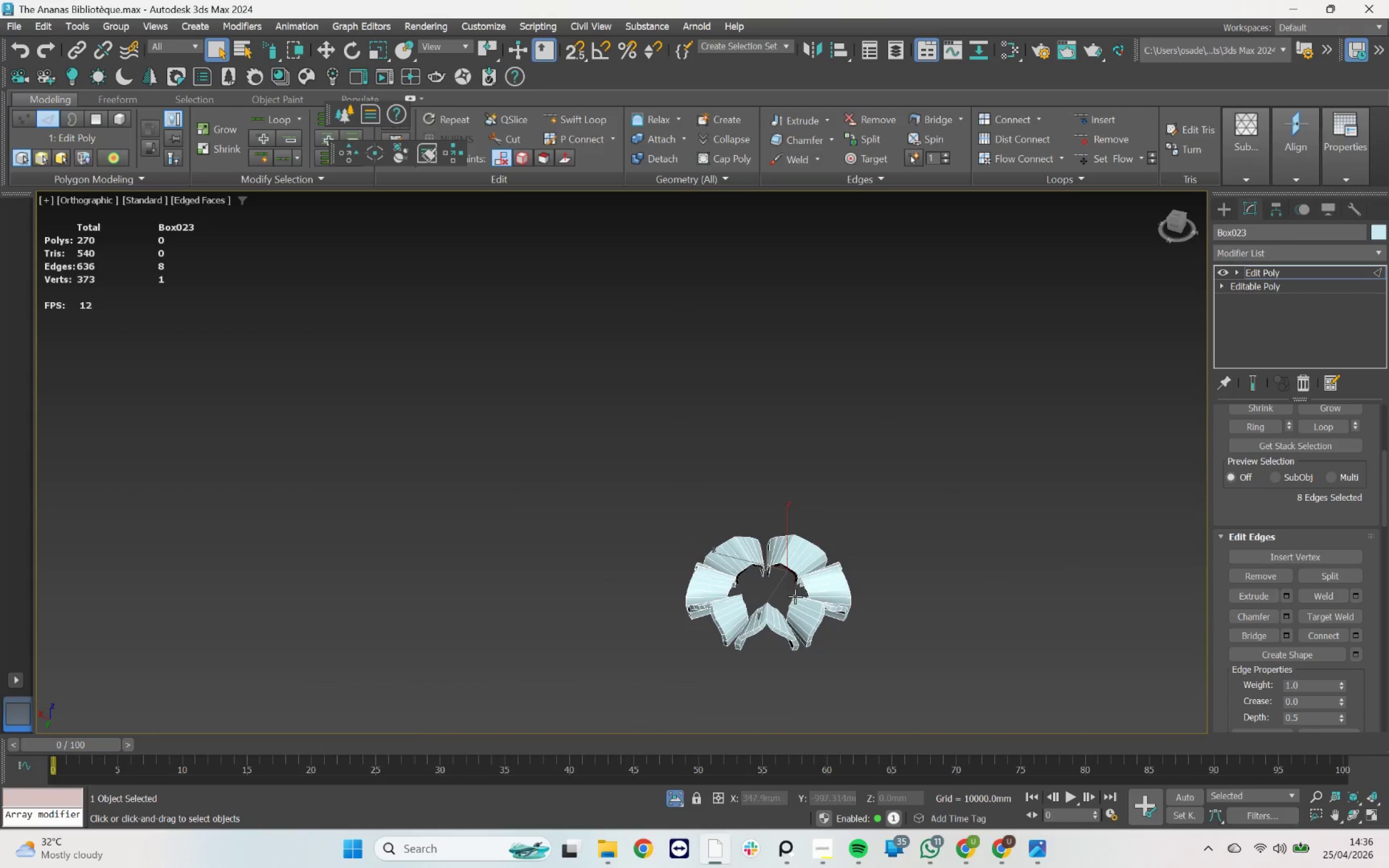 
hold_key(key=AltLeft, duration=0.88)
 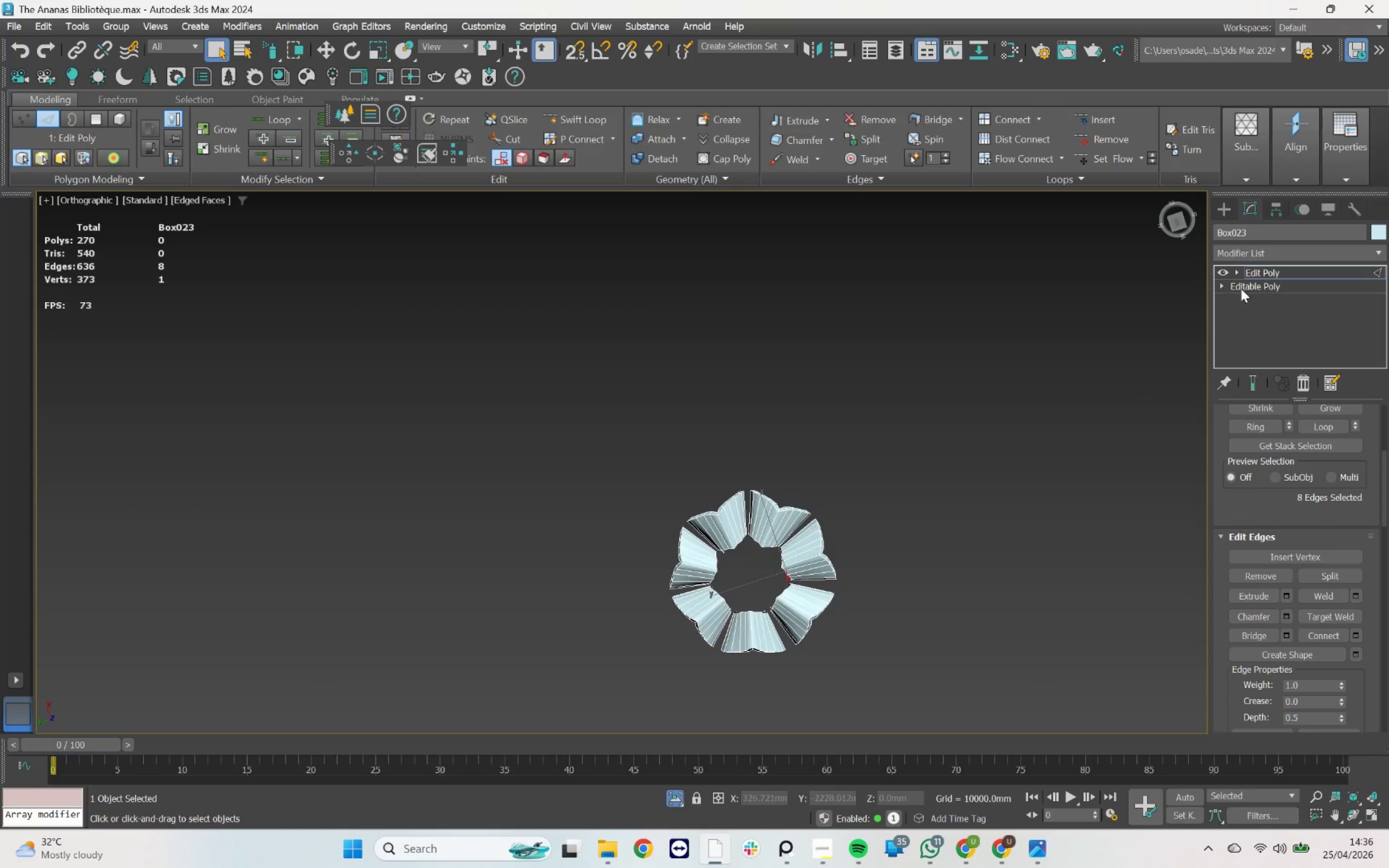 
key(Control+Z)
 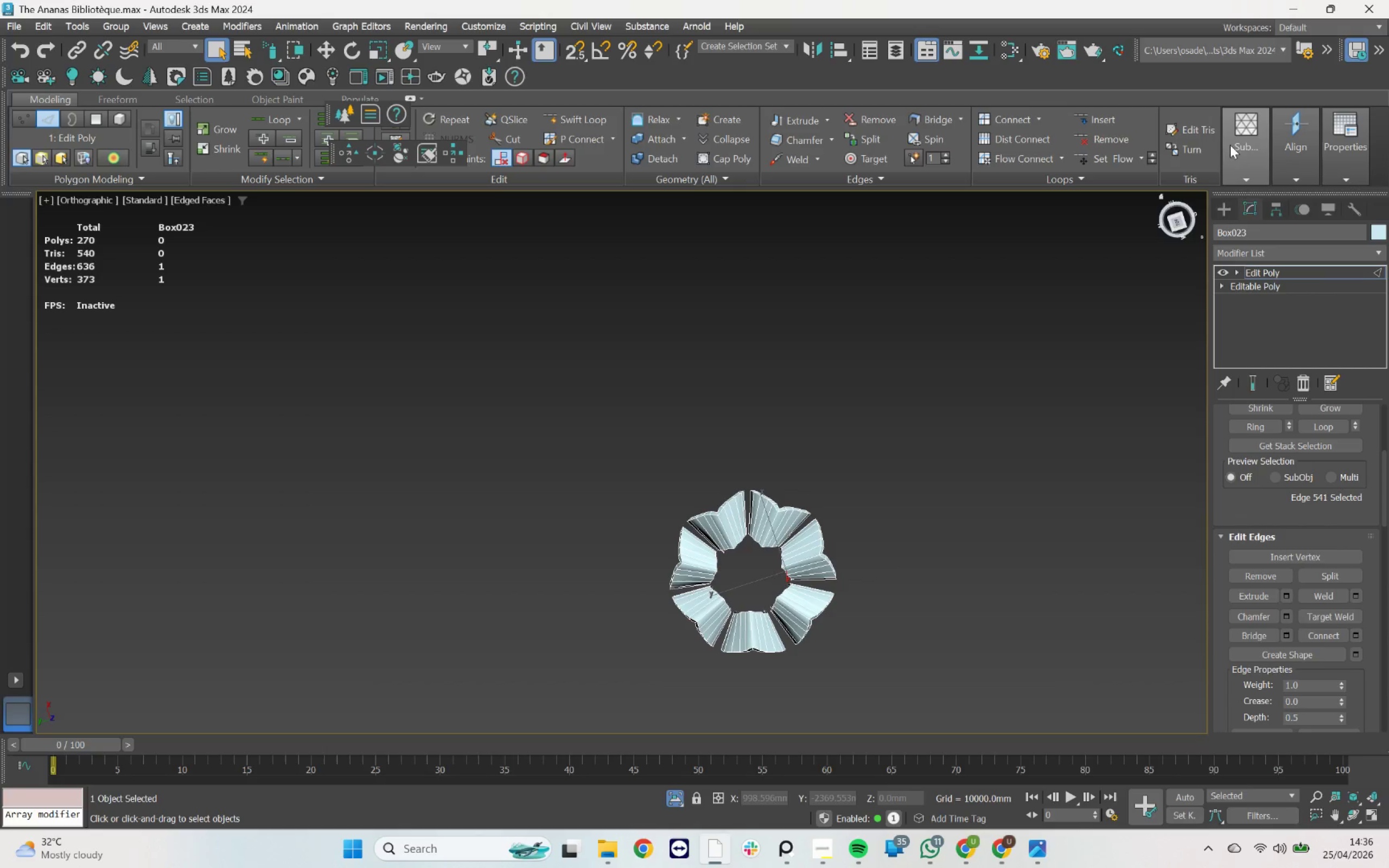 
hold_key(key=AltLeft, duration=1.06)
 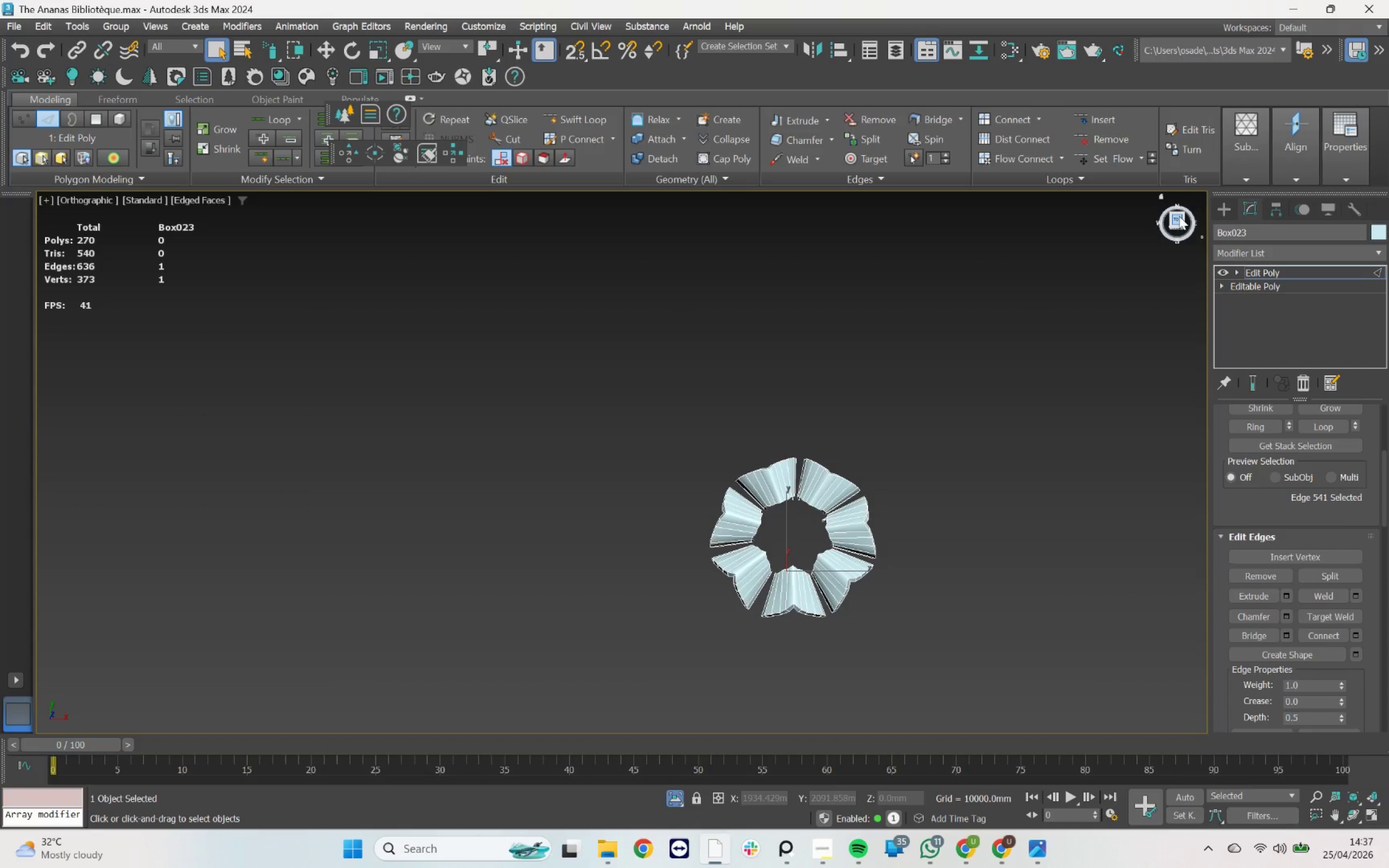 
left_click([1179, 218])
 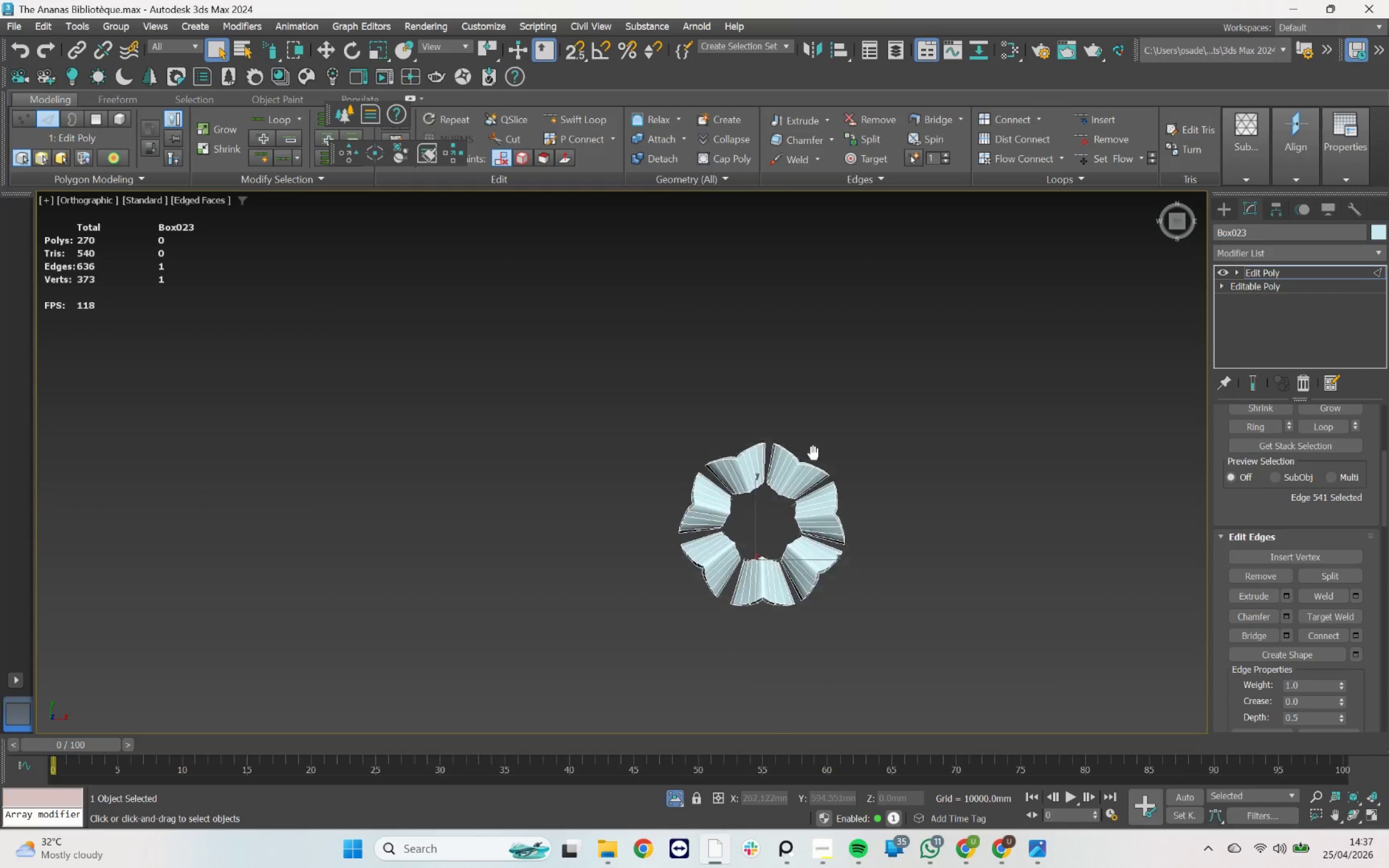 
scroll: coordinate [732, 525], scroll_direction: up, amount: 2.0
 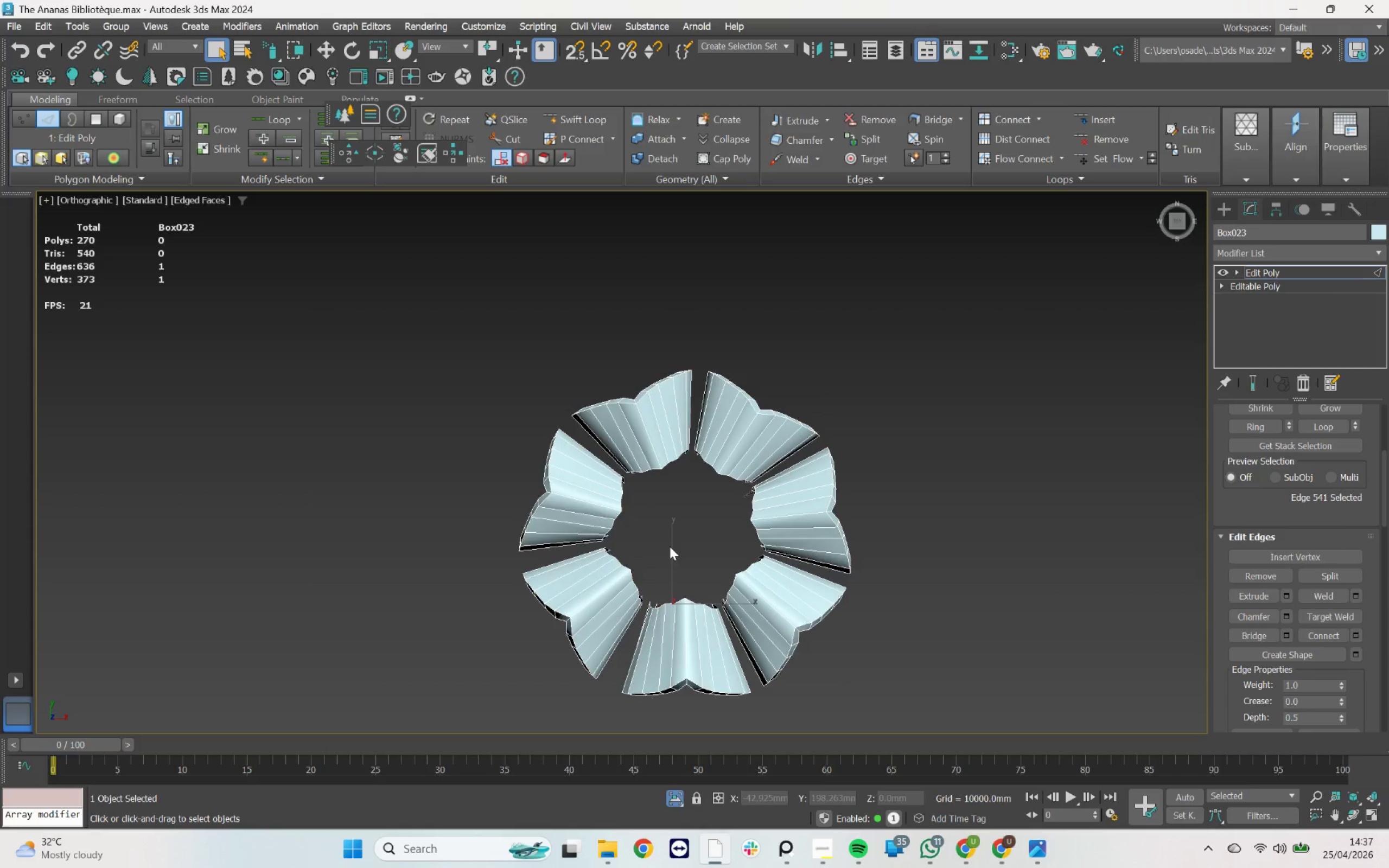 
key(1)
 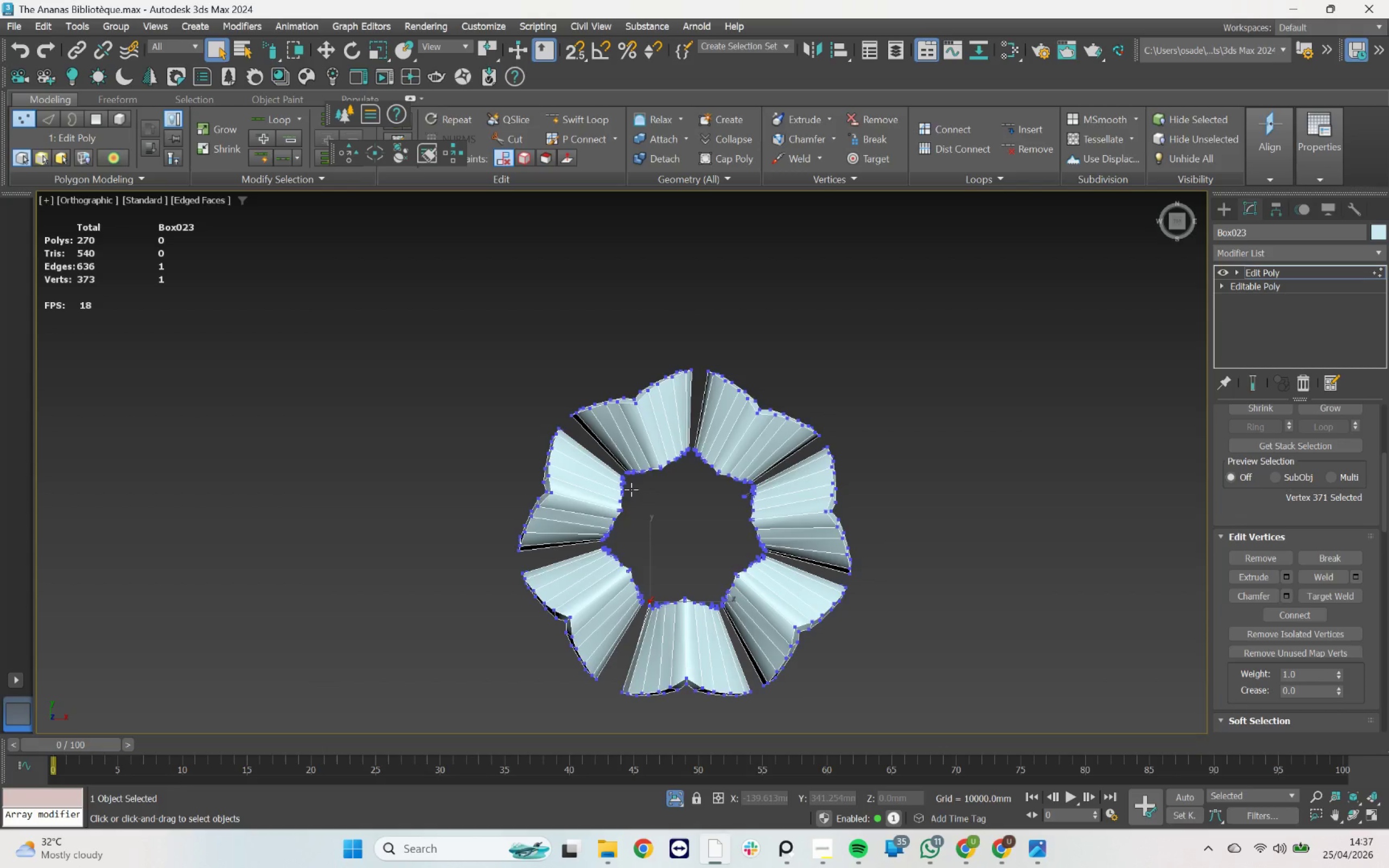 
scroll: coordinate [631, 489], scroll_direction: up, amount: 1.0
 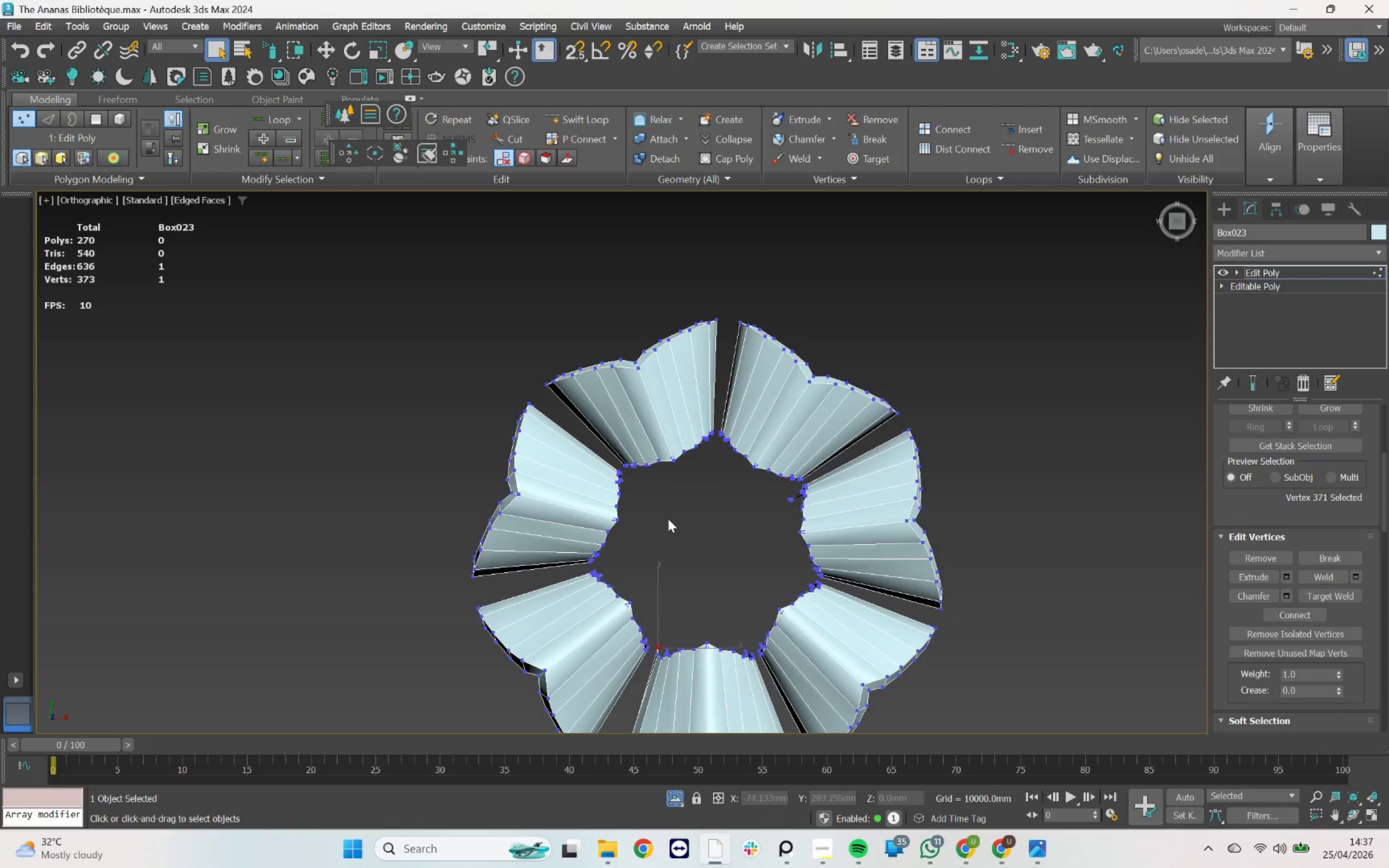 
left_click_drag(start_coordinate=[668, 518], to_coordinate=[629, 601])
 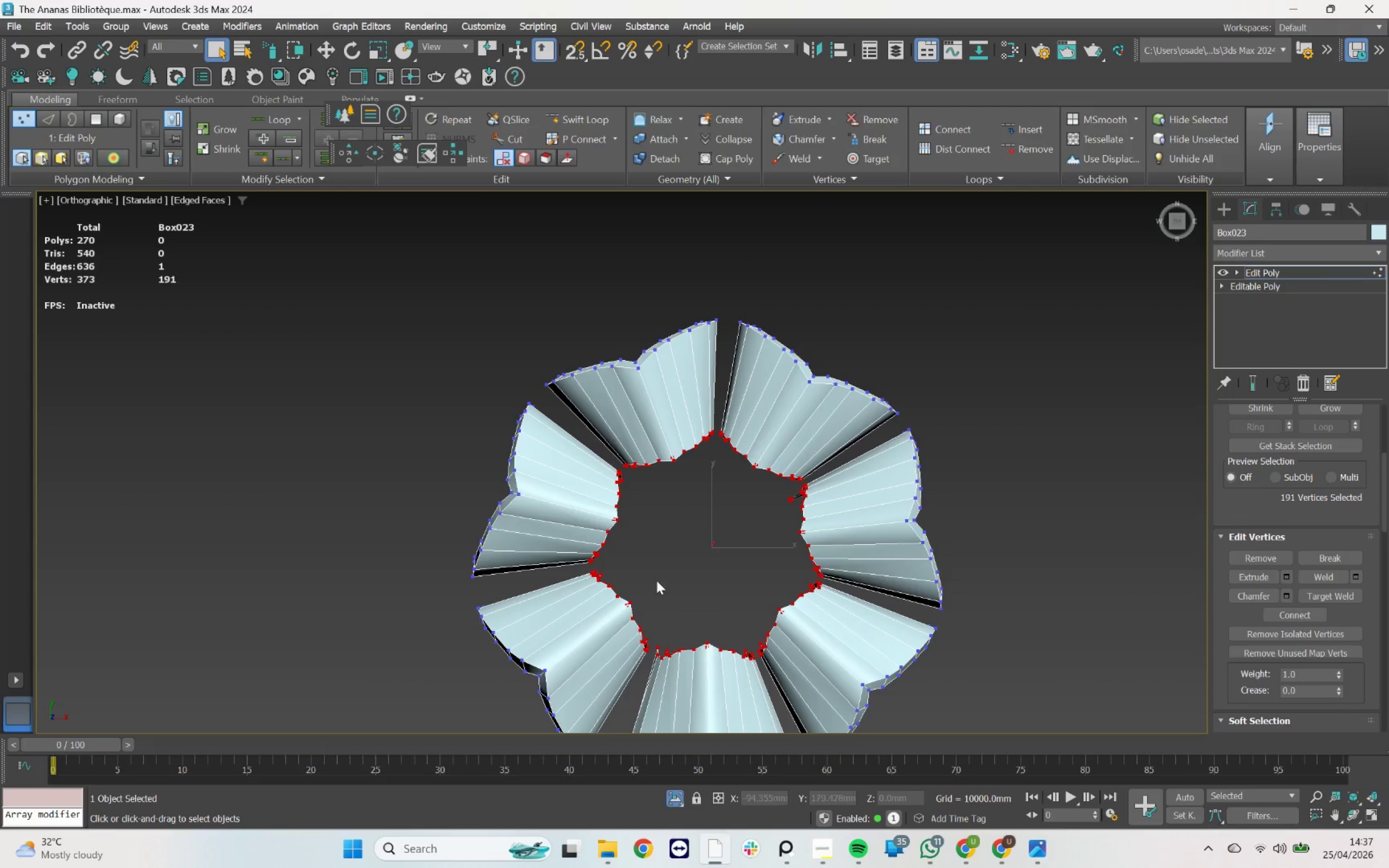 
type(wr)
 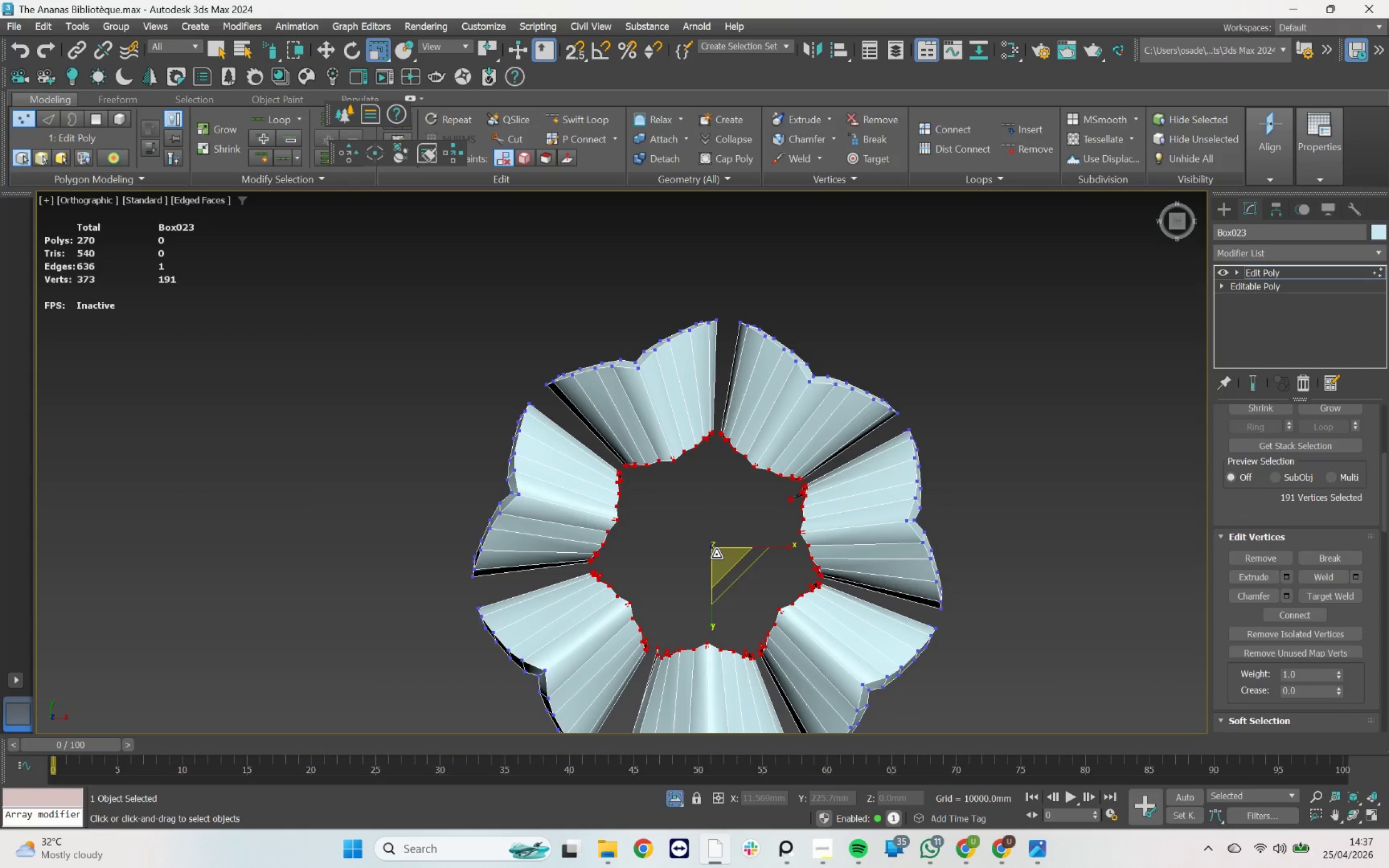 
wait(8.72)
 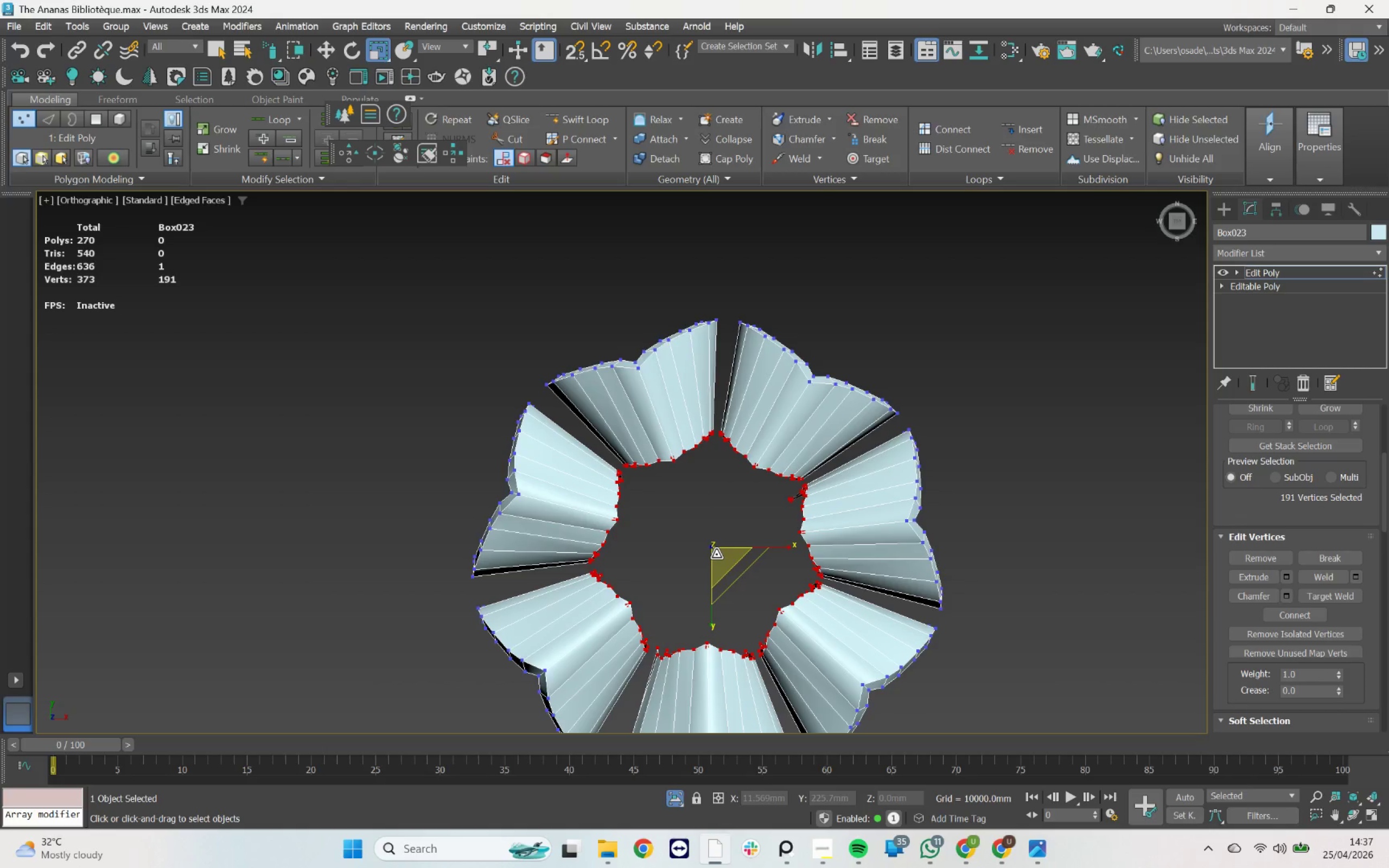 
left_click_drag(start_coordinate=[721, 562], to_coordinate=[730, 583])
 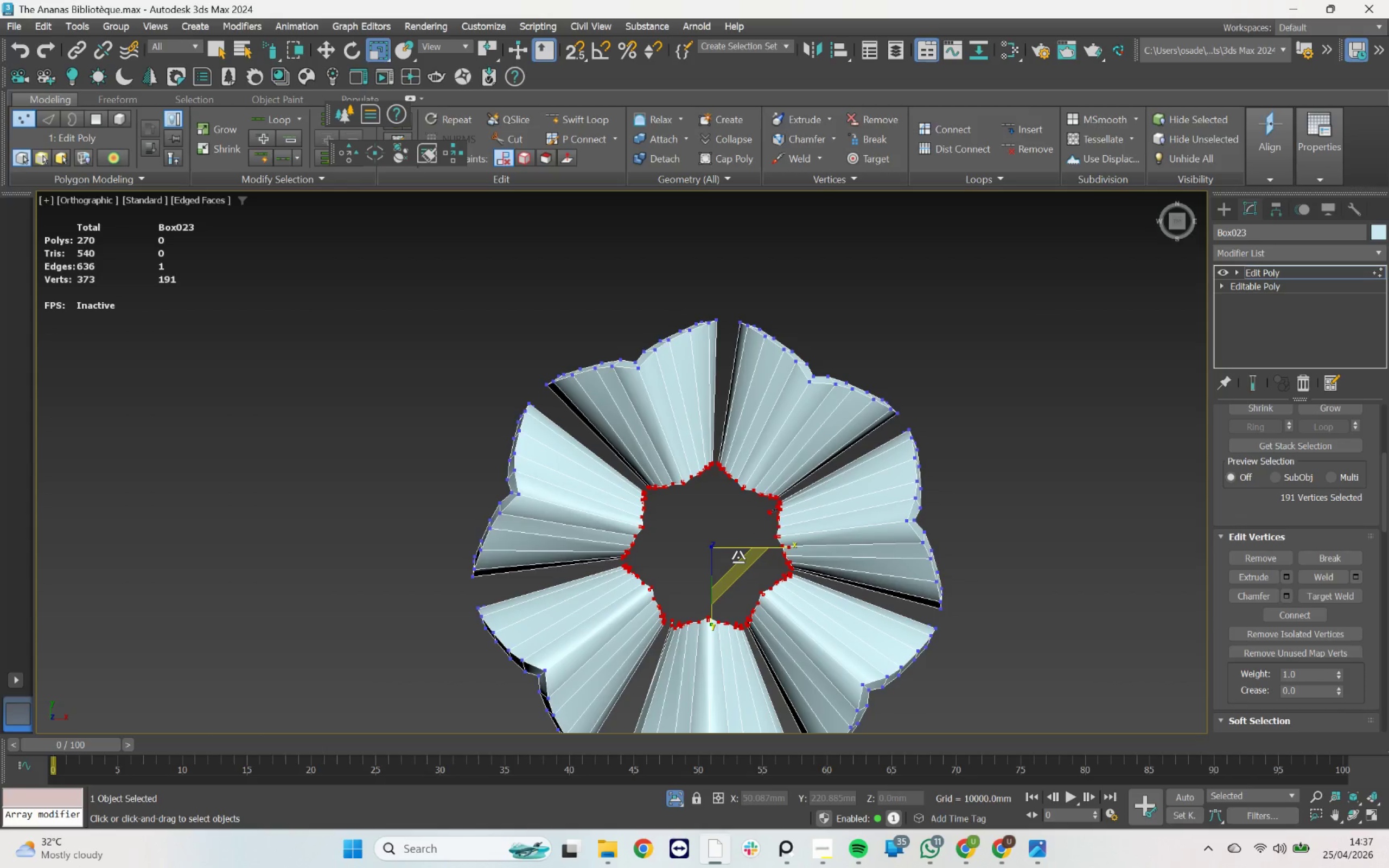 
key(2)
 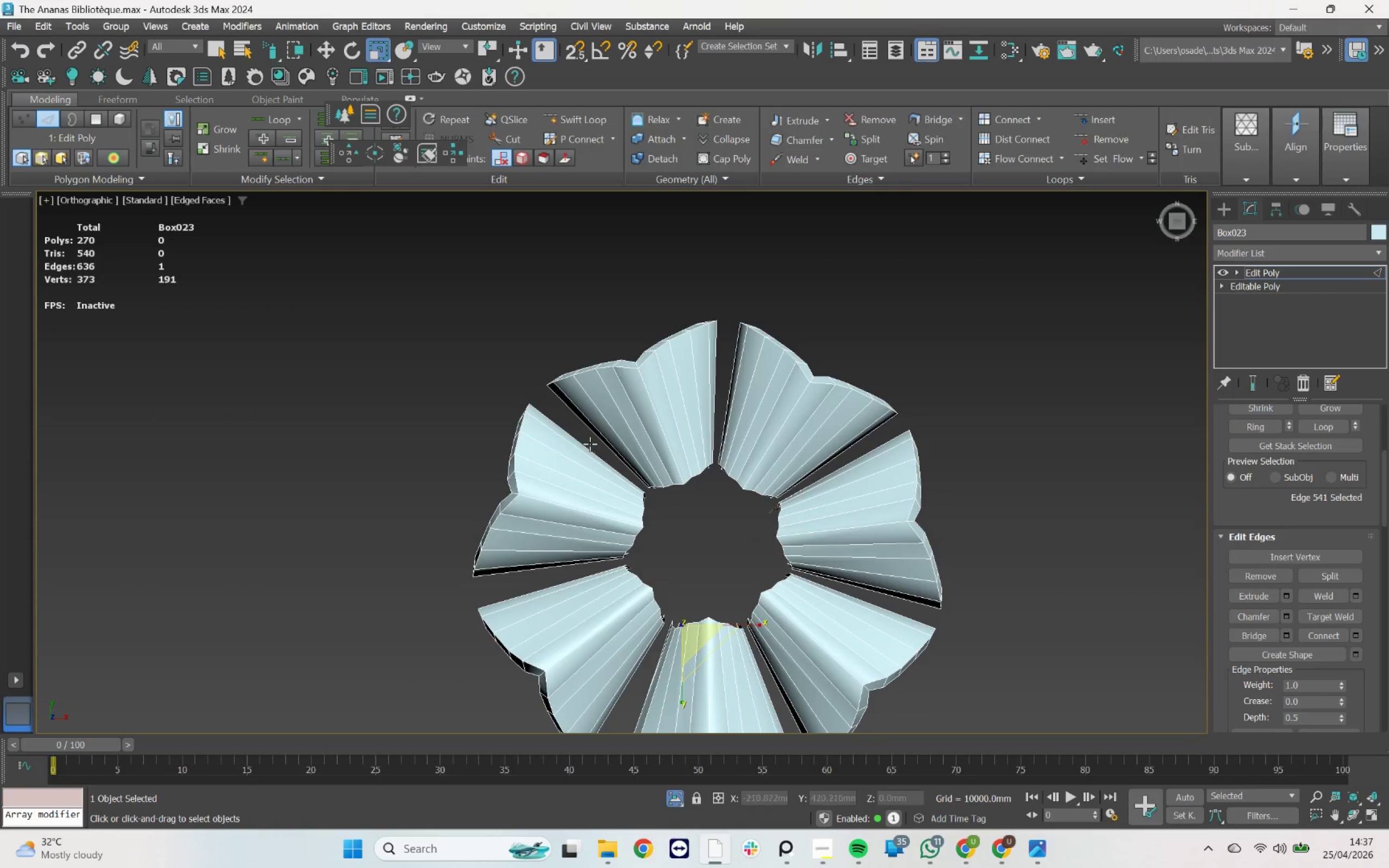 
left_click([582, 433])
 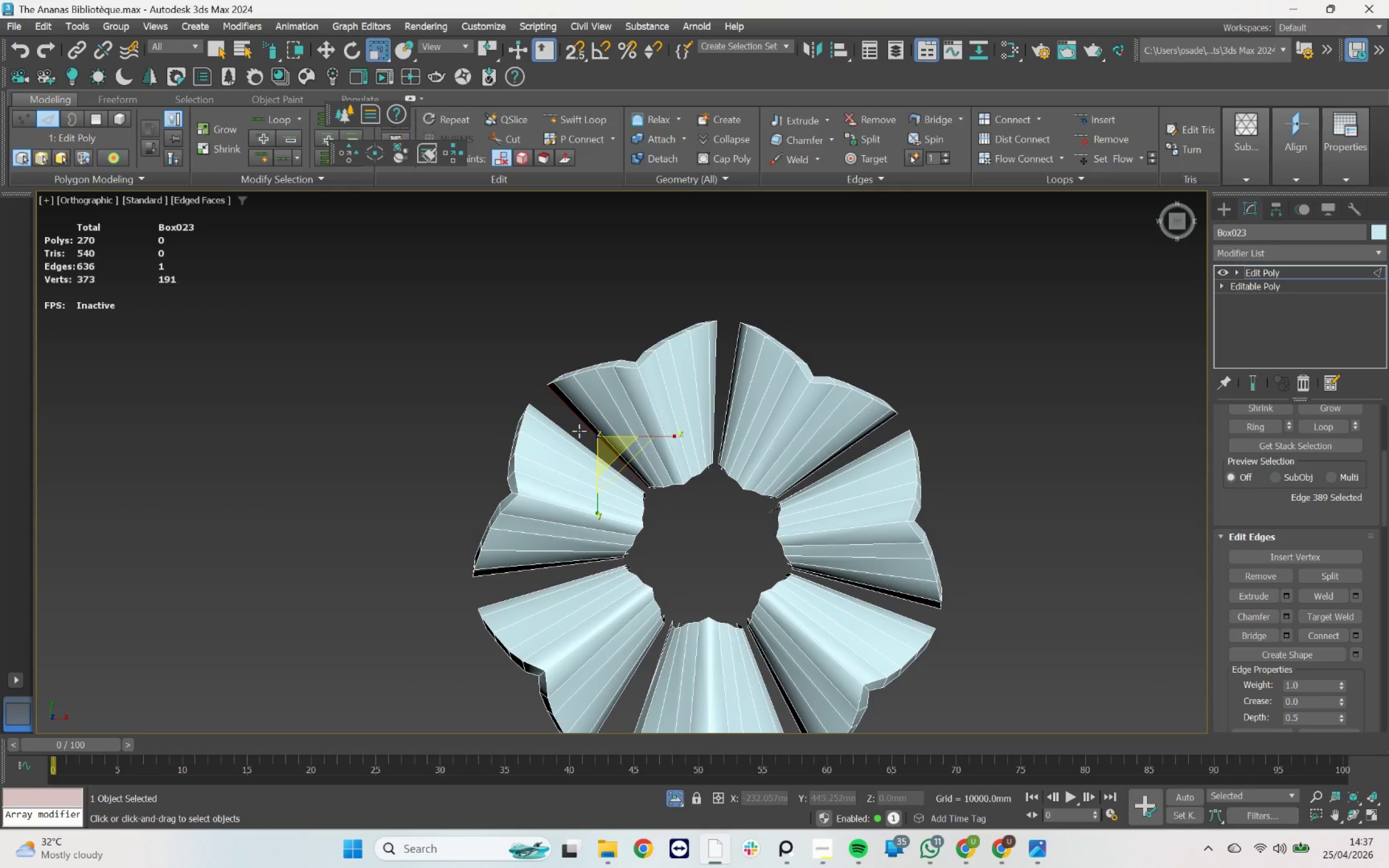 
key(Q)
 